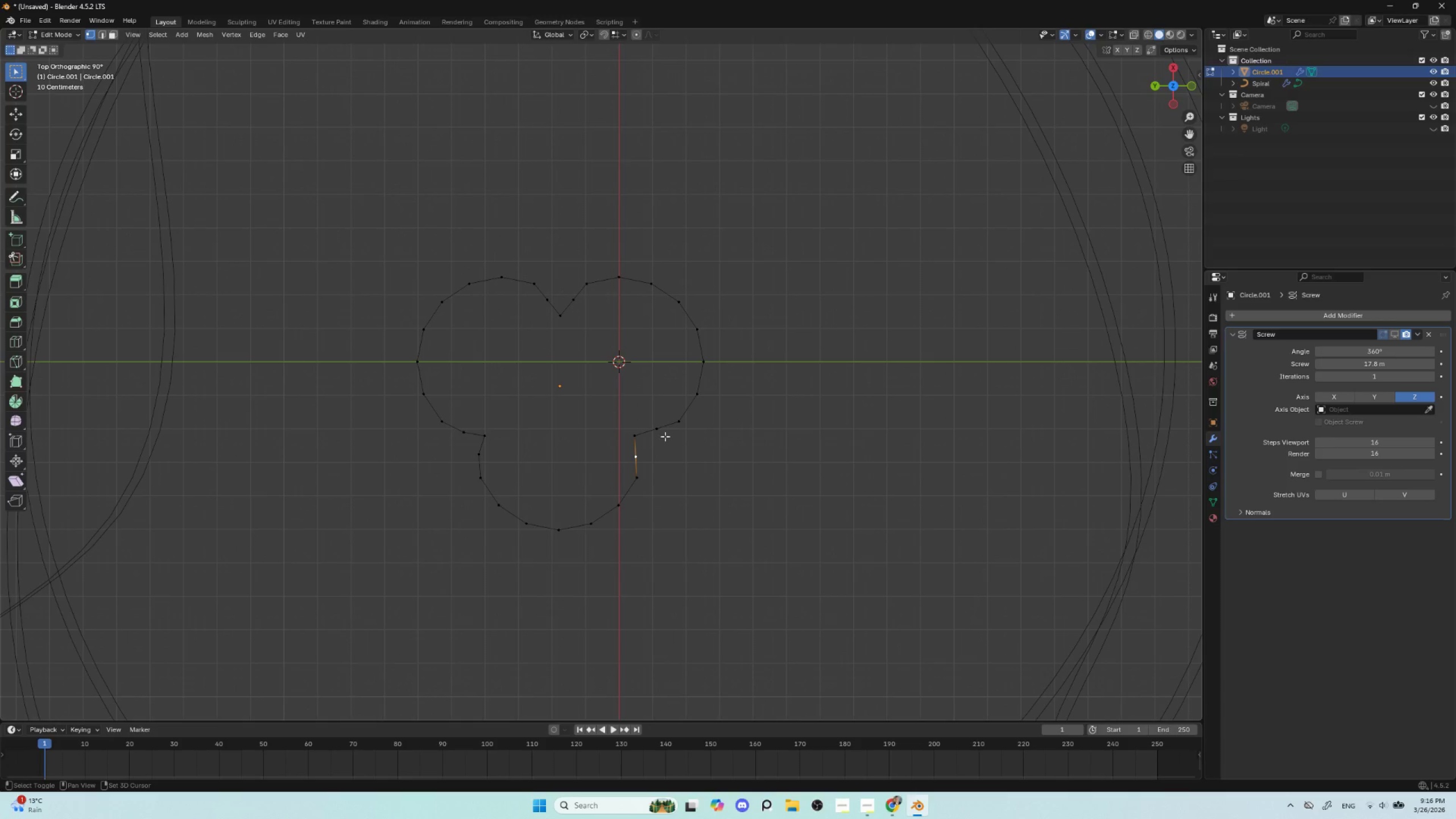 
hold_key(key=ShiftLeft, duration=0.62)
left_click([653, 431])
 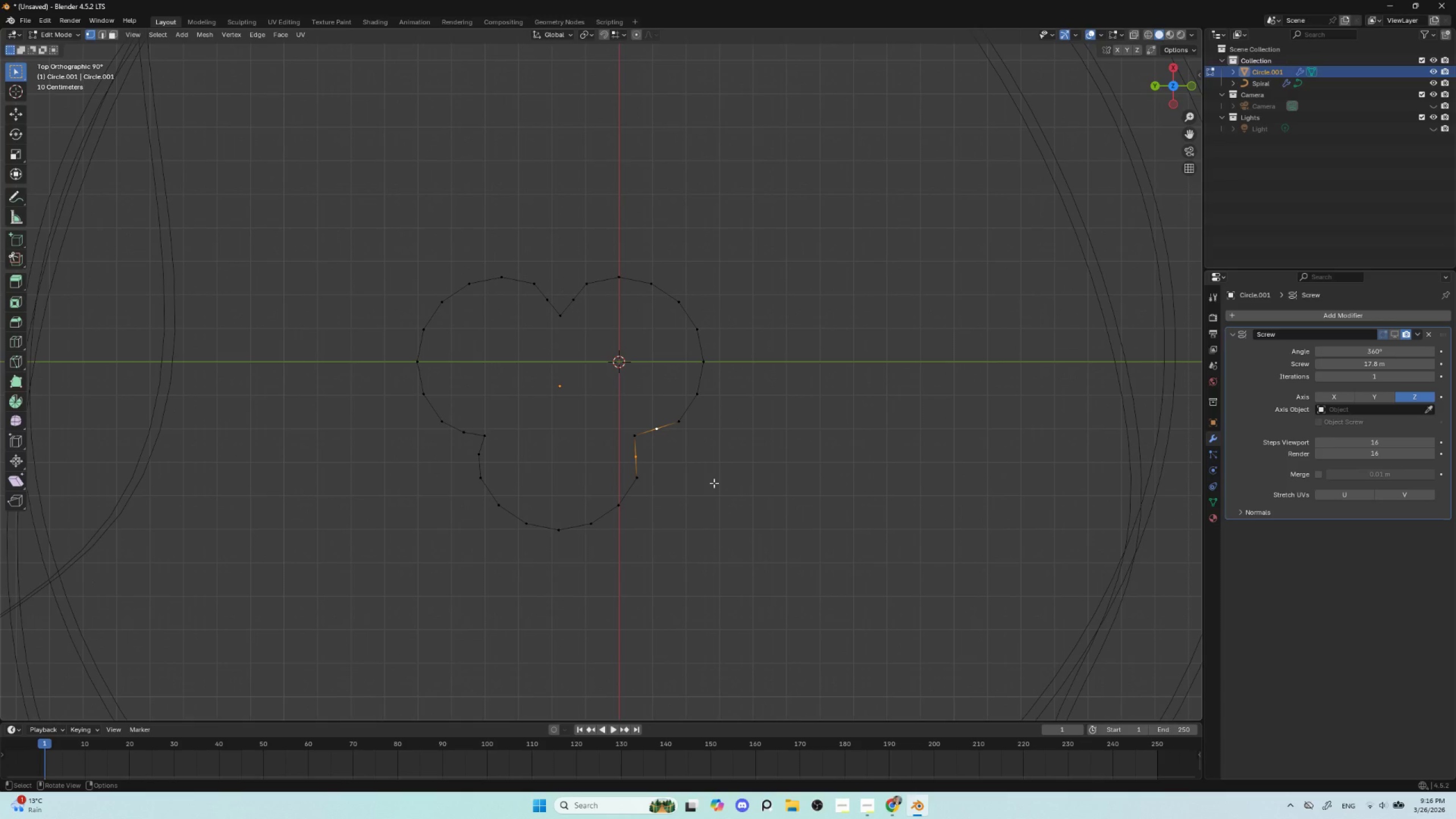 
key(S)
 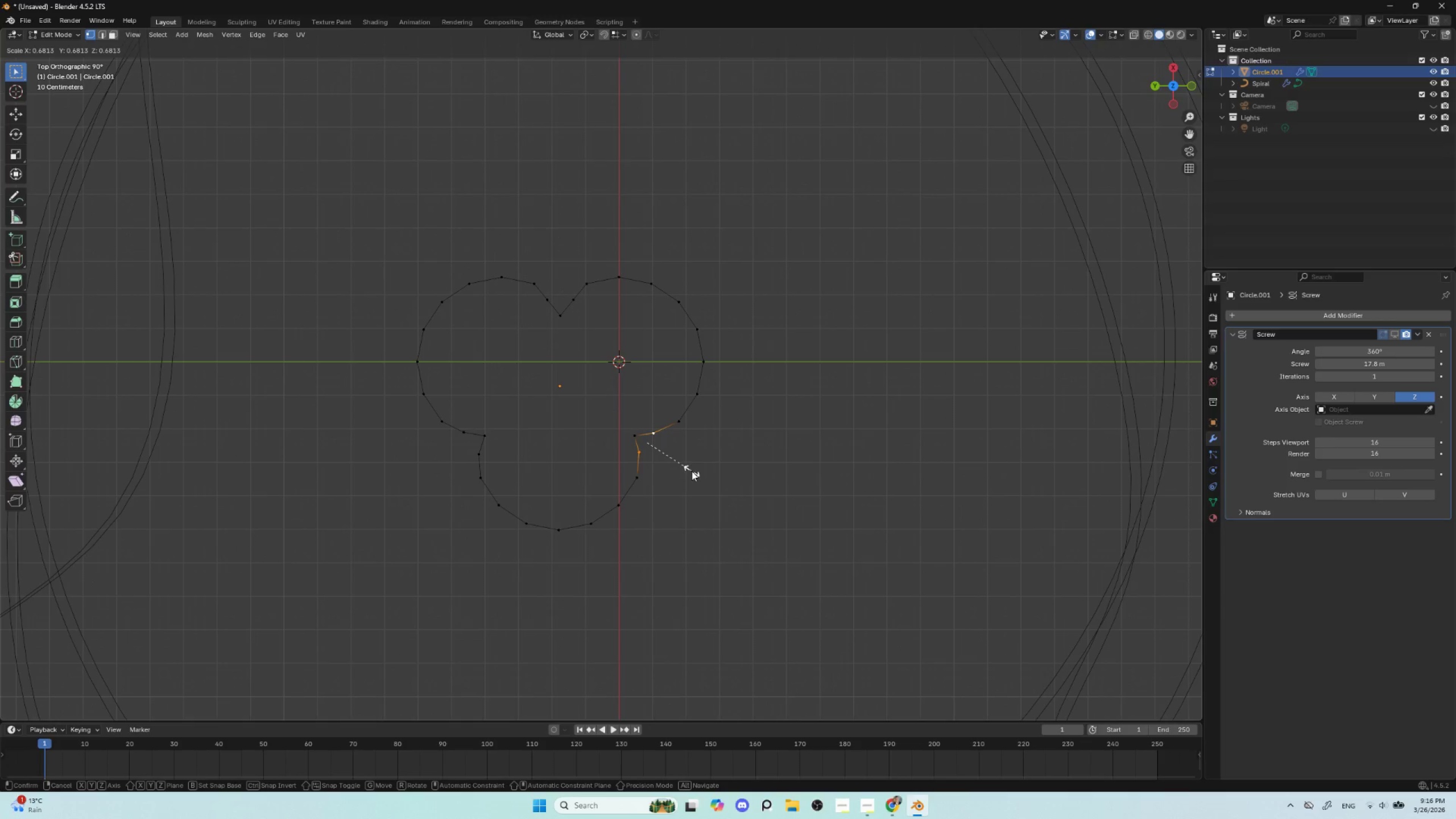 
left_click([692, 471])
 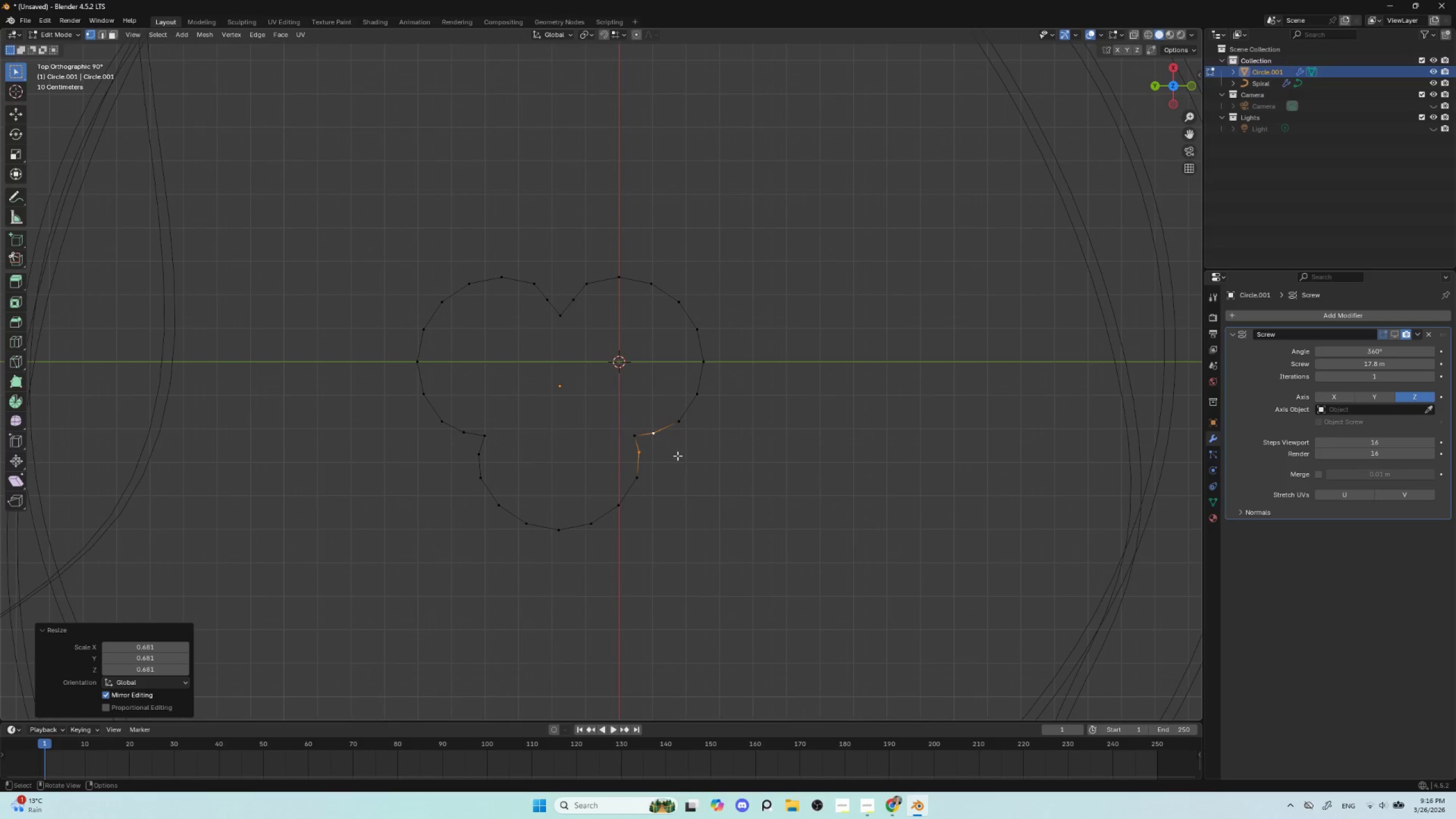 
left_click([632, 436])
 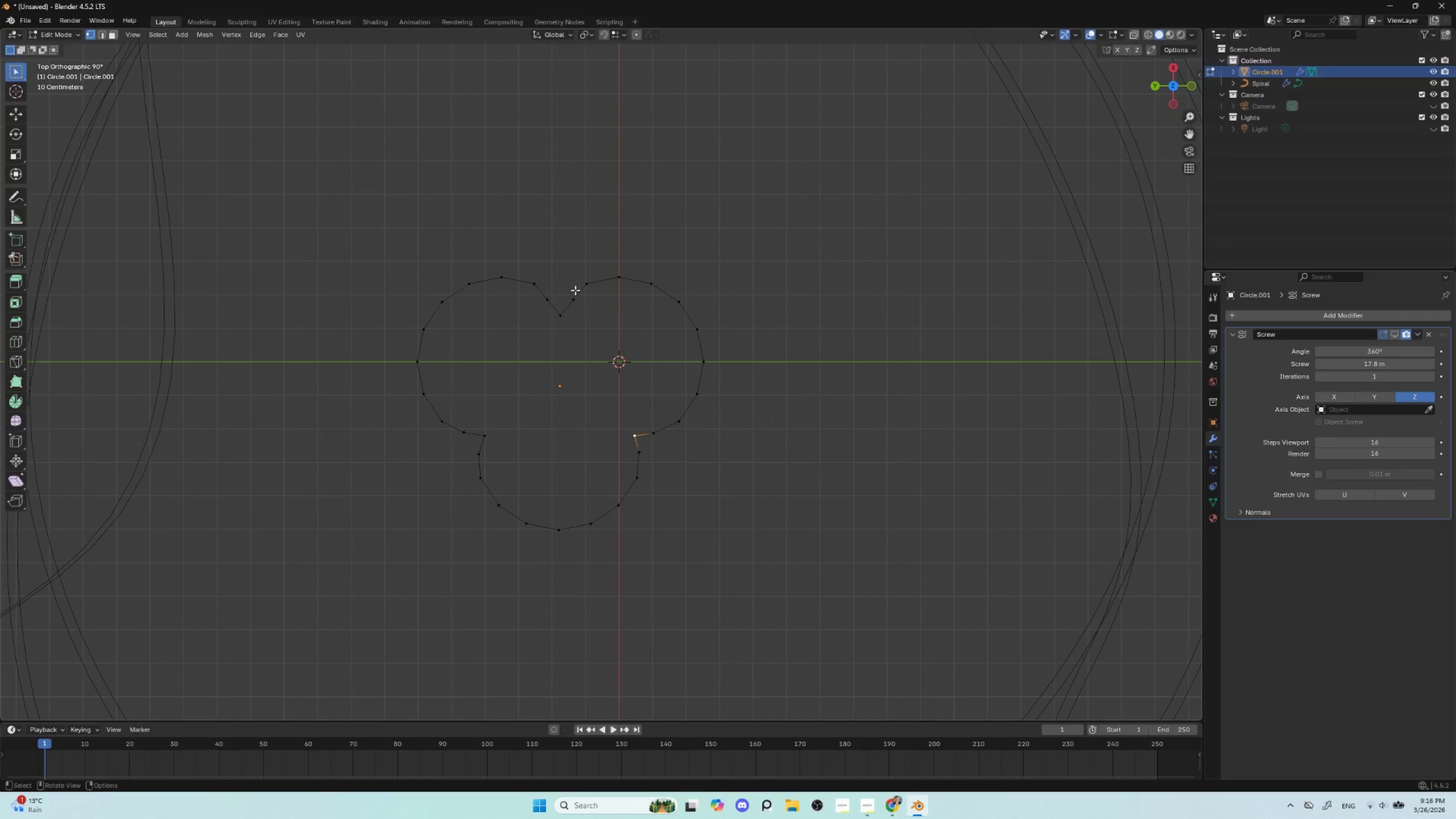 
left_click([574, 302])
 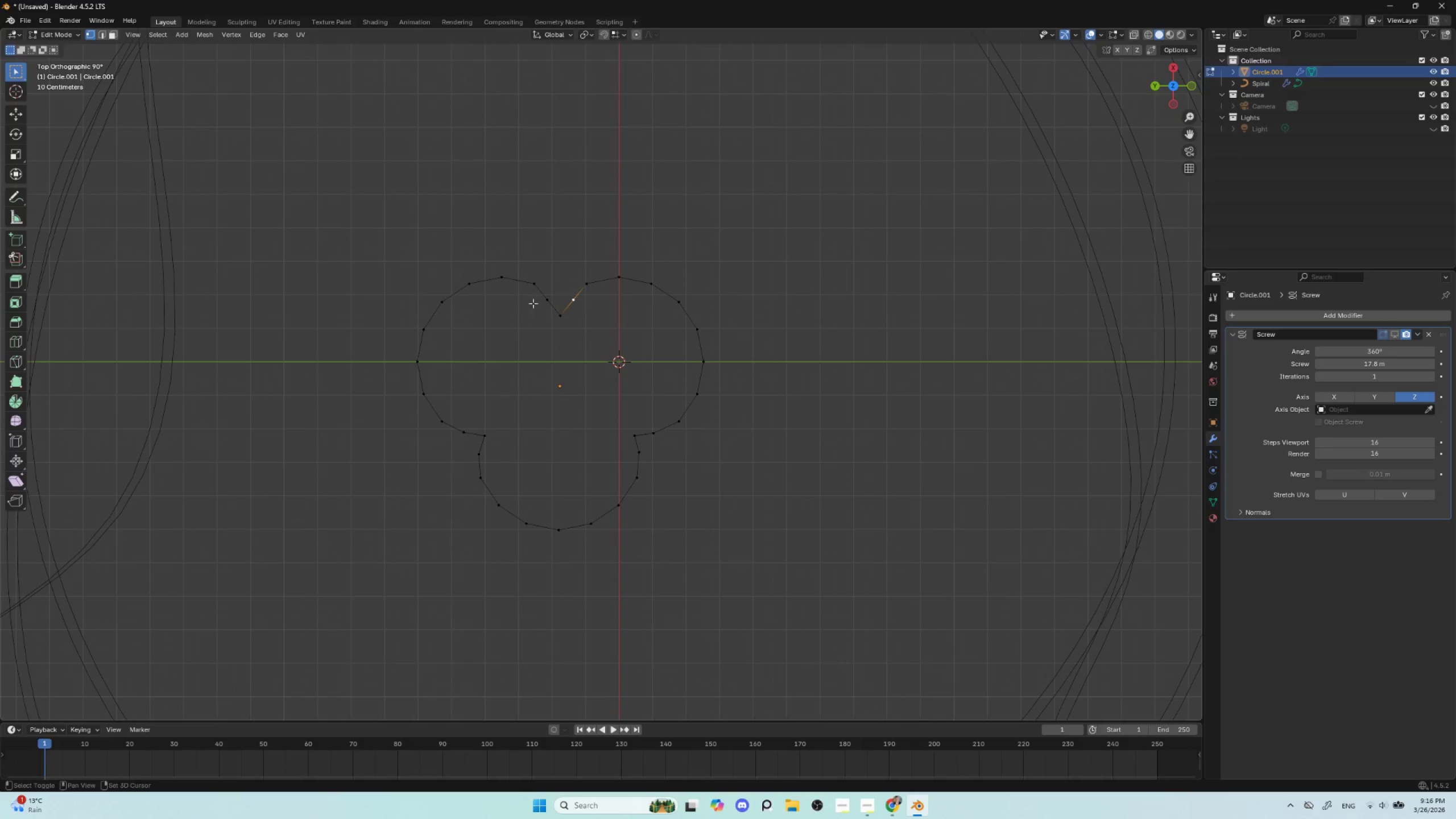 
hold_key(key=ShiftLeft, duration=0.64)
left_click([545, 298])
 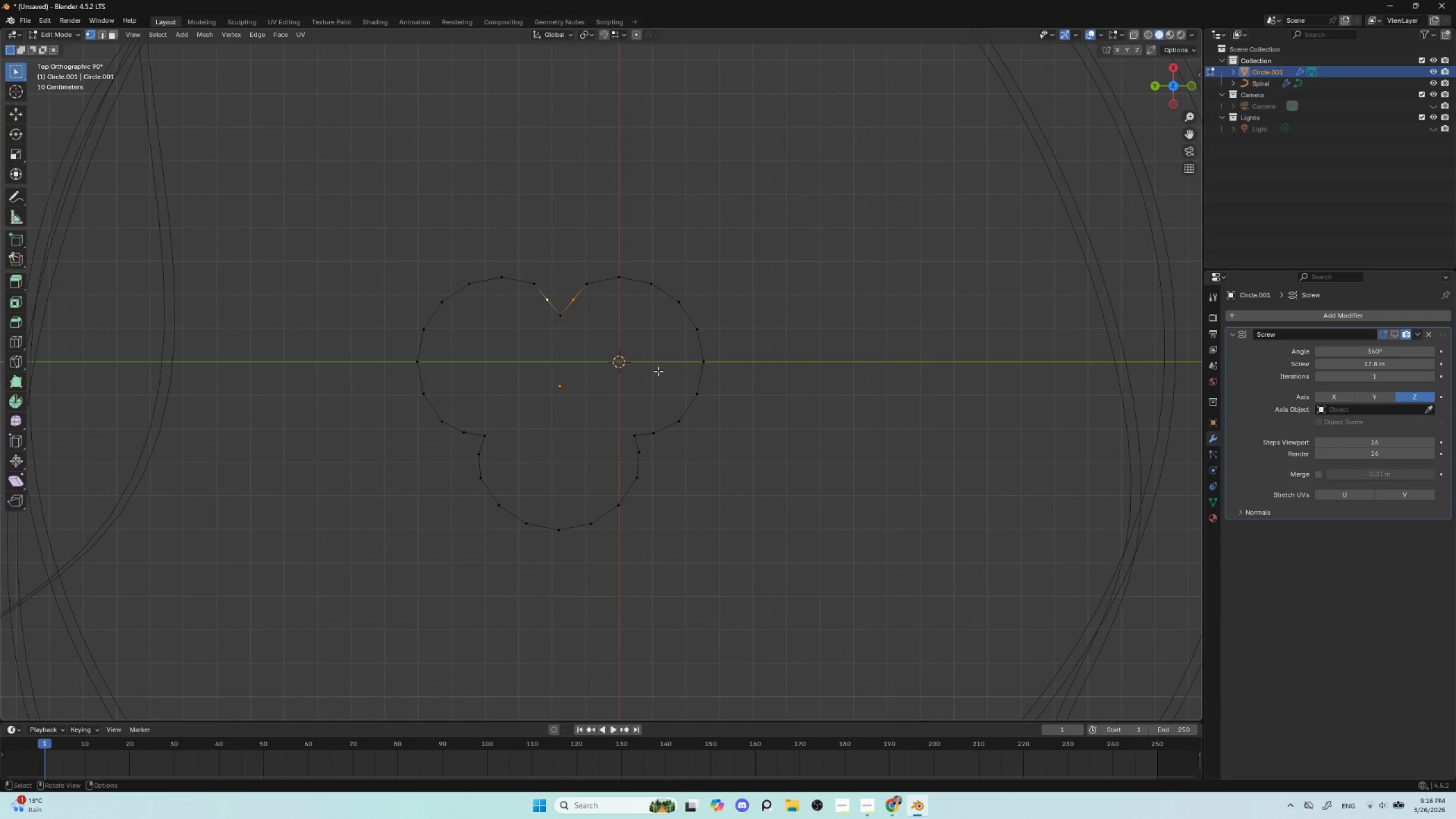 
key(S)
 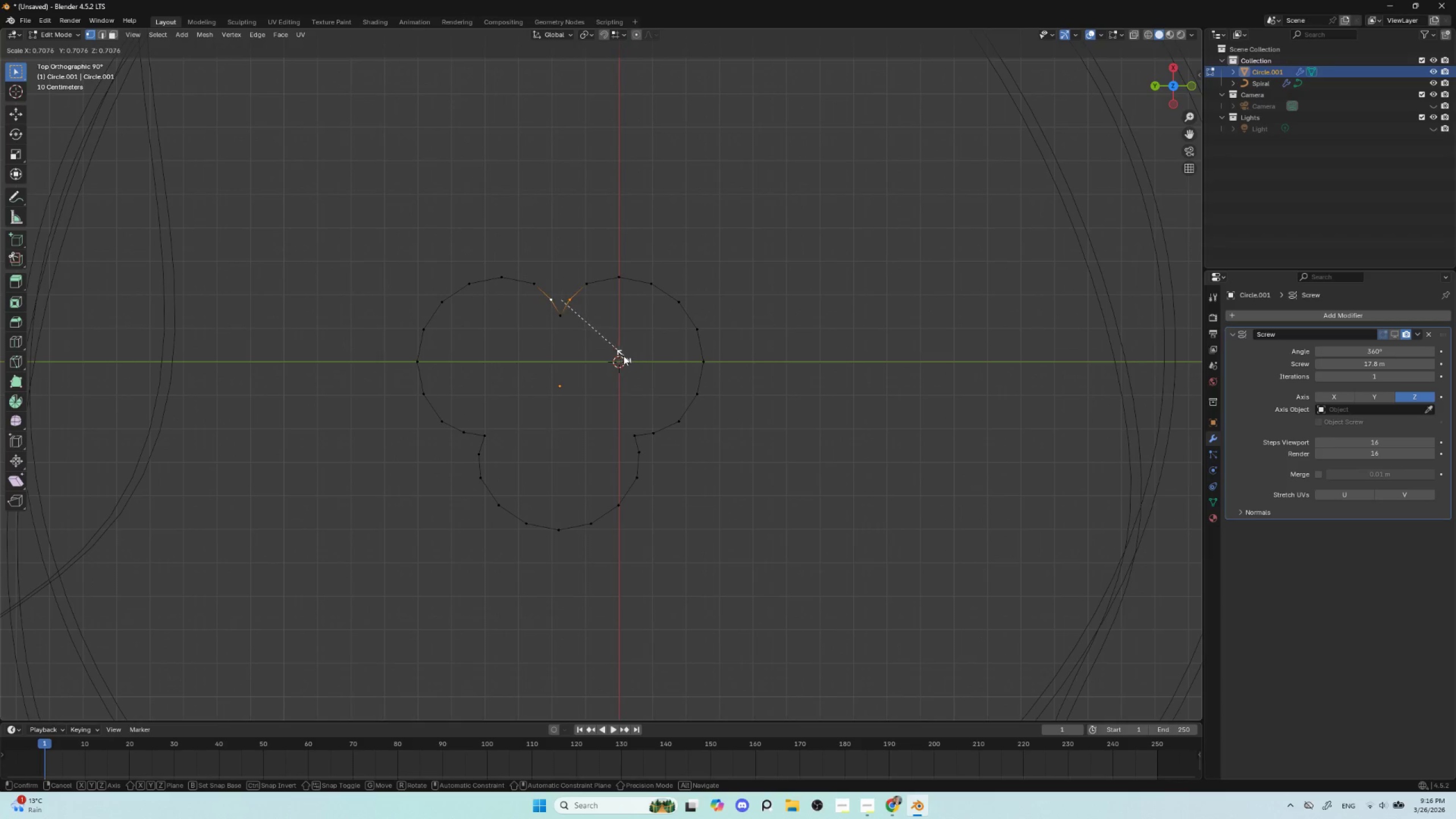 
left_click([621, 354])
 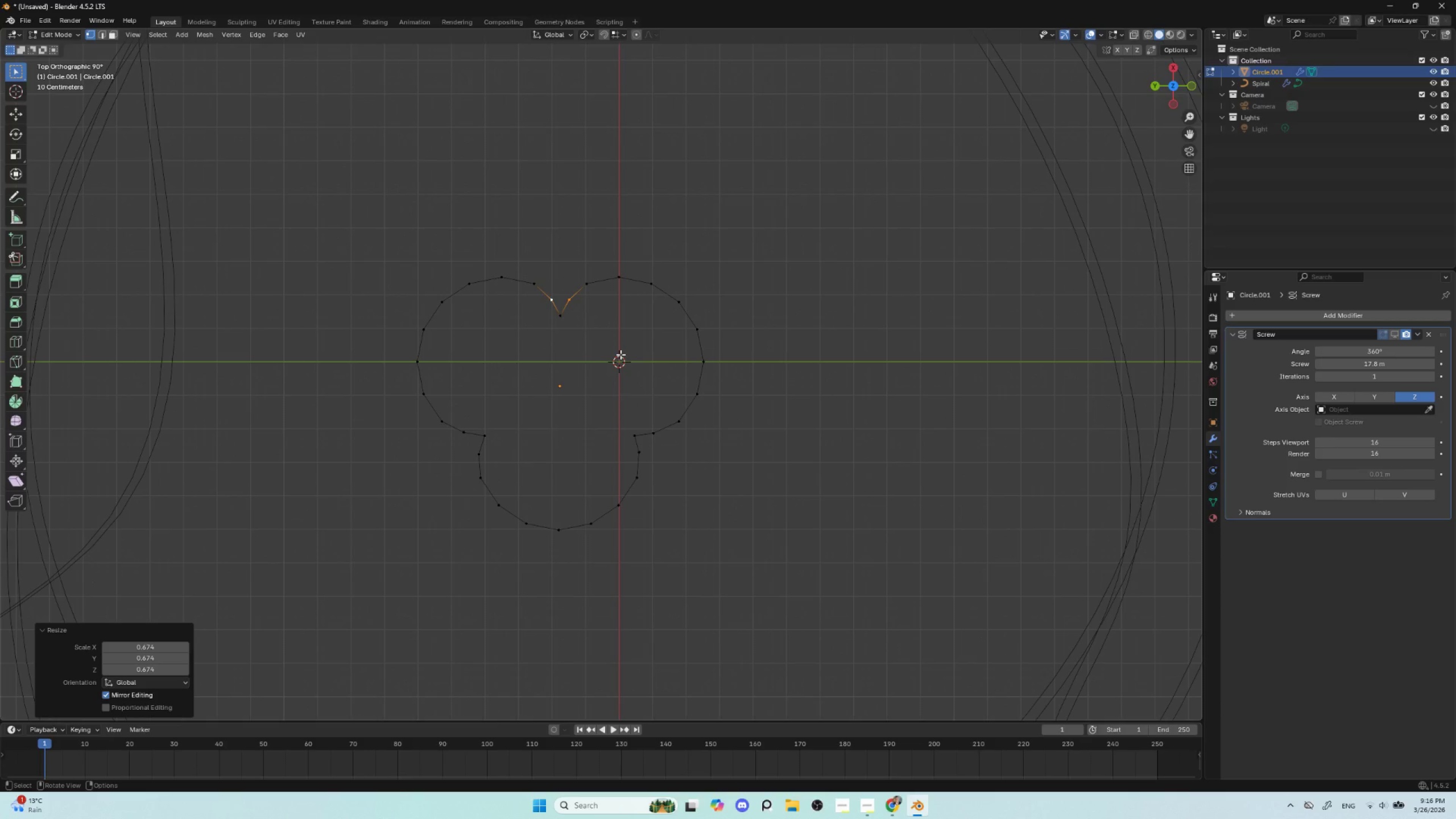 
type(gg)
 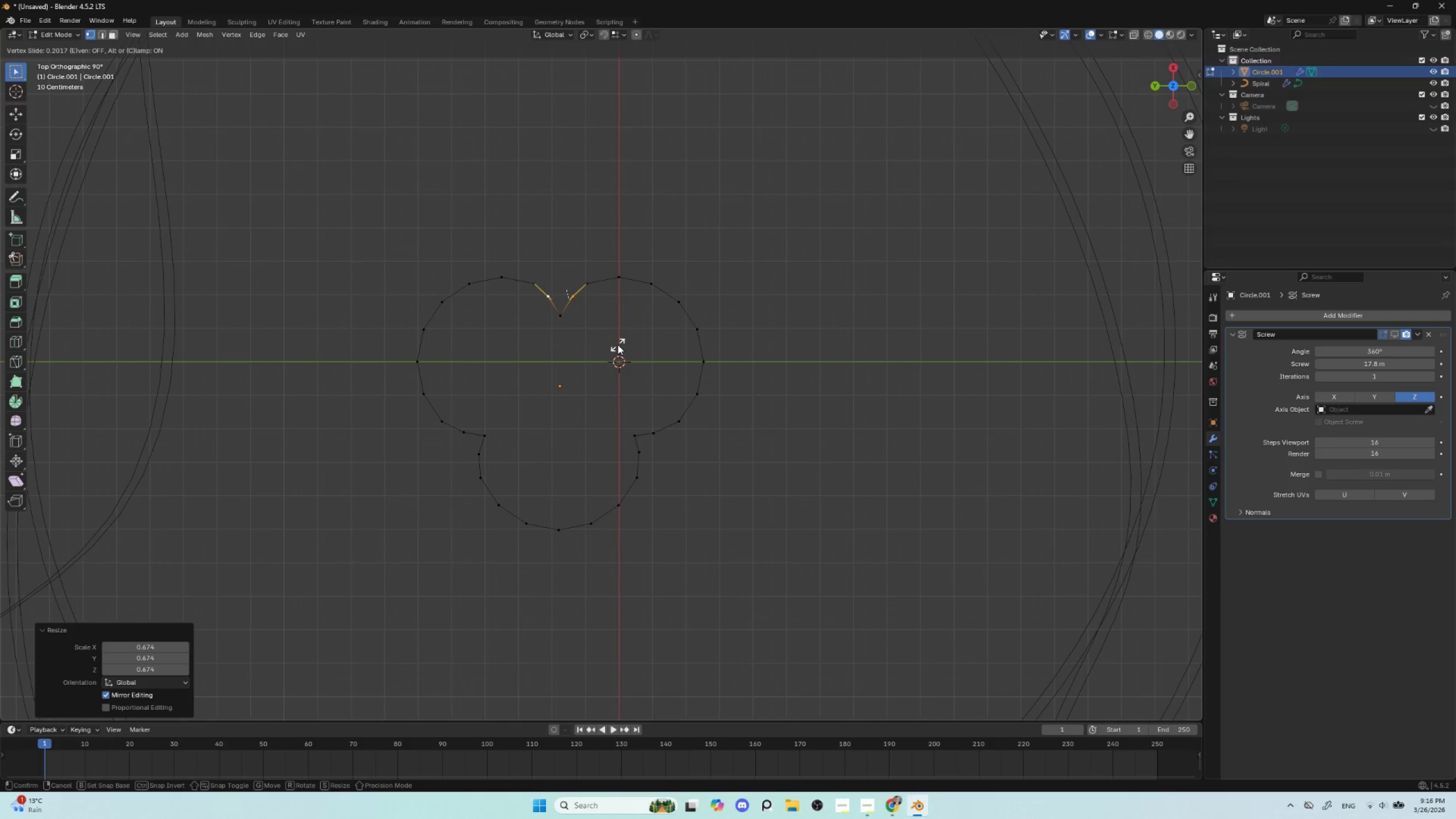 
left_click([618, 345])
 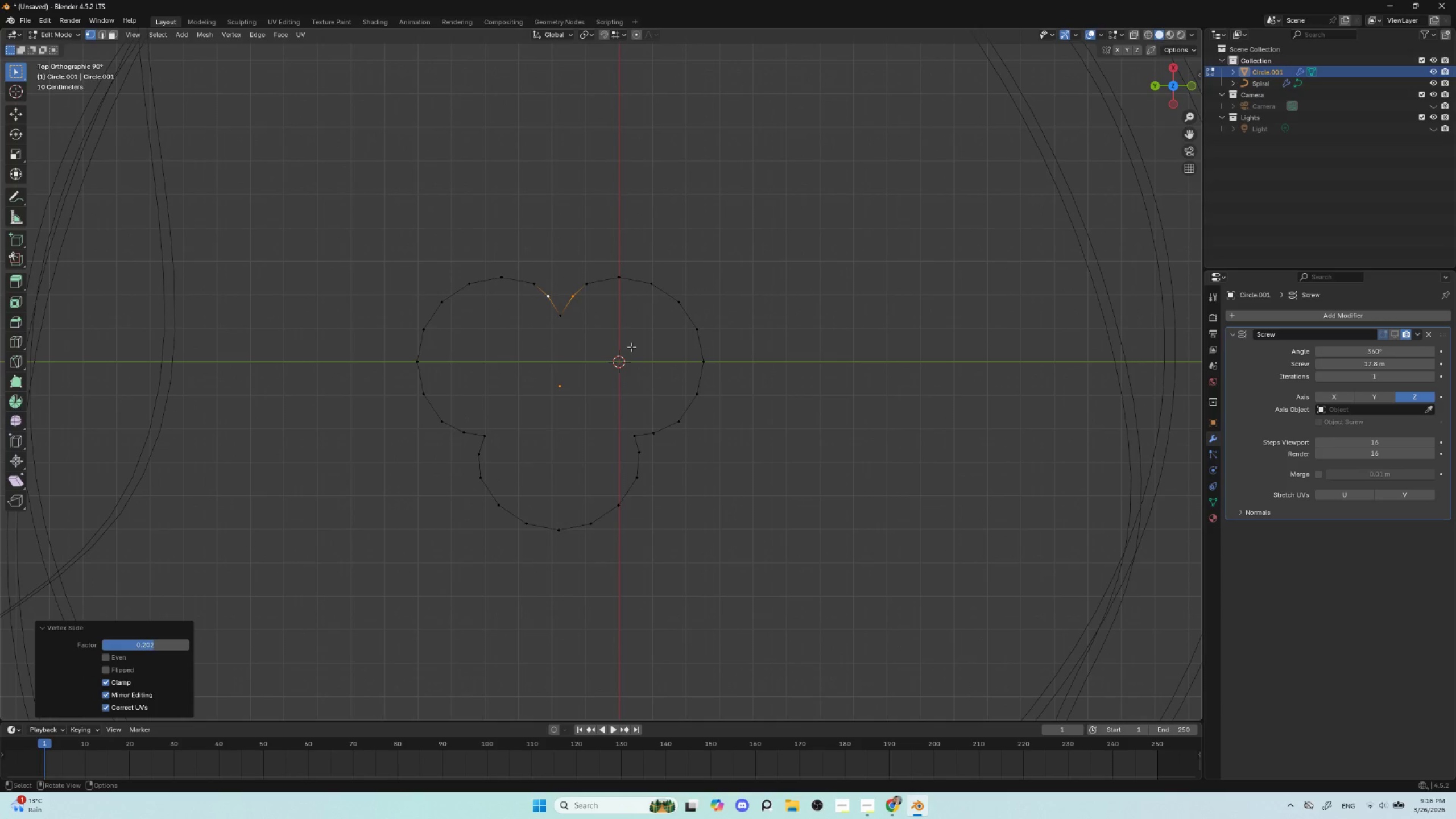 
key(Tab)
 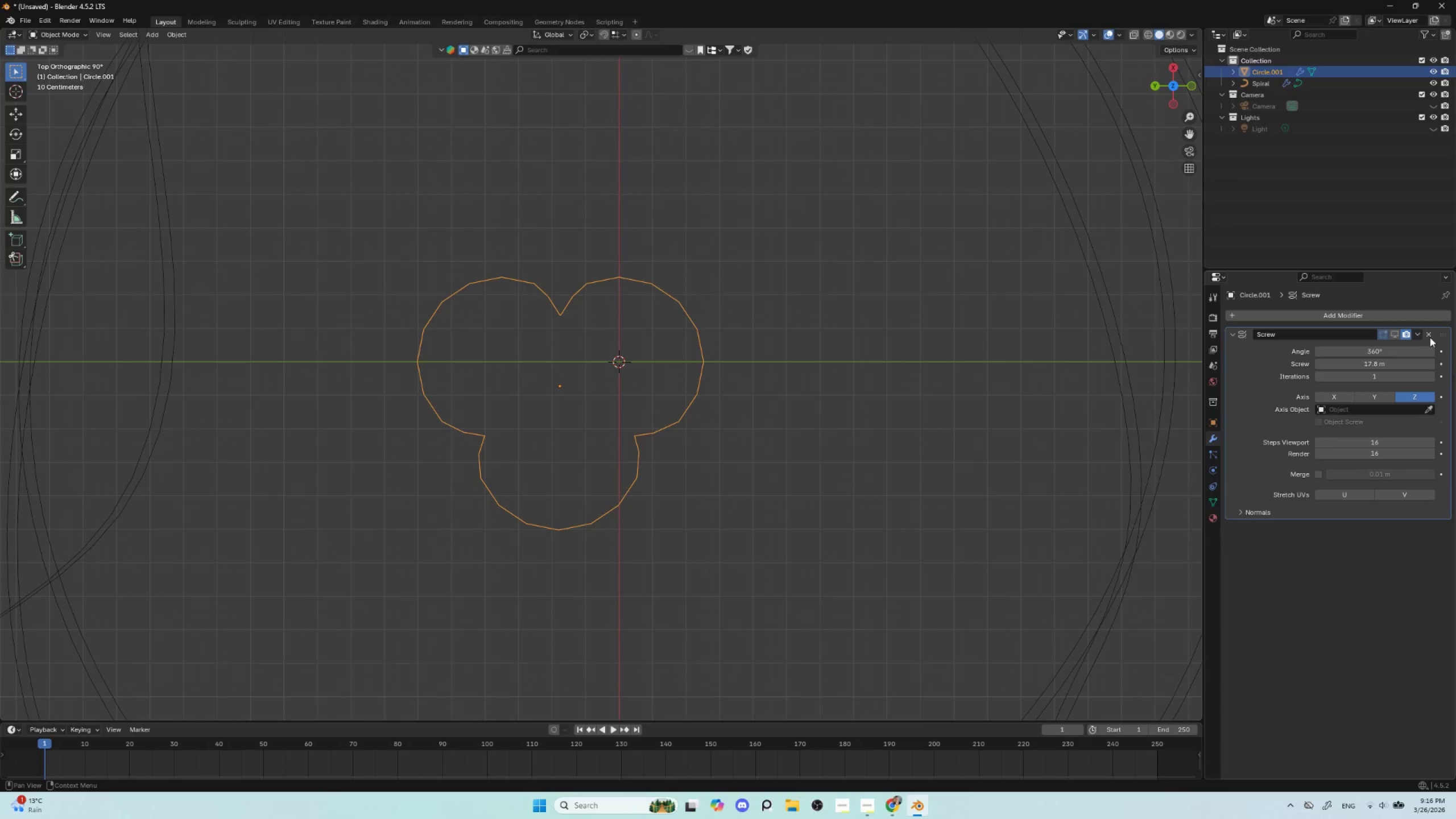 
left_click([1396, 334])
 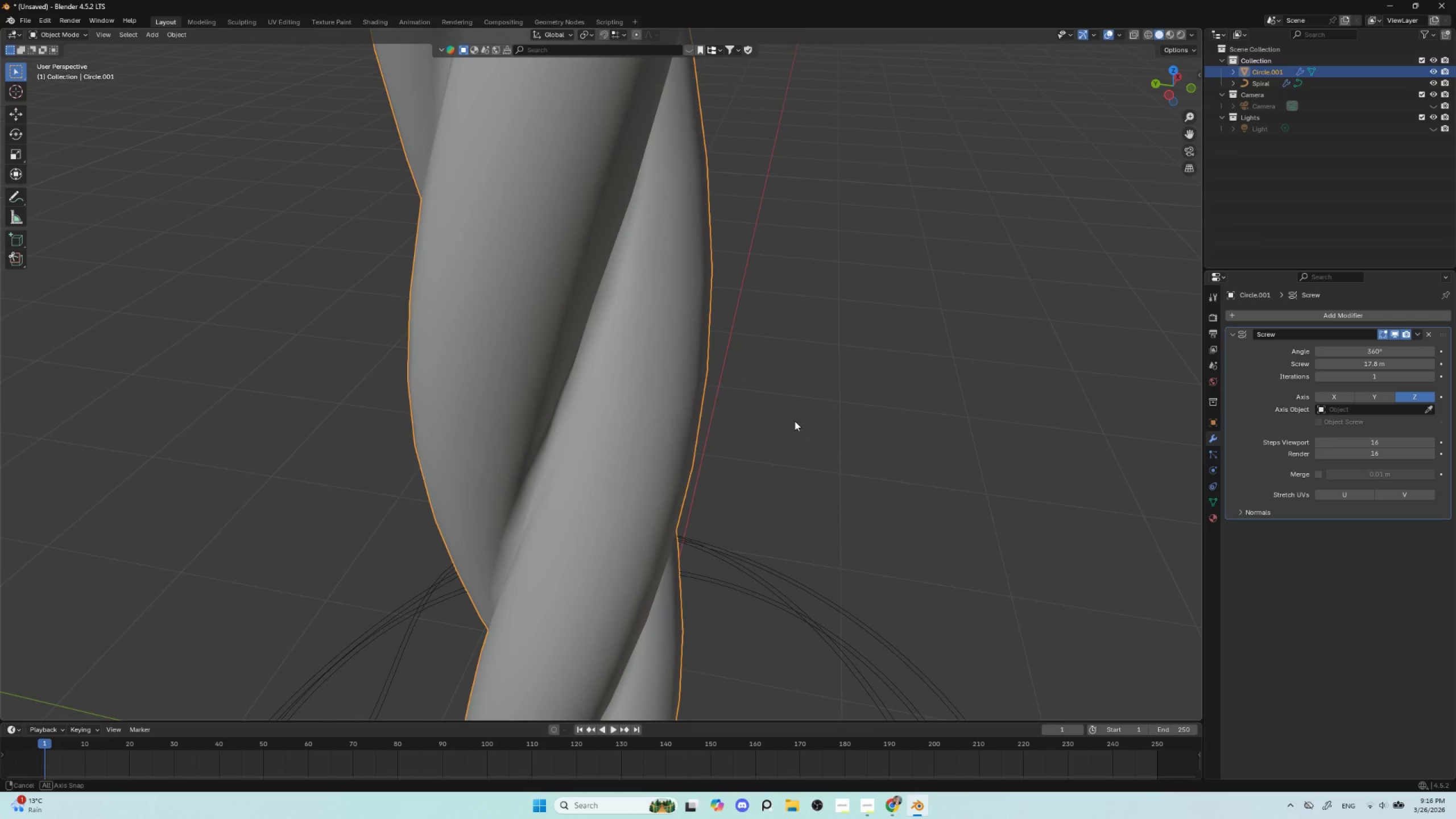 
scroll: coordinate [758, 436], scroll_direction: down, amount: 9.0
 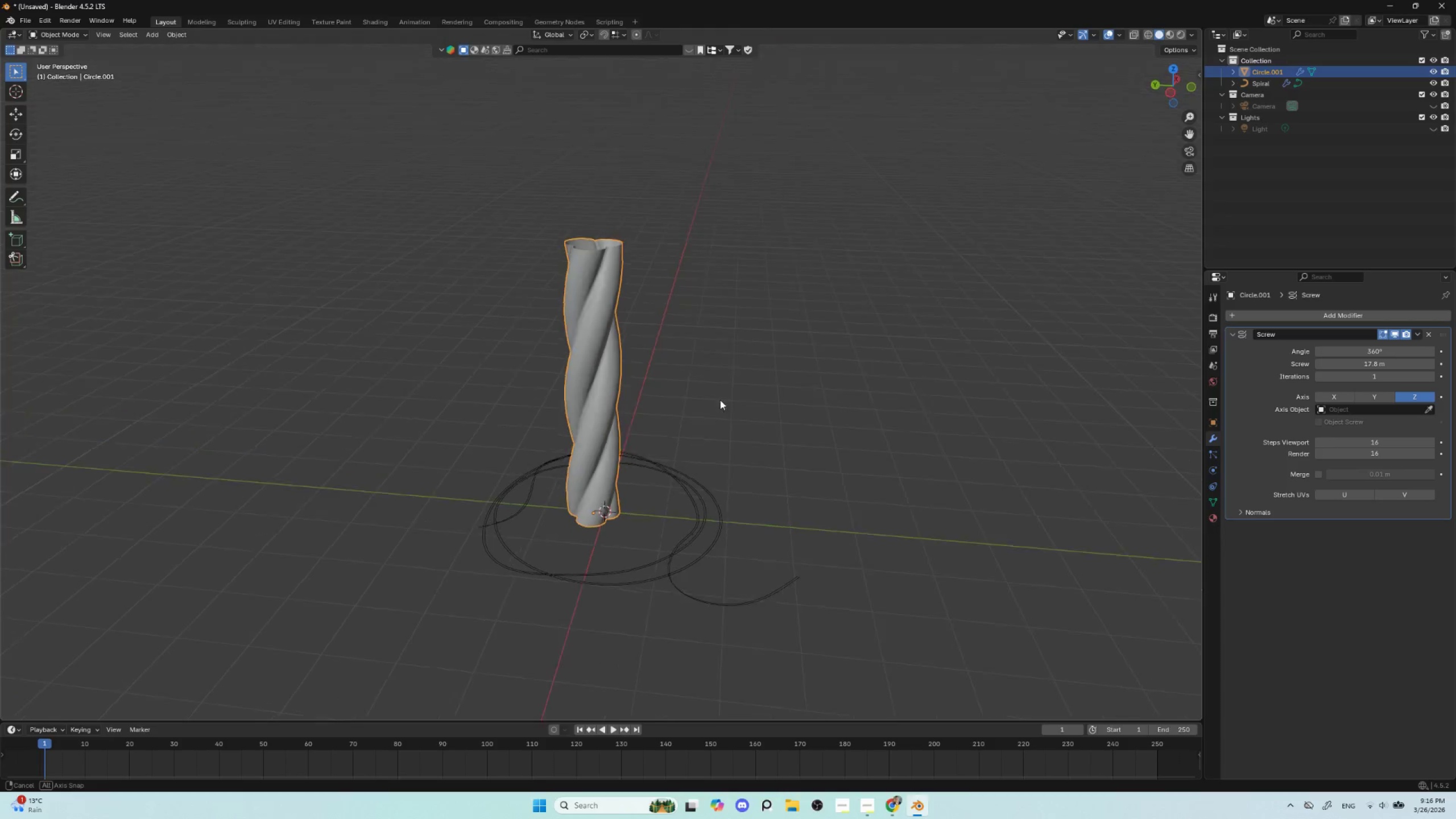 
hold_key(key=AltLeft, duration=0.5)
 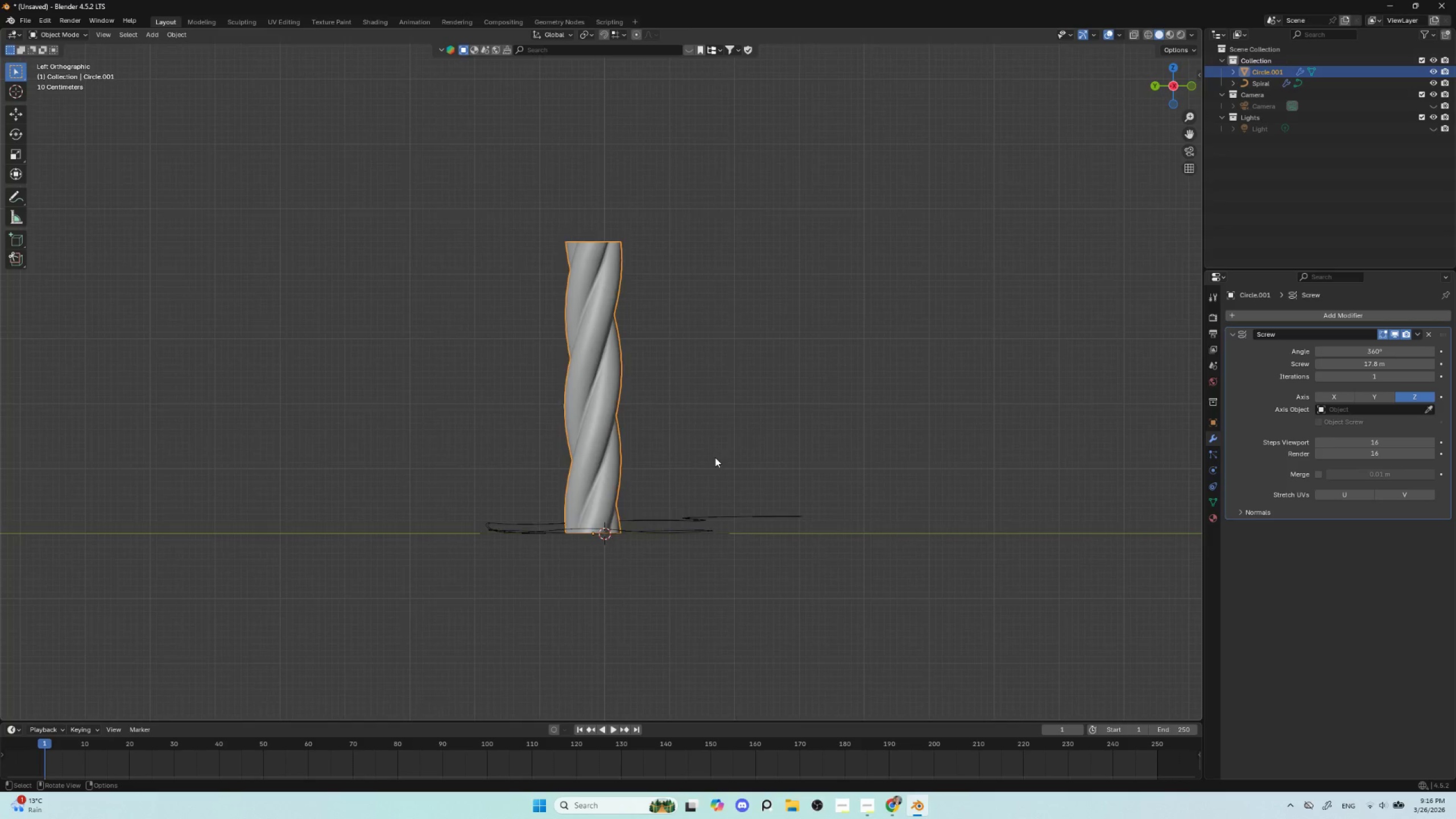 
scroll: coordinate [715, 457], scroll_direction: up, amount: 2.0
 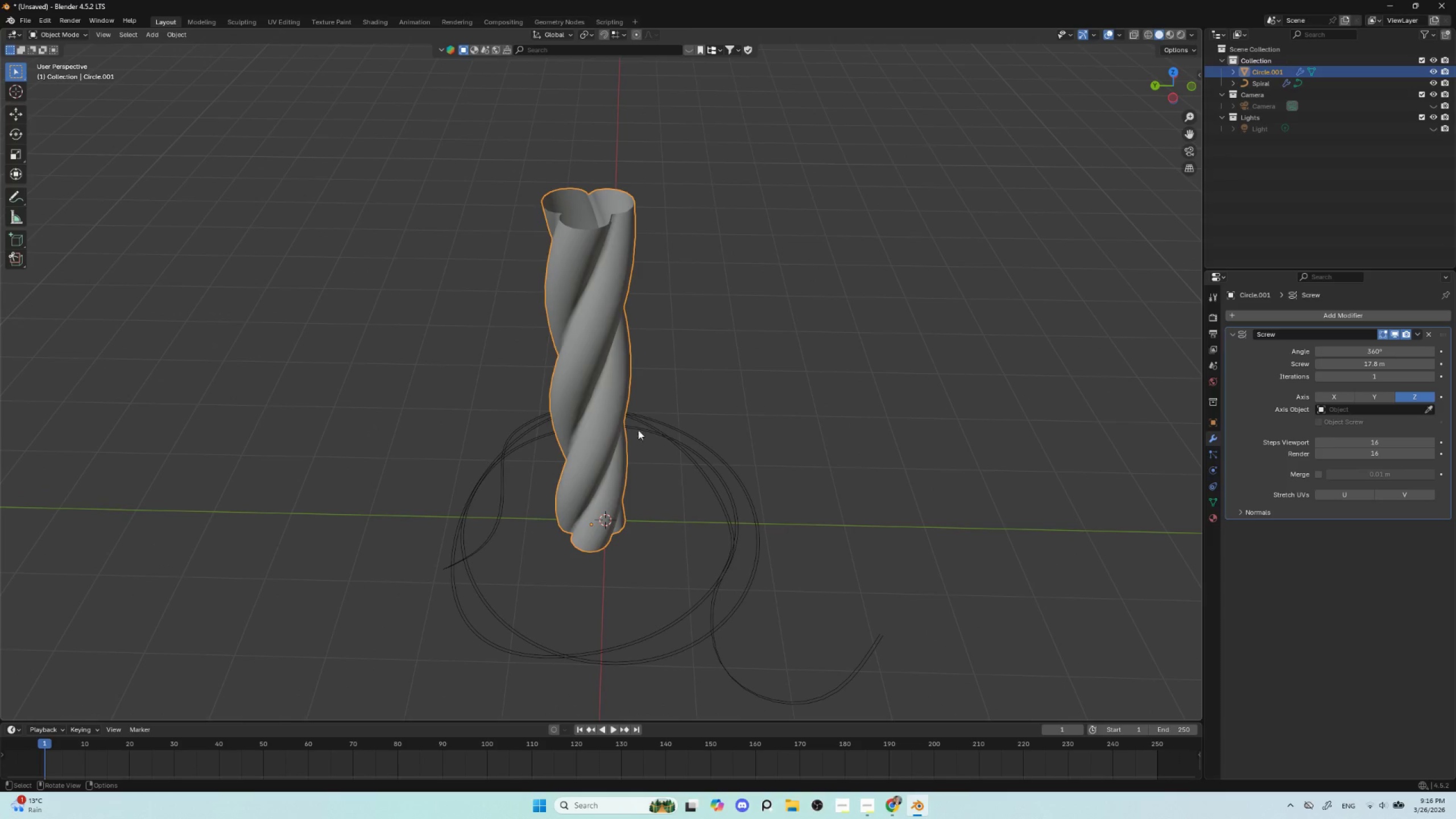 
left_click([601, 357])
 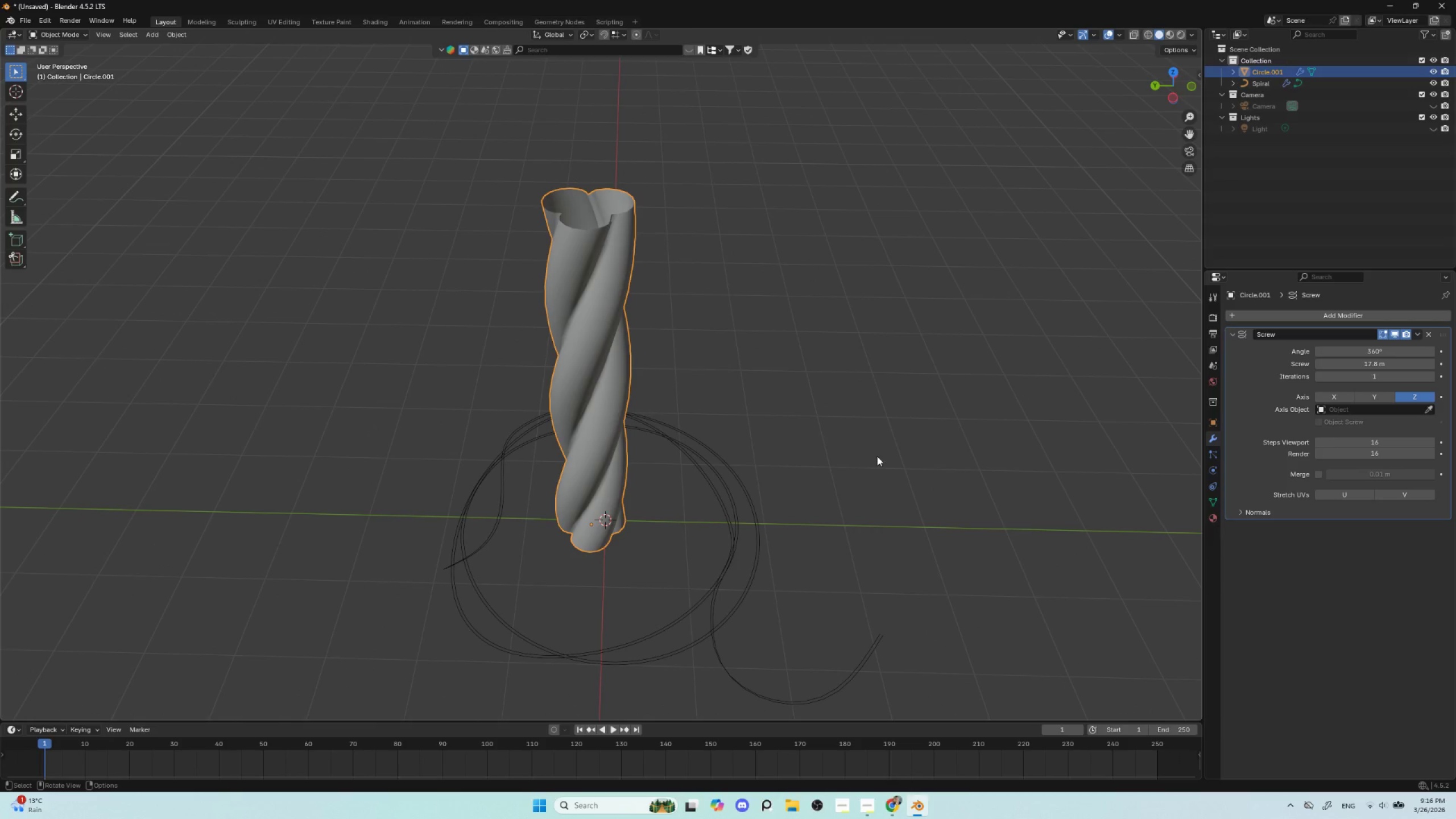 
key(S)
 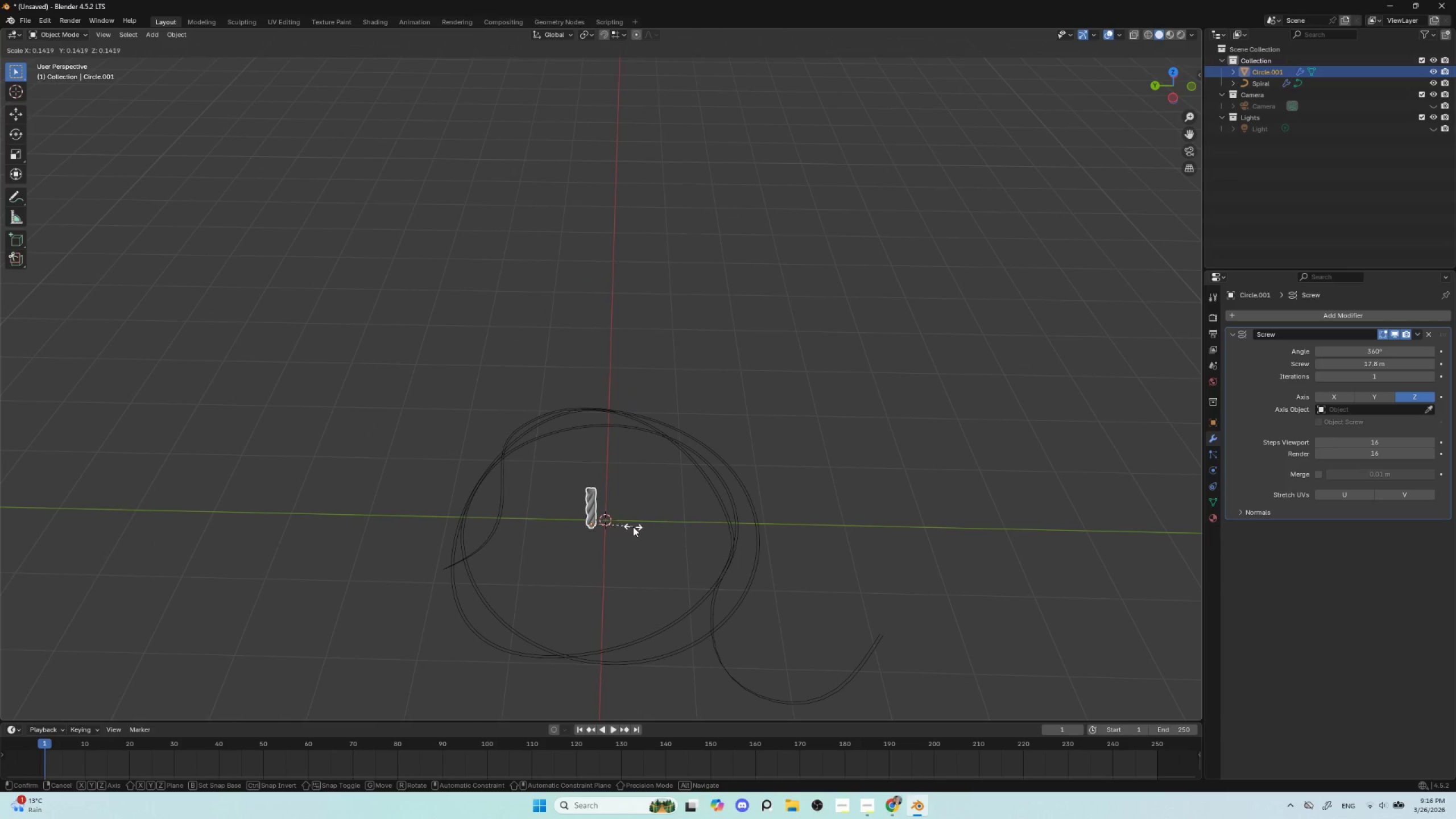 
left_click([627, 527])
 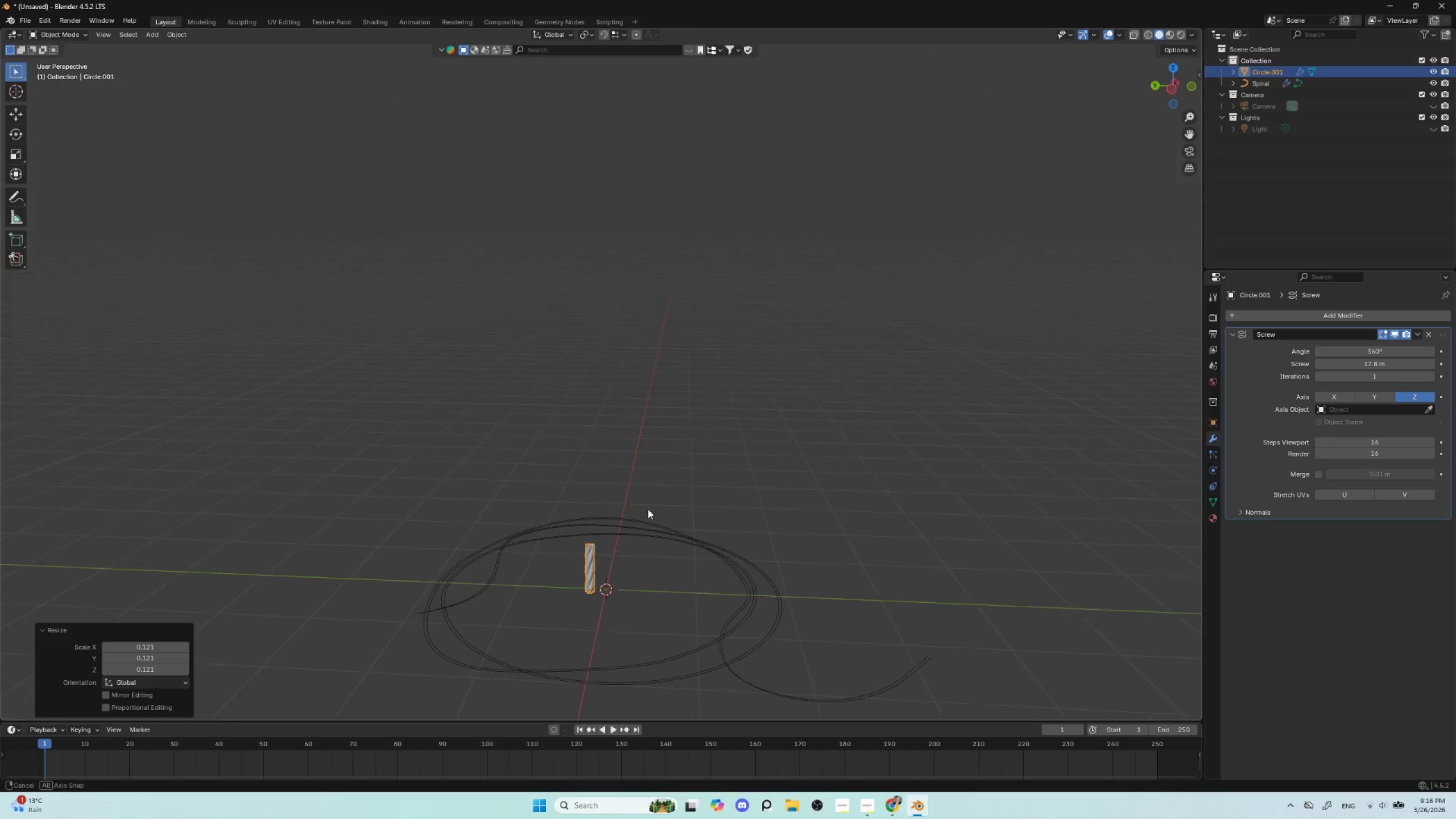 
hold_key(key=AltLeft, duration=0.39)
 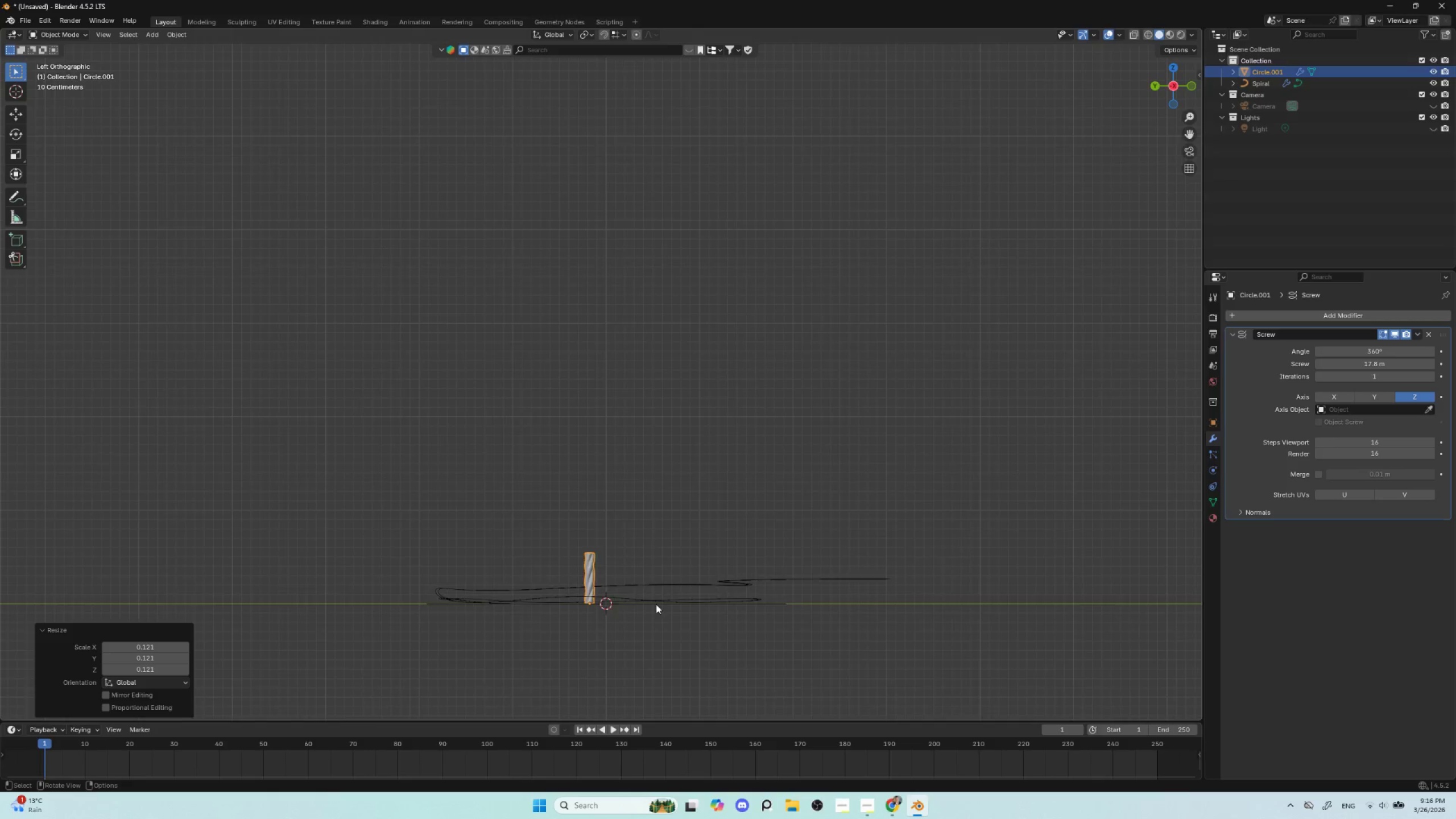 
hold_key(key=ShiftLeft, duration=0.5)
 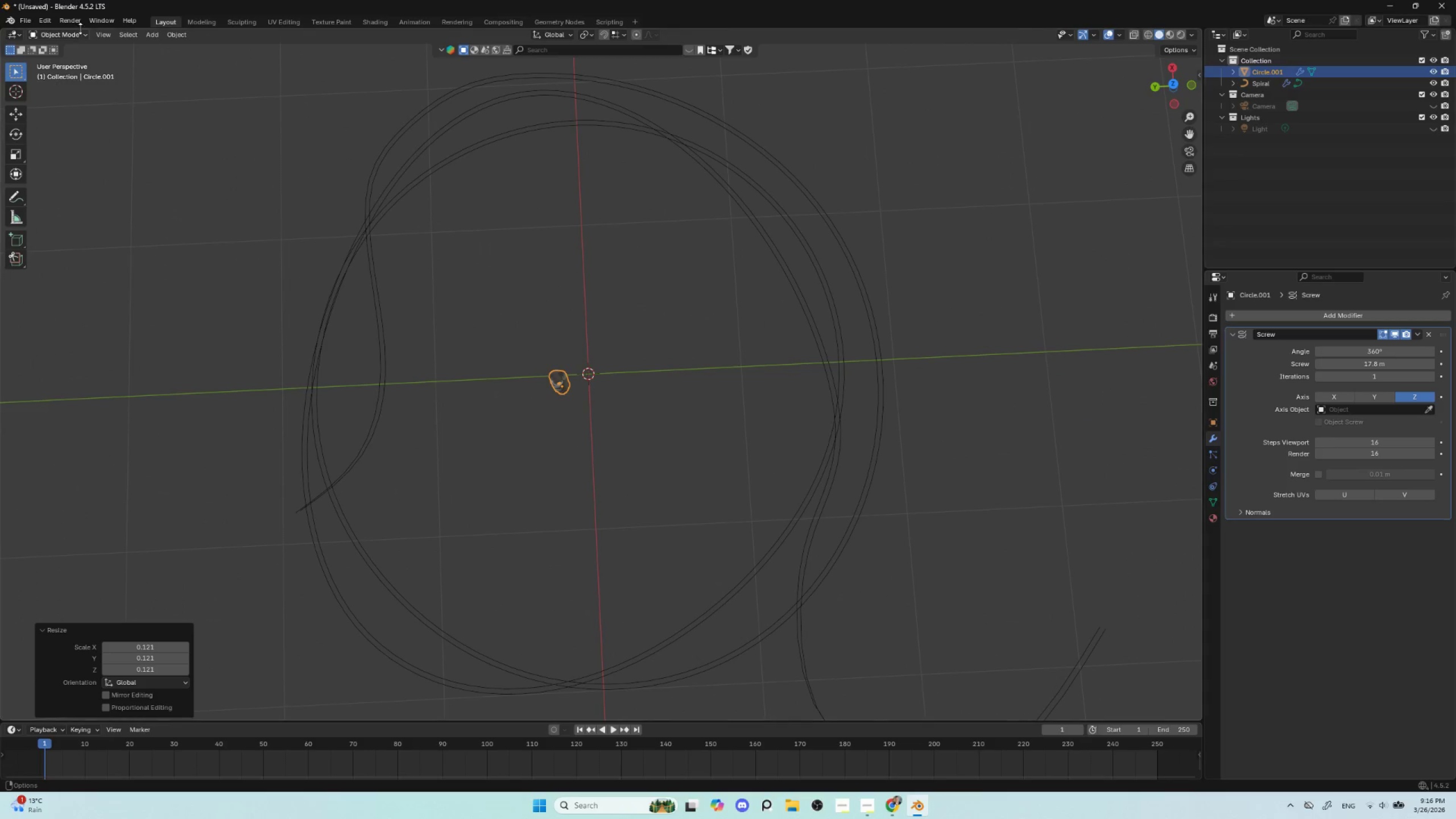 
scroll: coordinate [655, 602], scroll_direction: up, amount: 3.0
 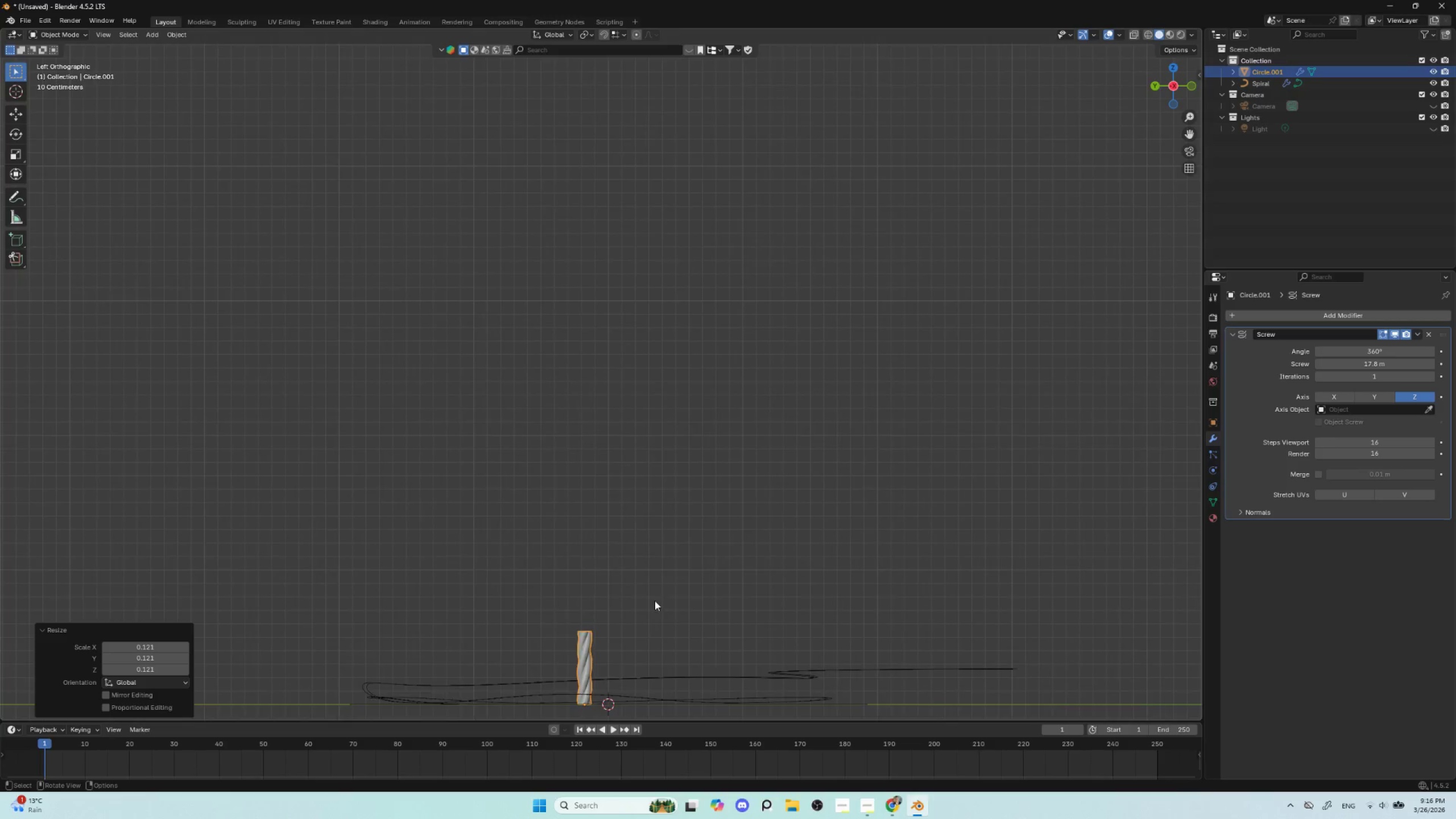 
left_click([25, 18])
 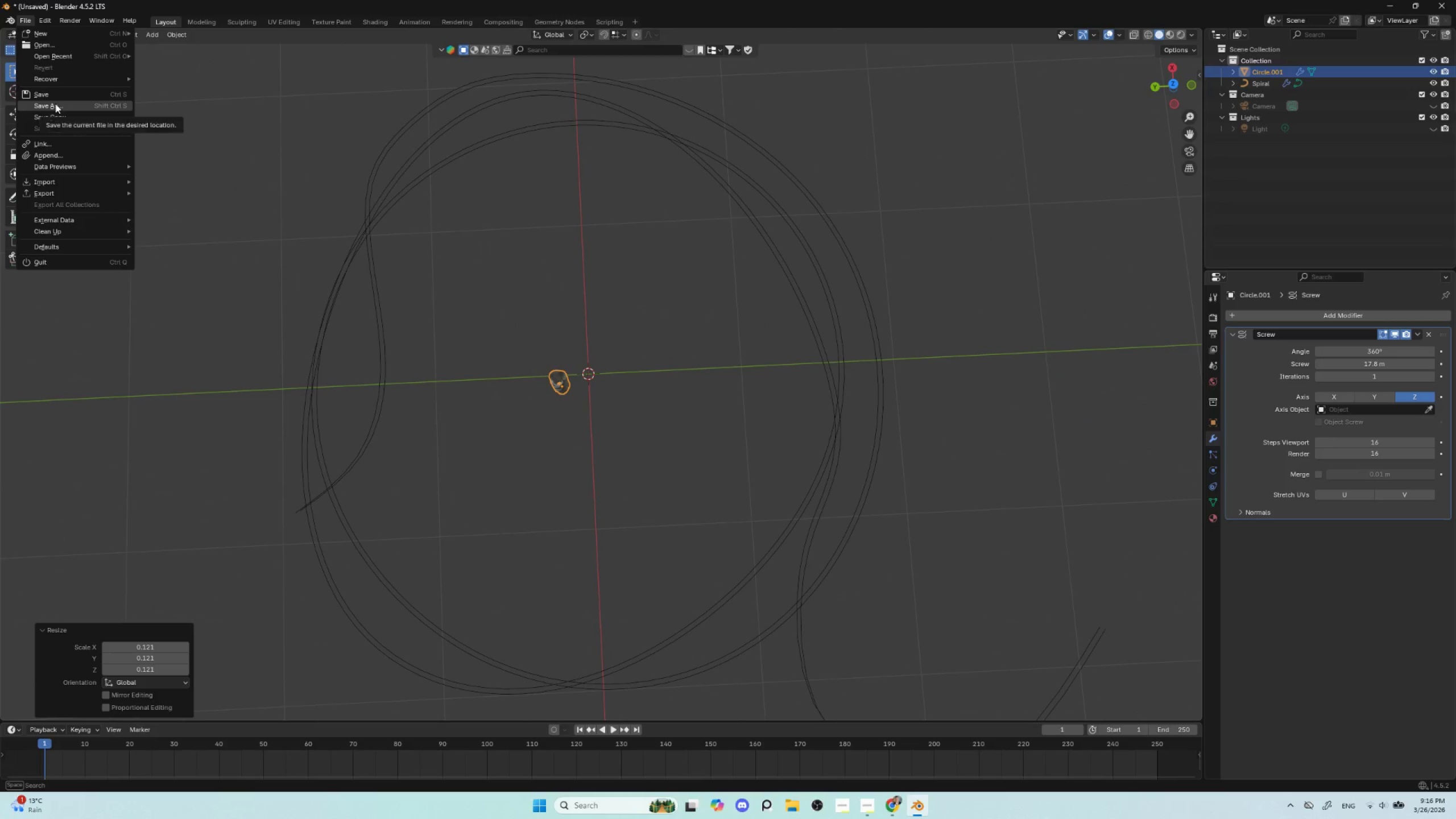 
left_click([55, 104])
 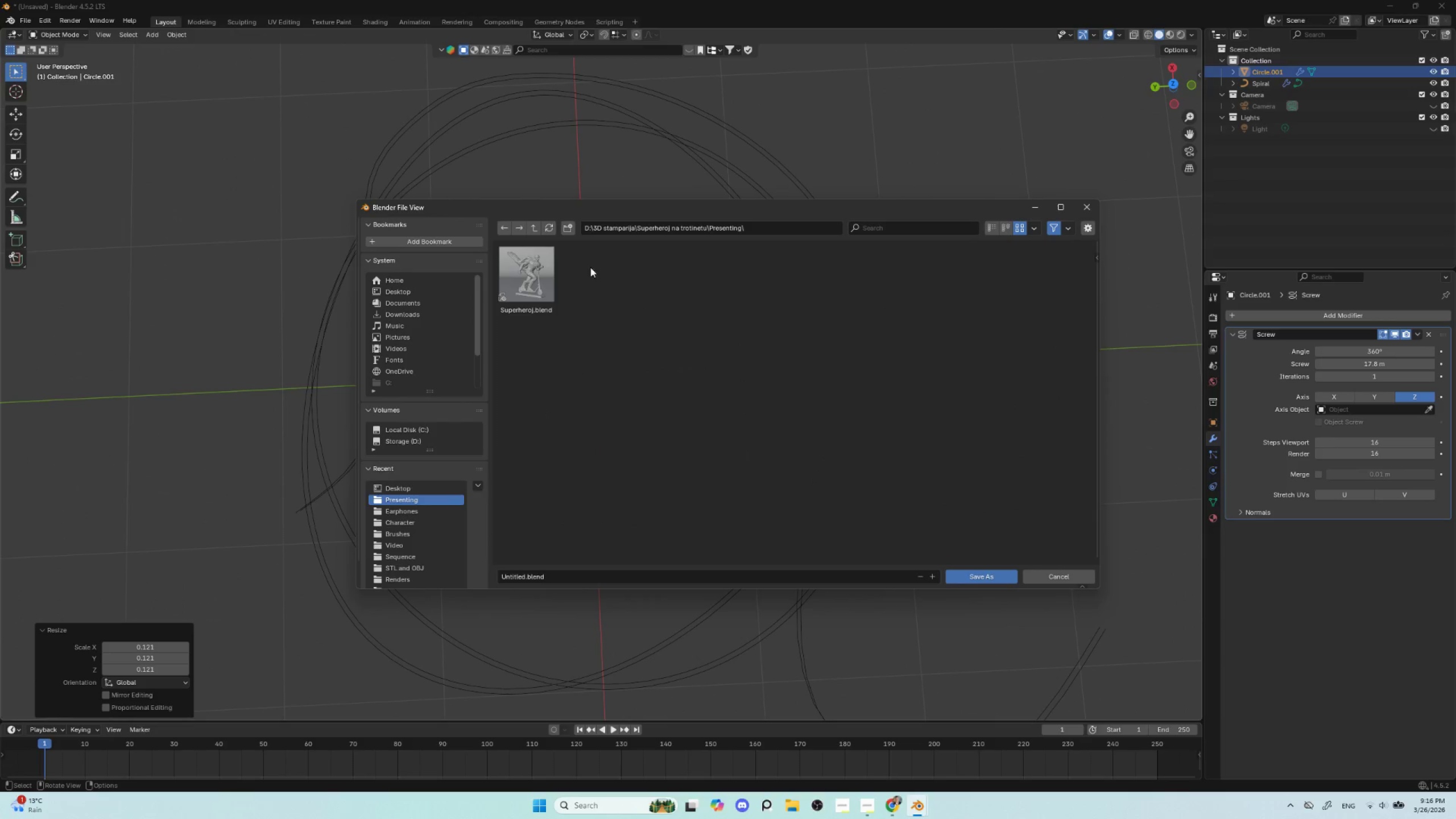 
double_click([532, 229])
 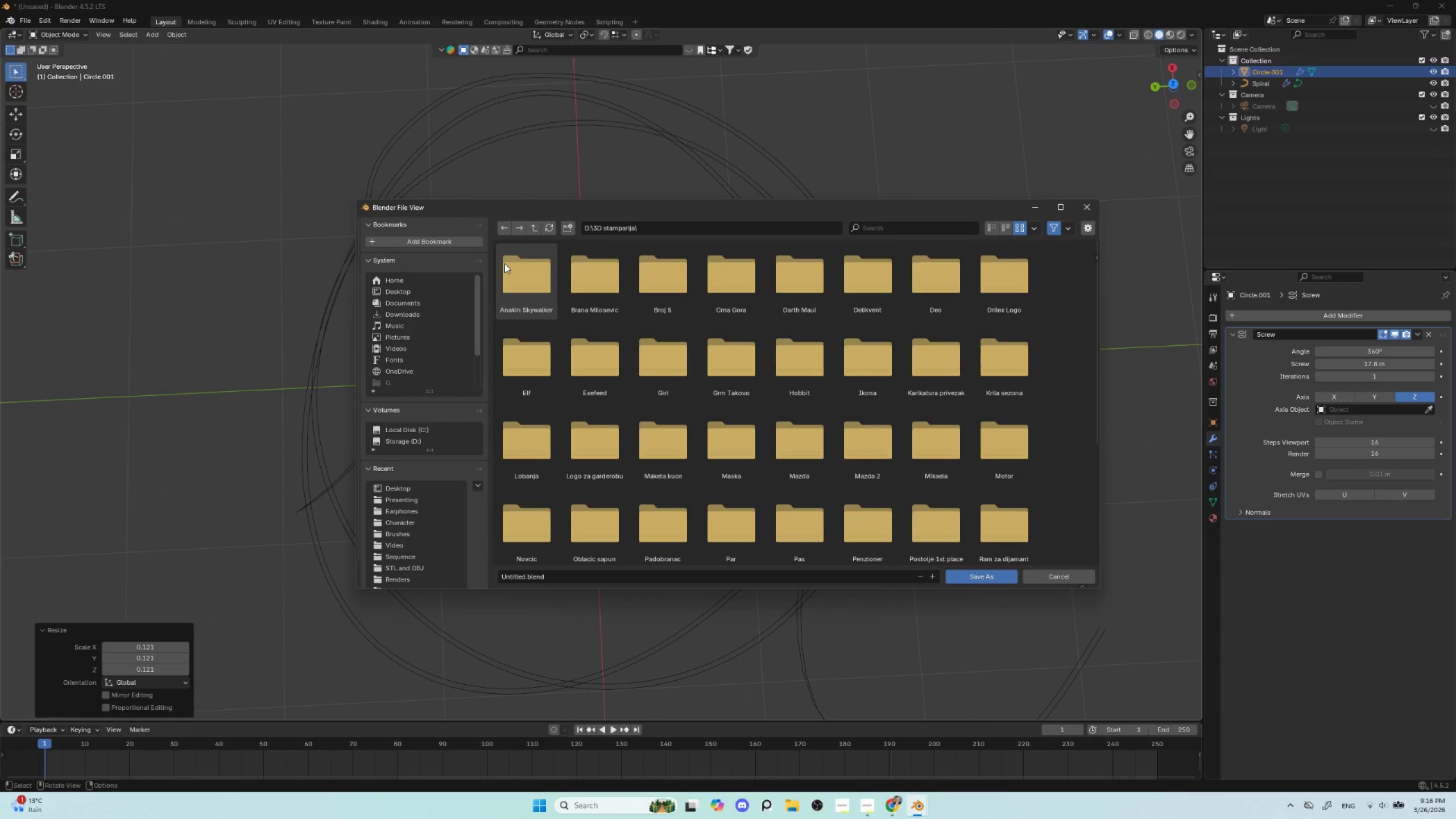 
left_click([545, 220])
 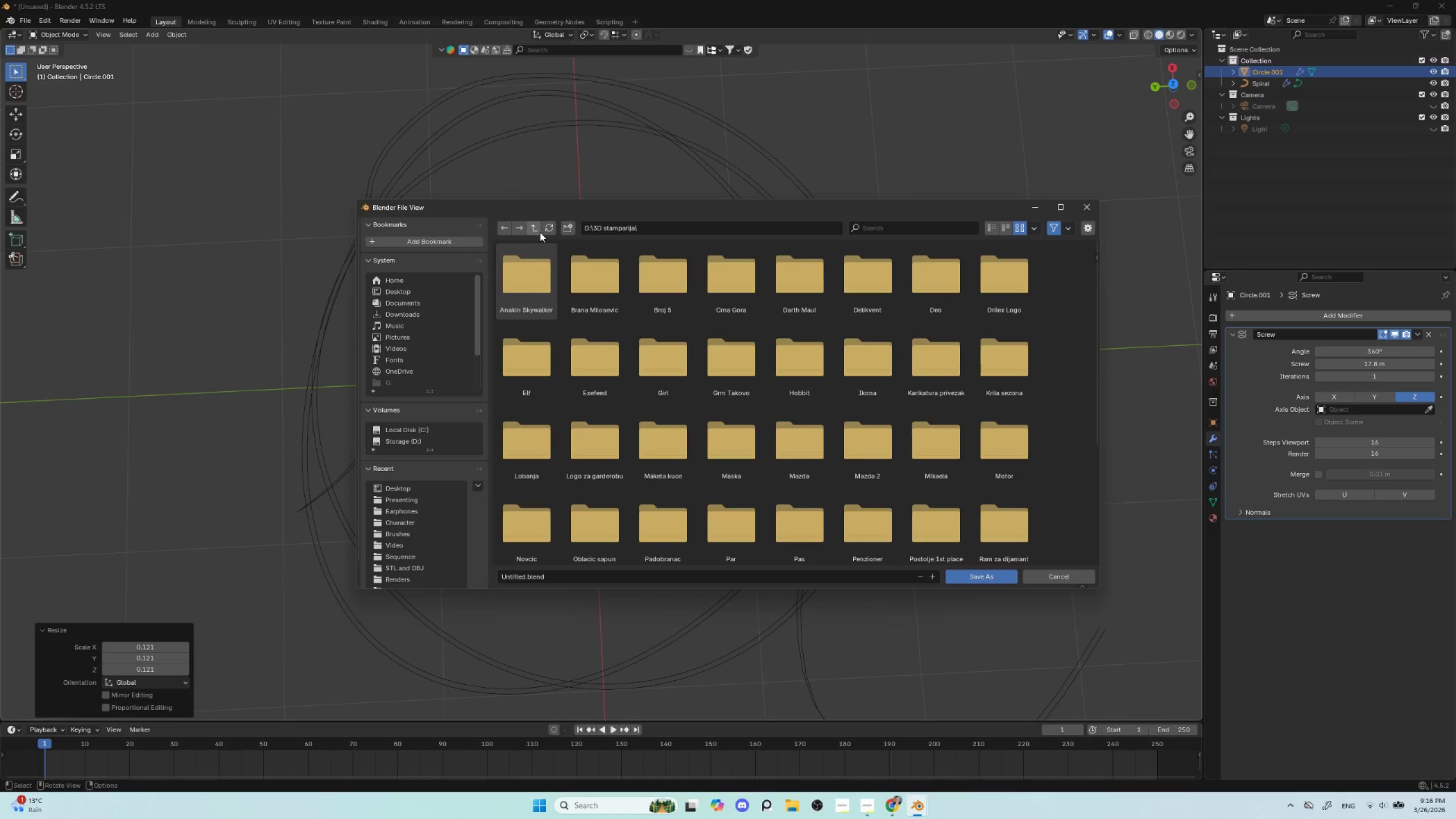 
left_click([536, 228])
 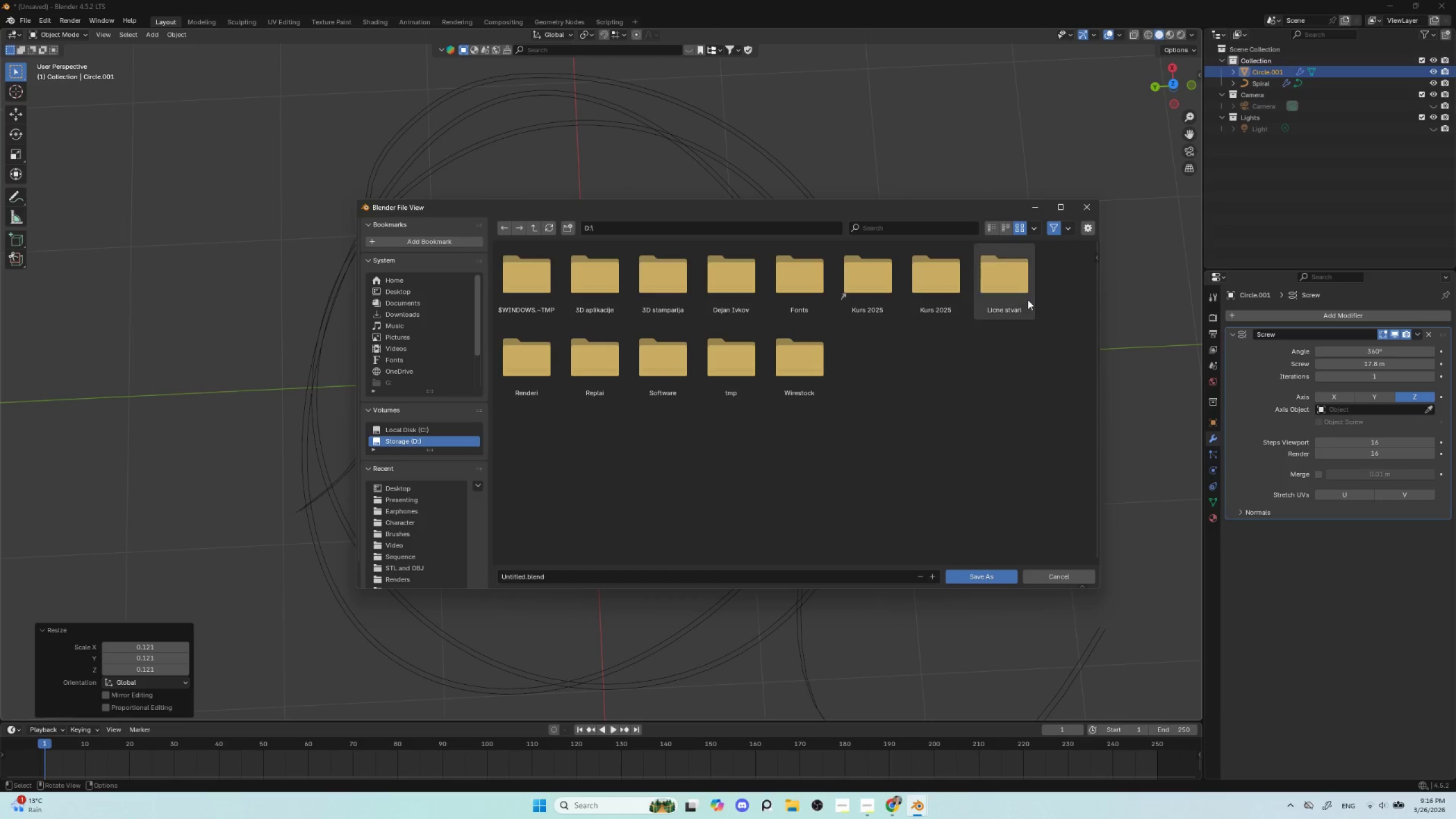 
double_click([1013, 288])
 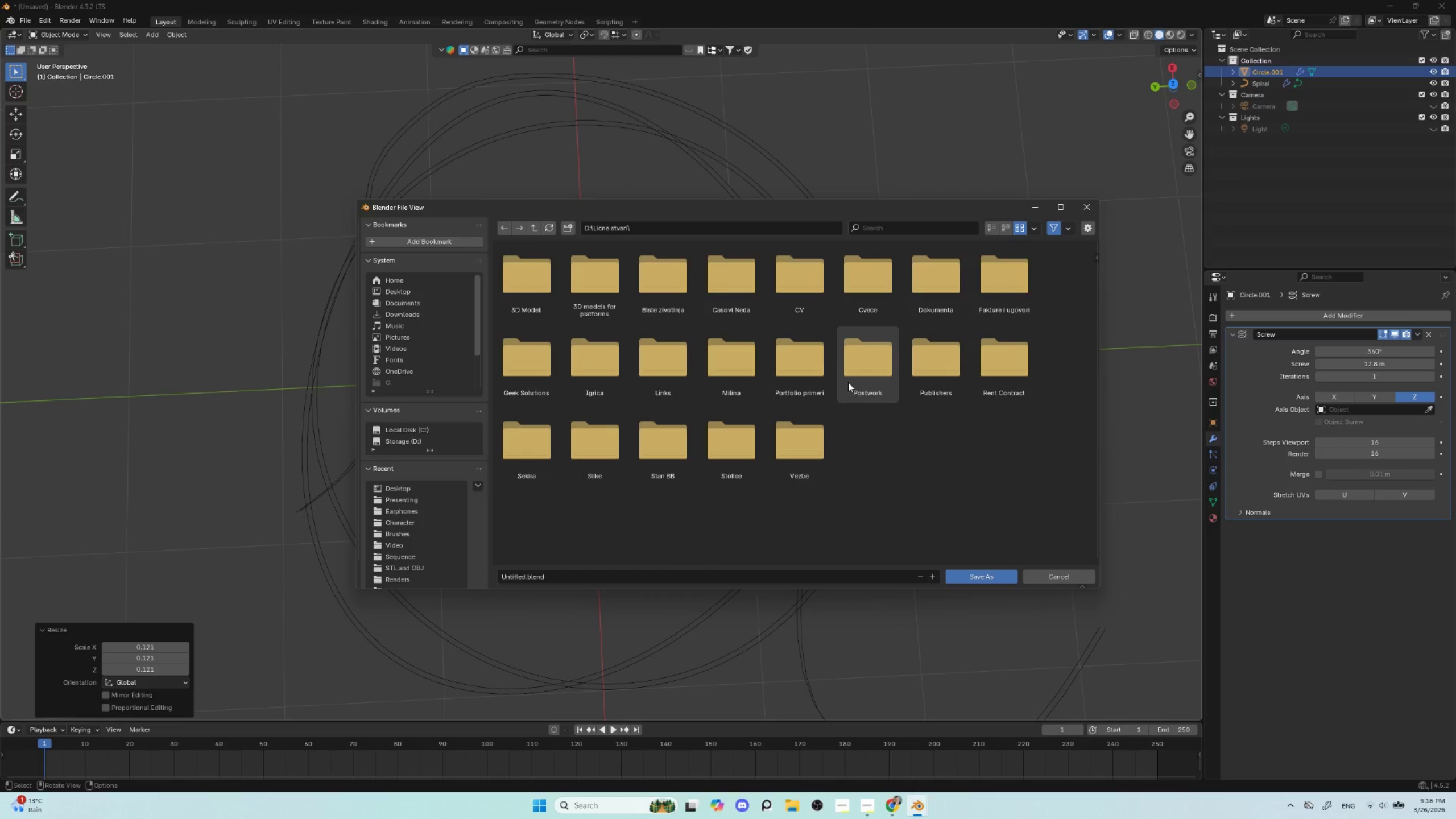 
double_click([850, 376])
 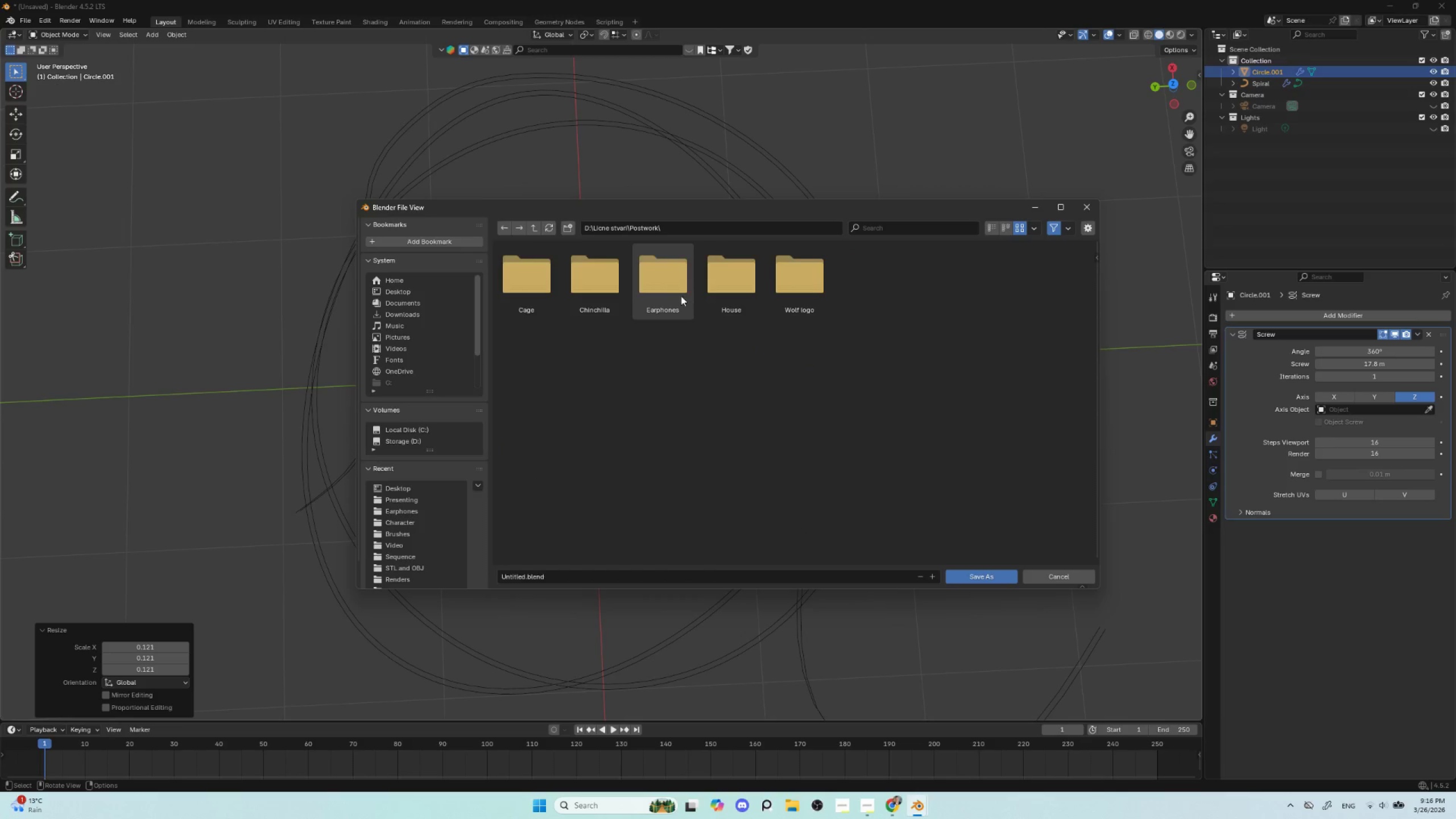 
double_click([671, 292])
 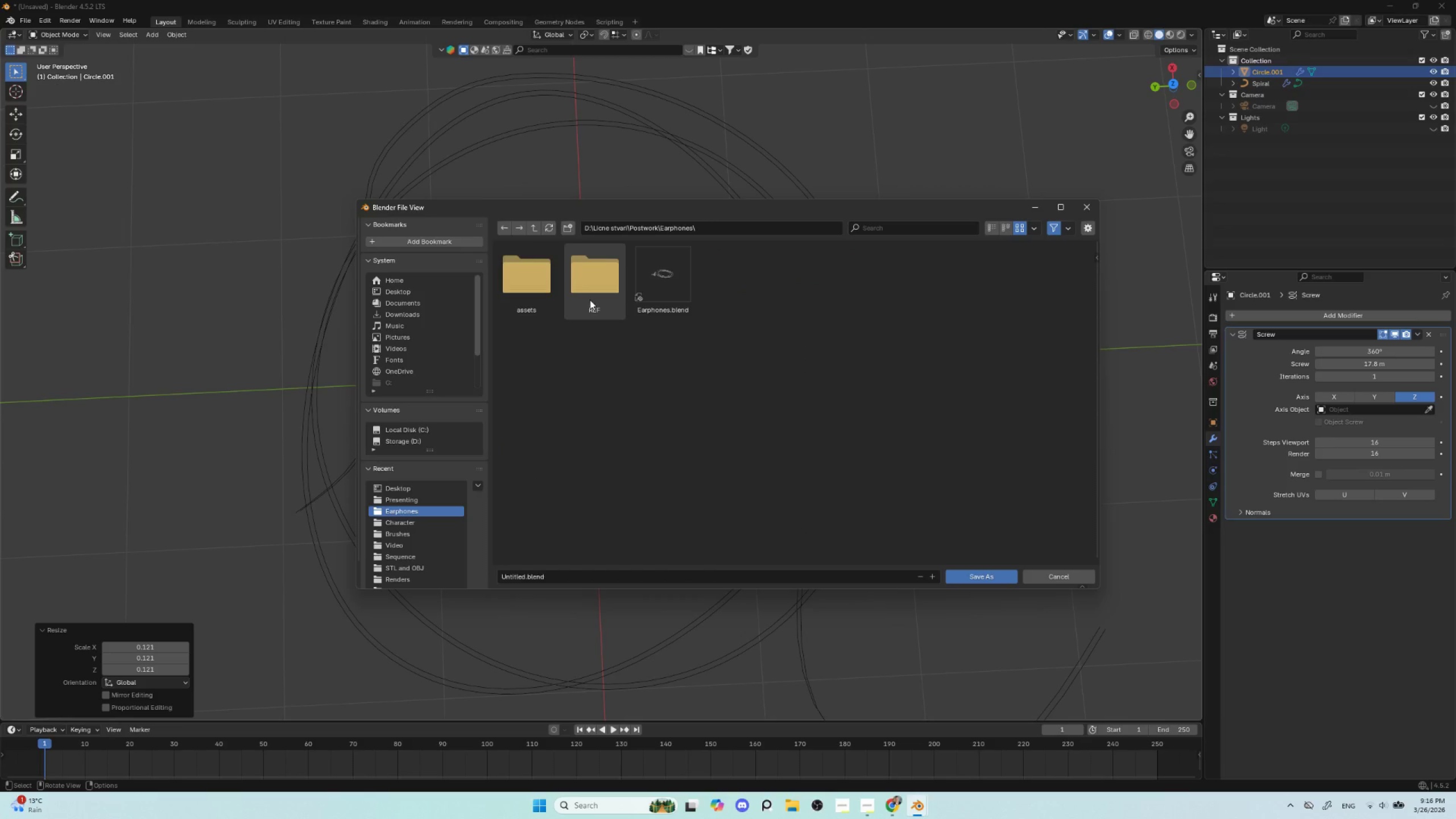 
right_click([617, 402])
 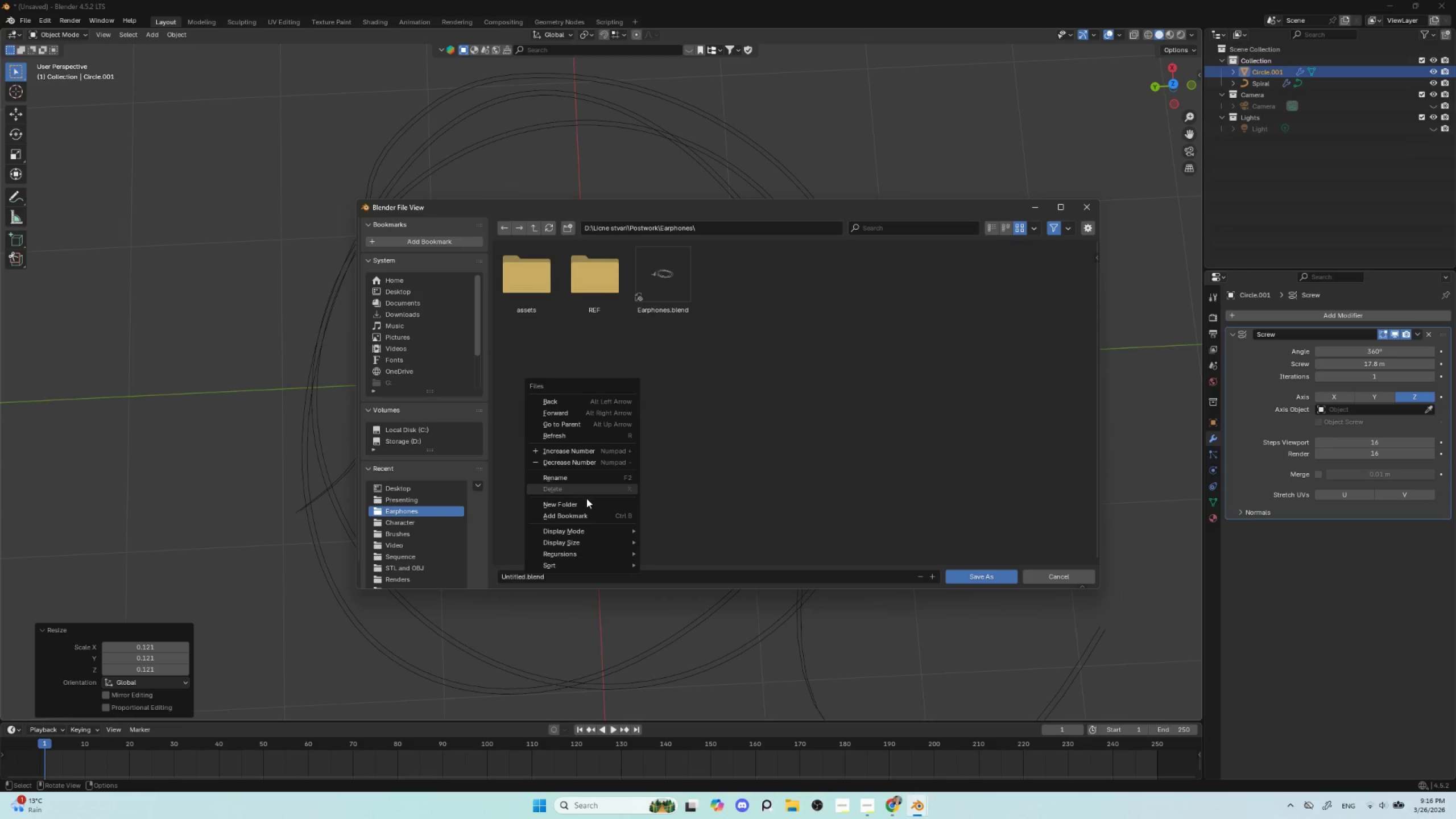 
left_click([585, 503])
 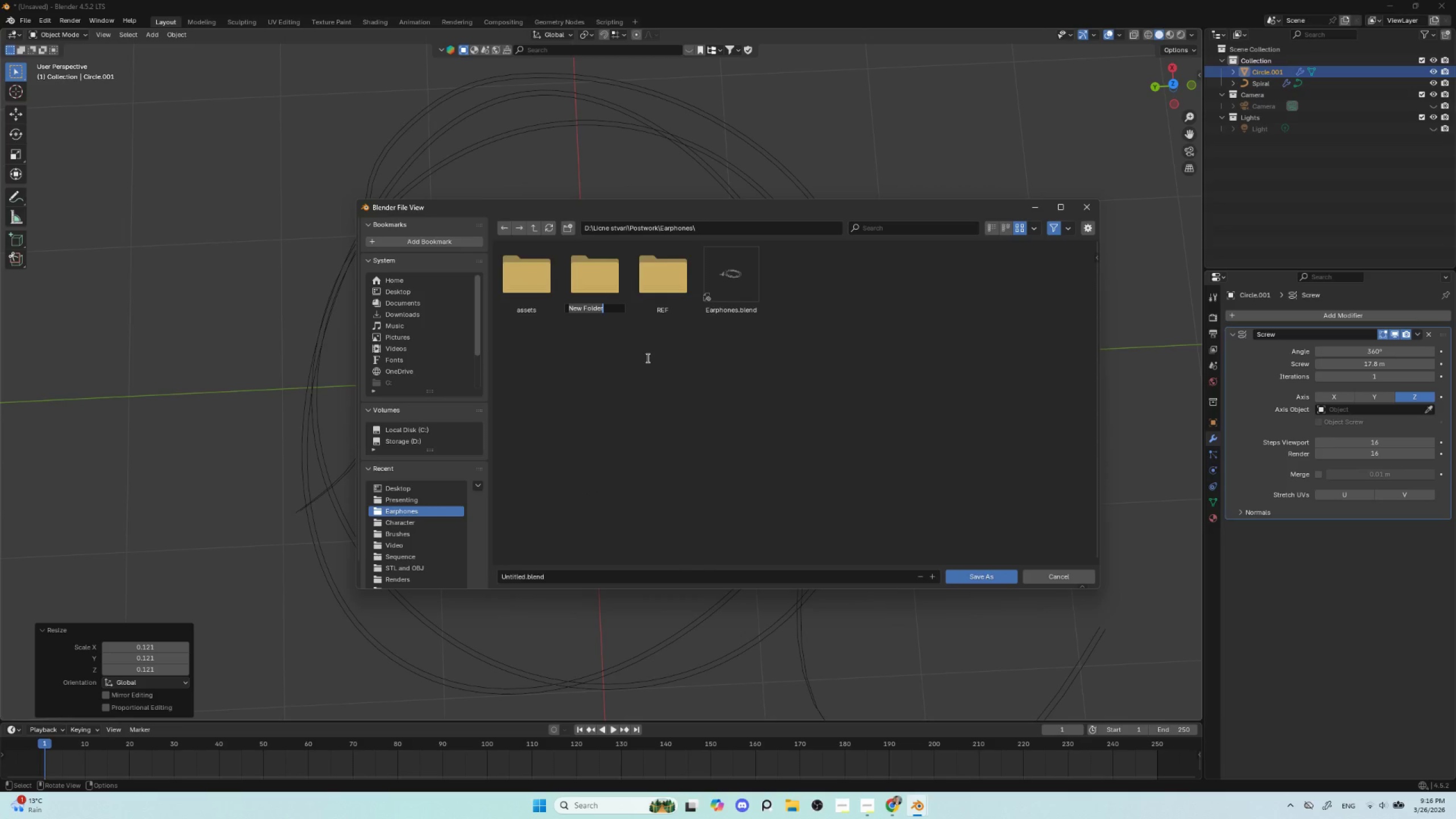 
type(Earphones 2)
 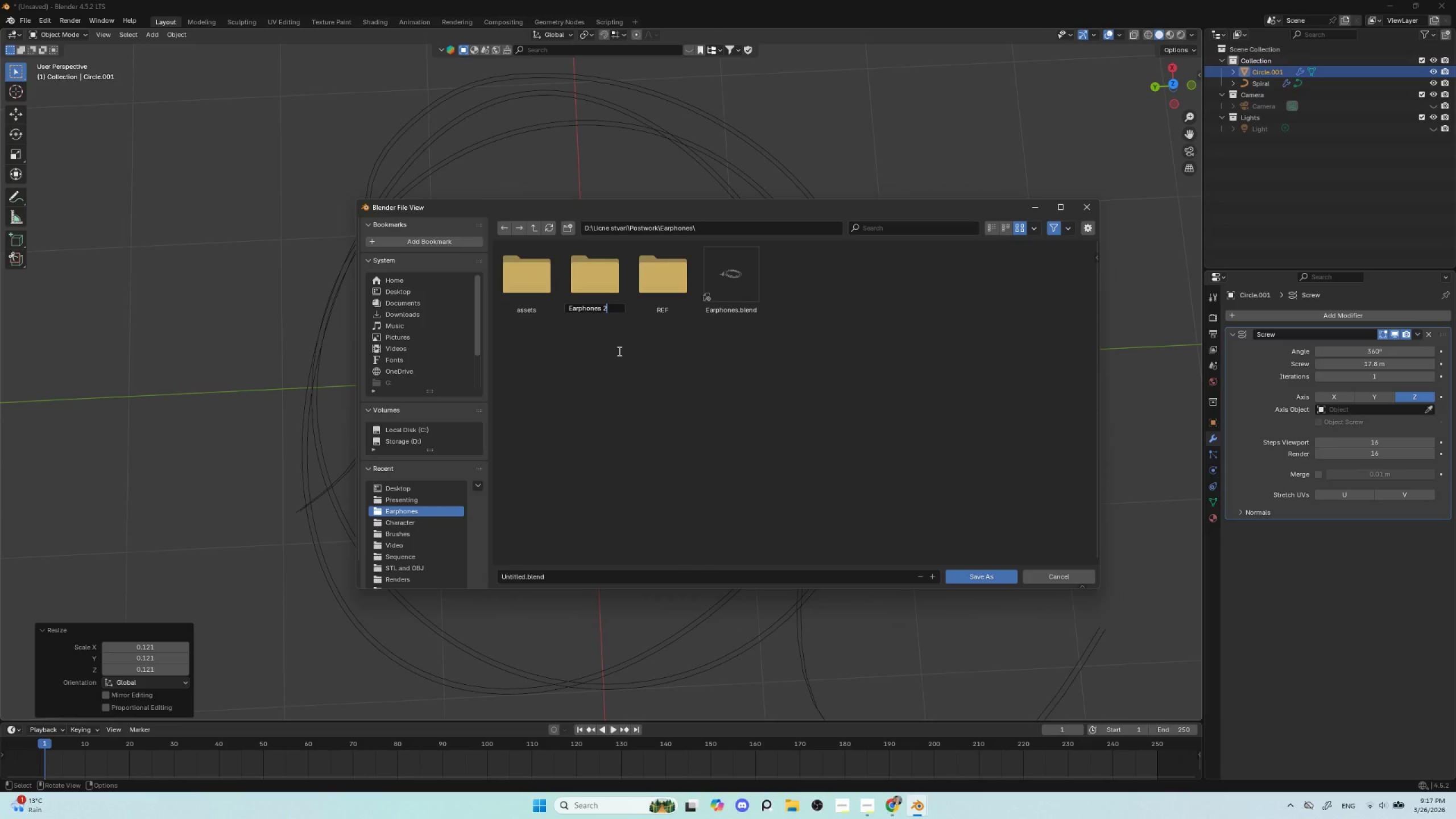 
left_click([615, 346])
 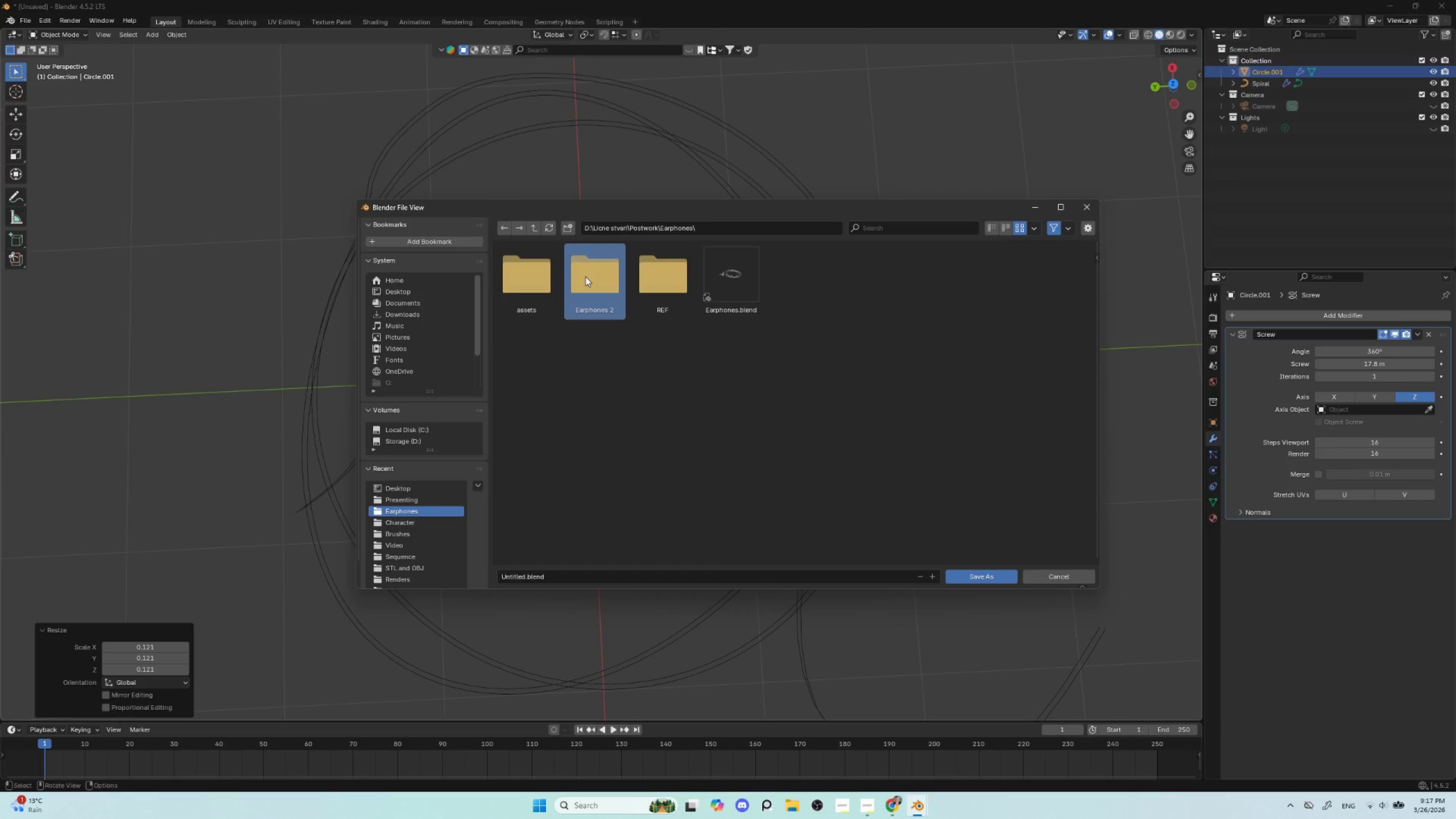 
double_click([585, 276])
 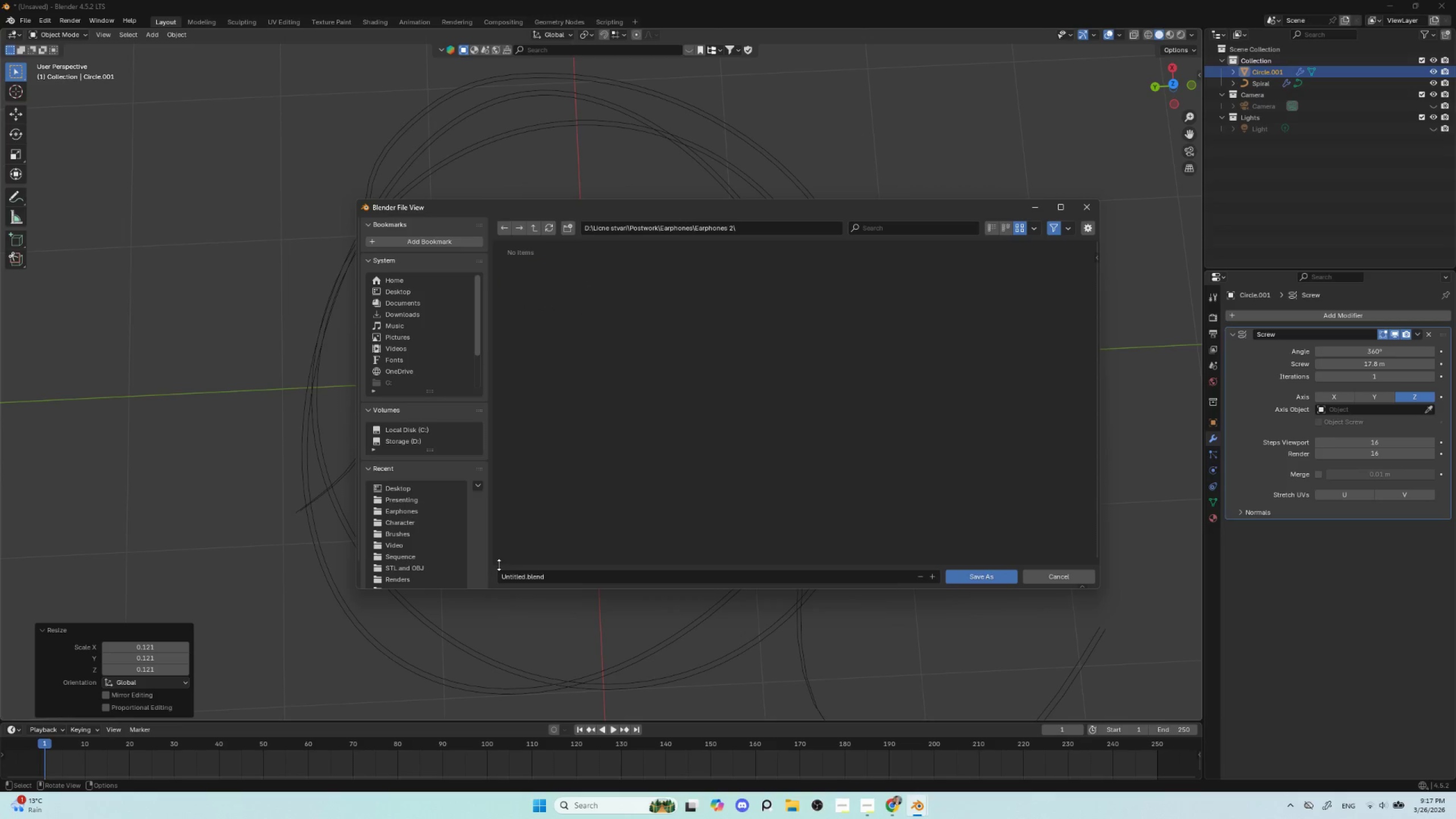 
left_click([516, 574])
 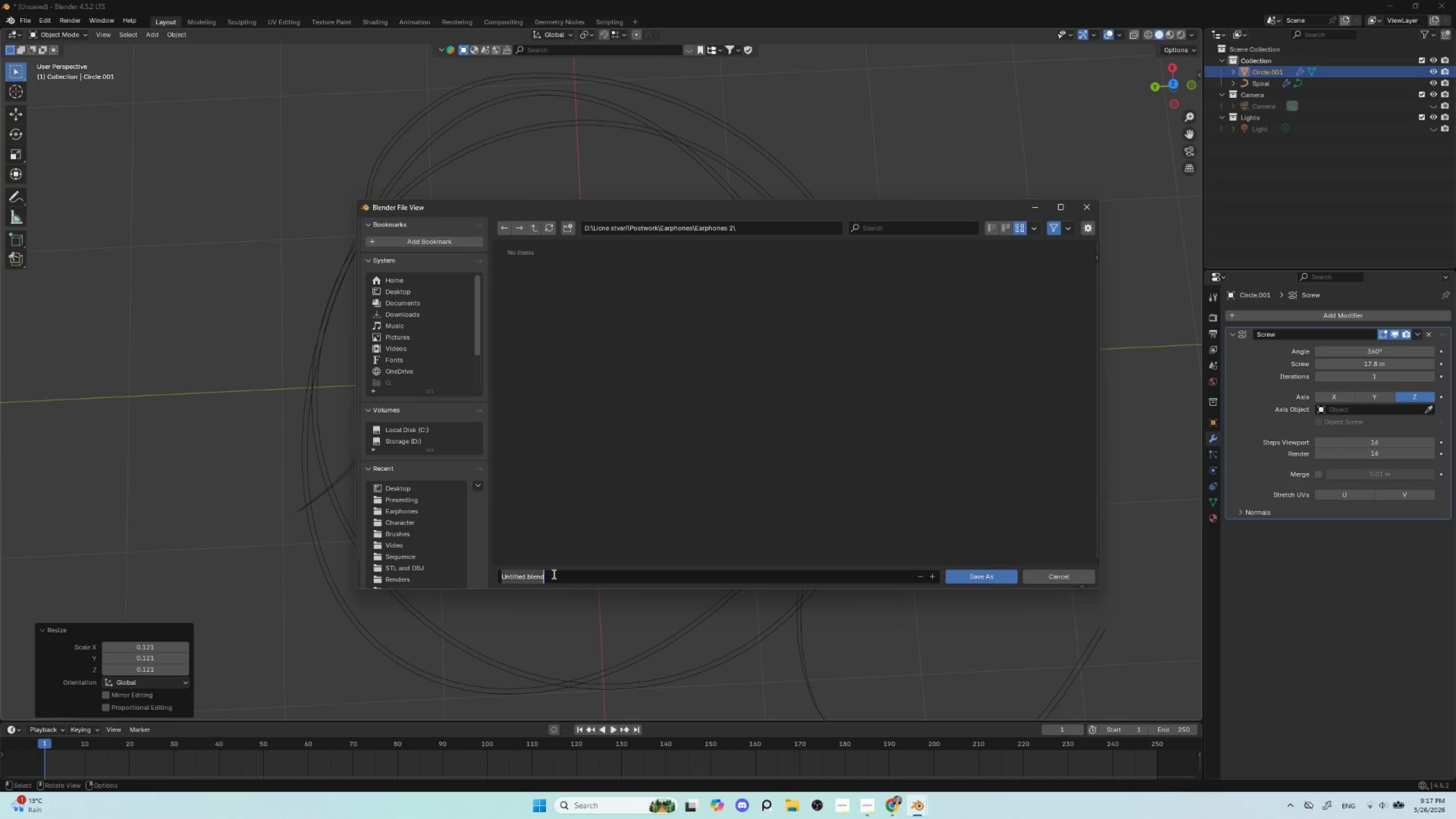 
type(Earphones)
 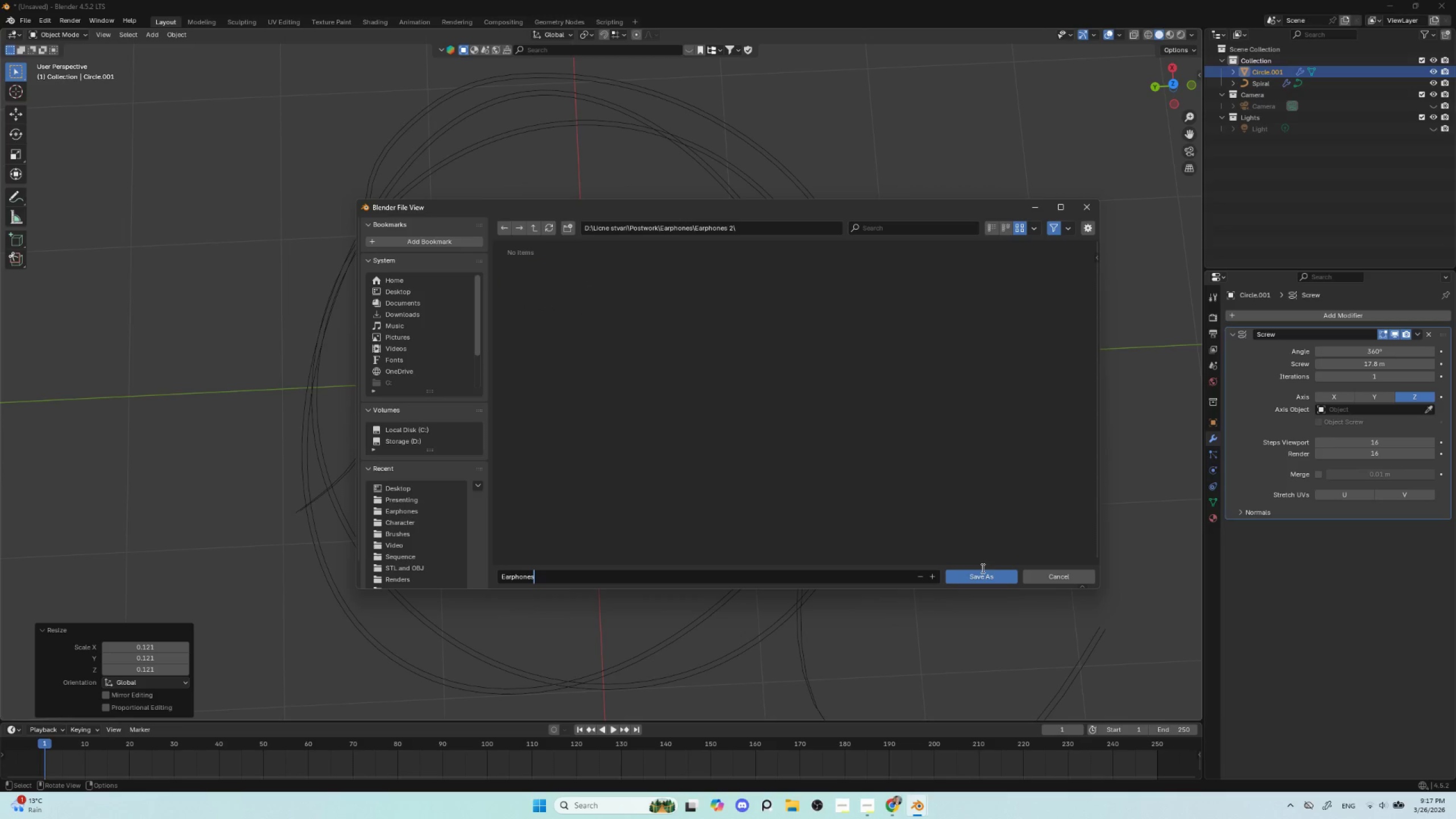 
left_click([980, 575])
 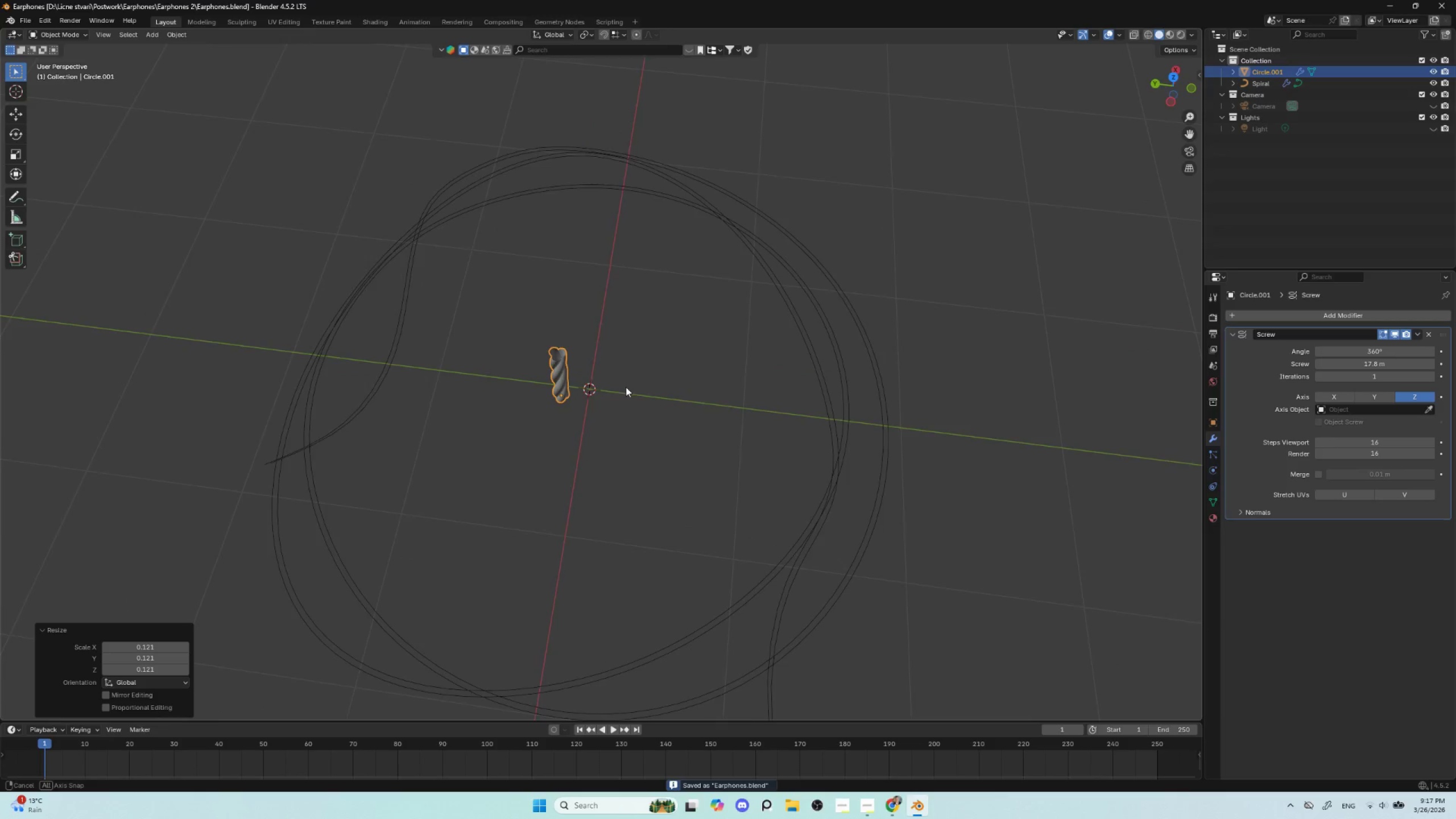 
hold_key(key=AltLeft, duration=0.91)
 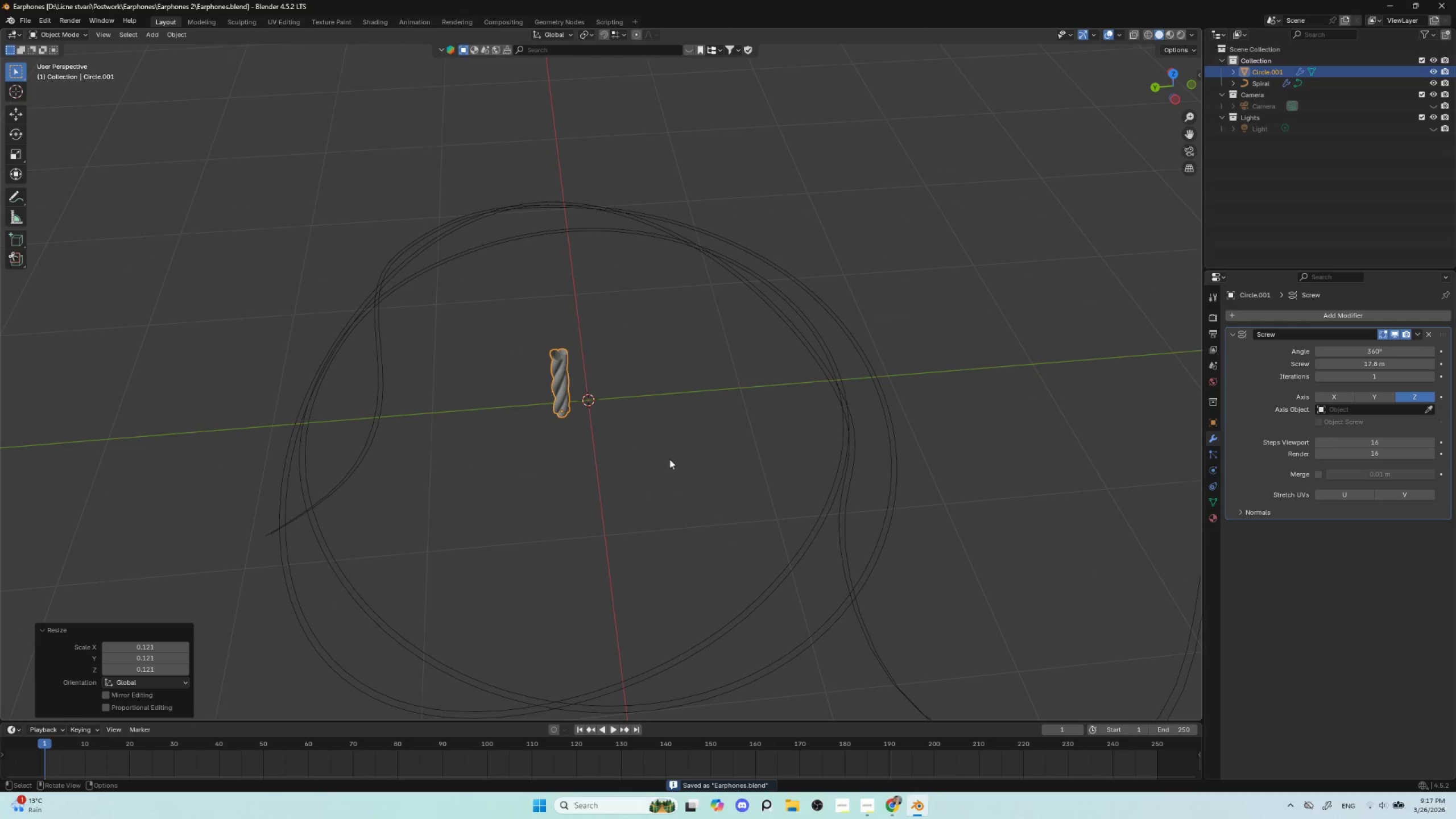 
key(S)
 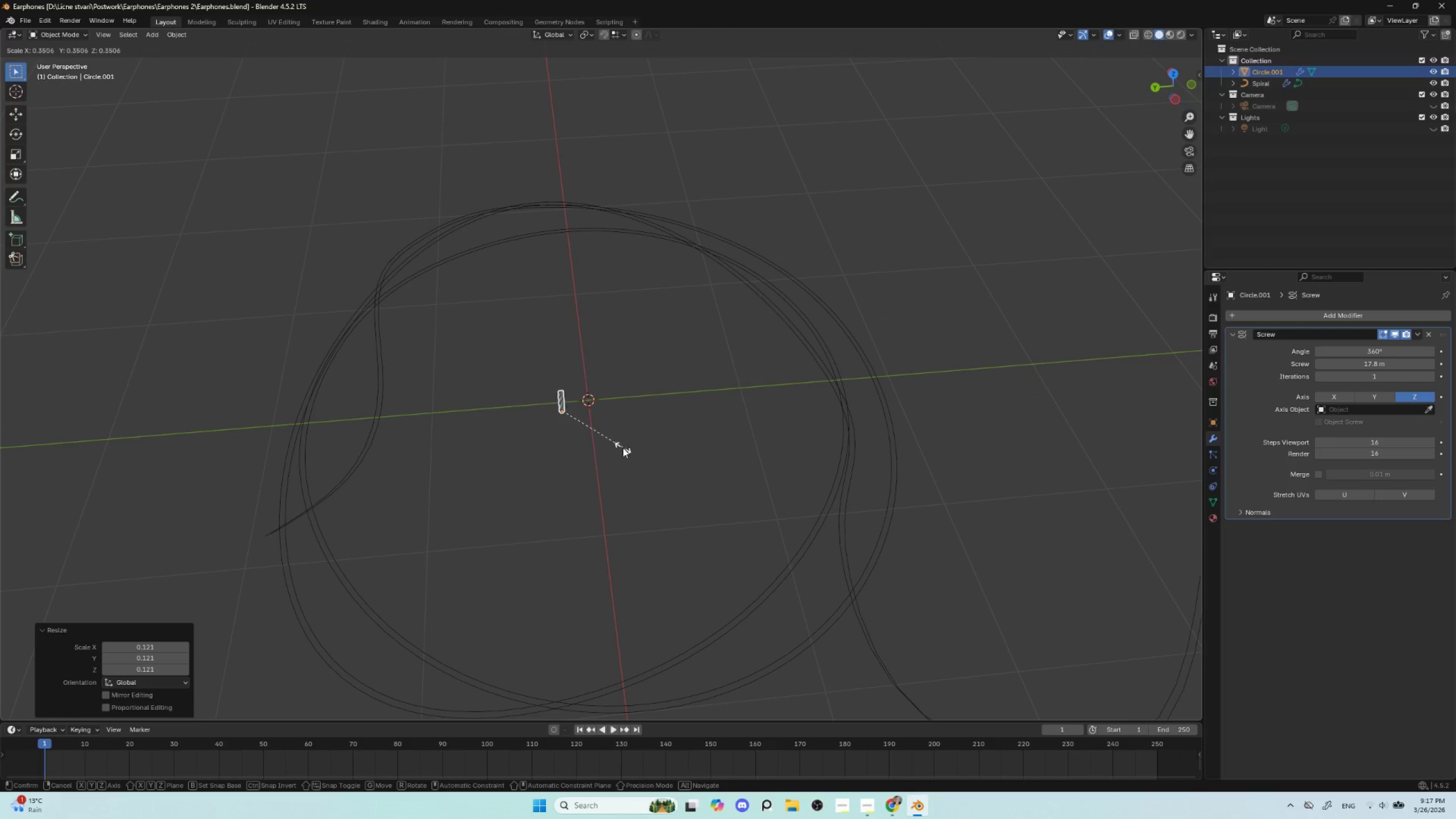 
left_click([623, 448])
 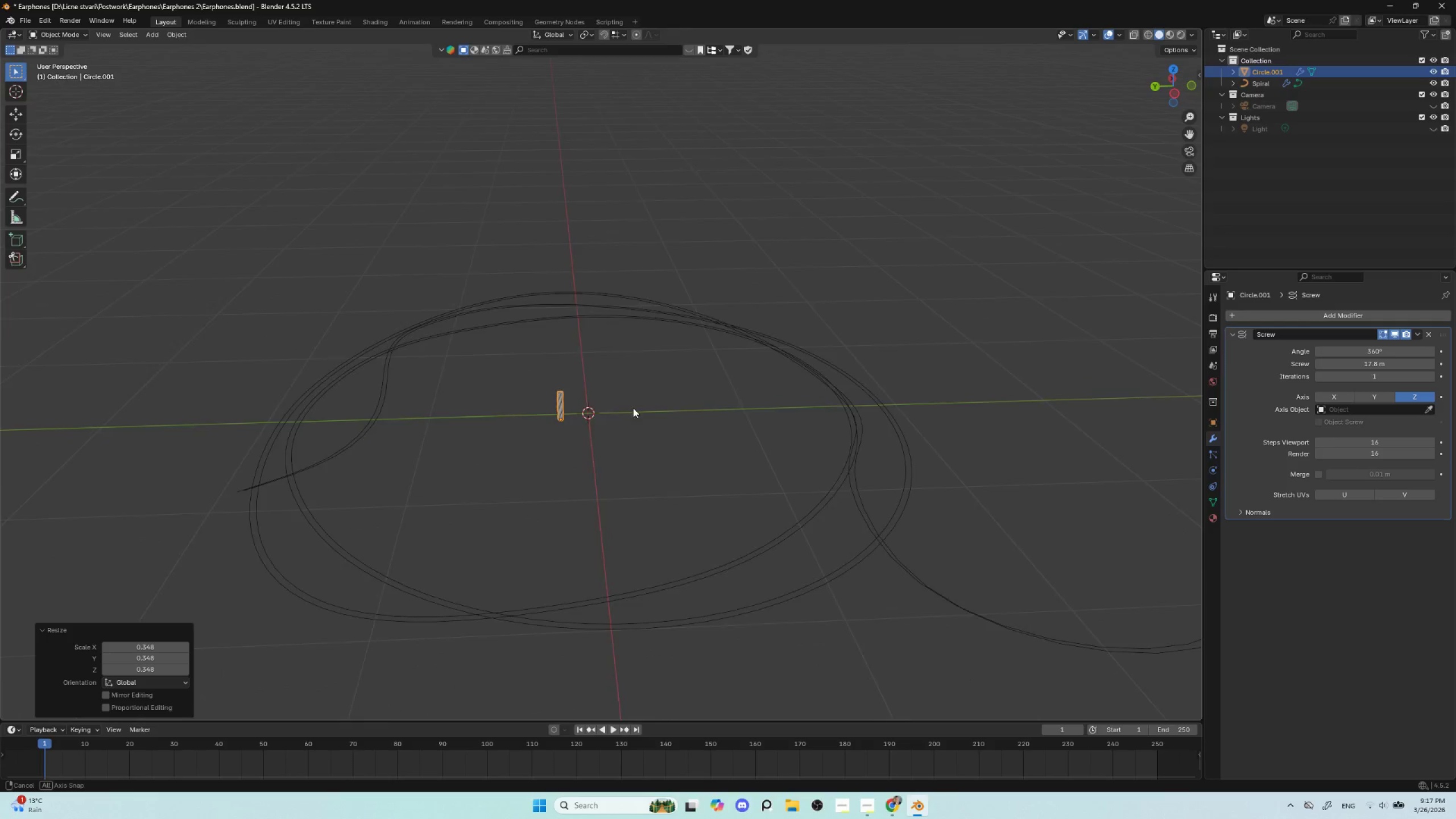 
hold_key(key=AltLeft, duration=0.47)
 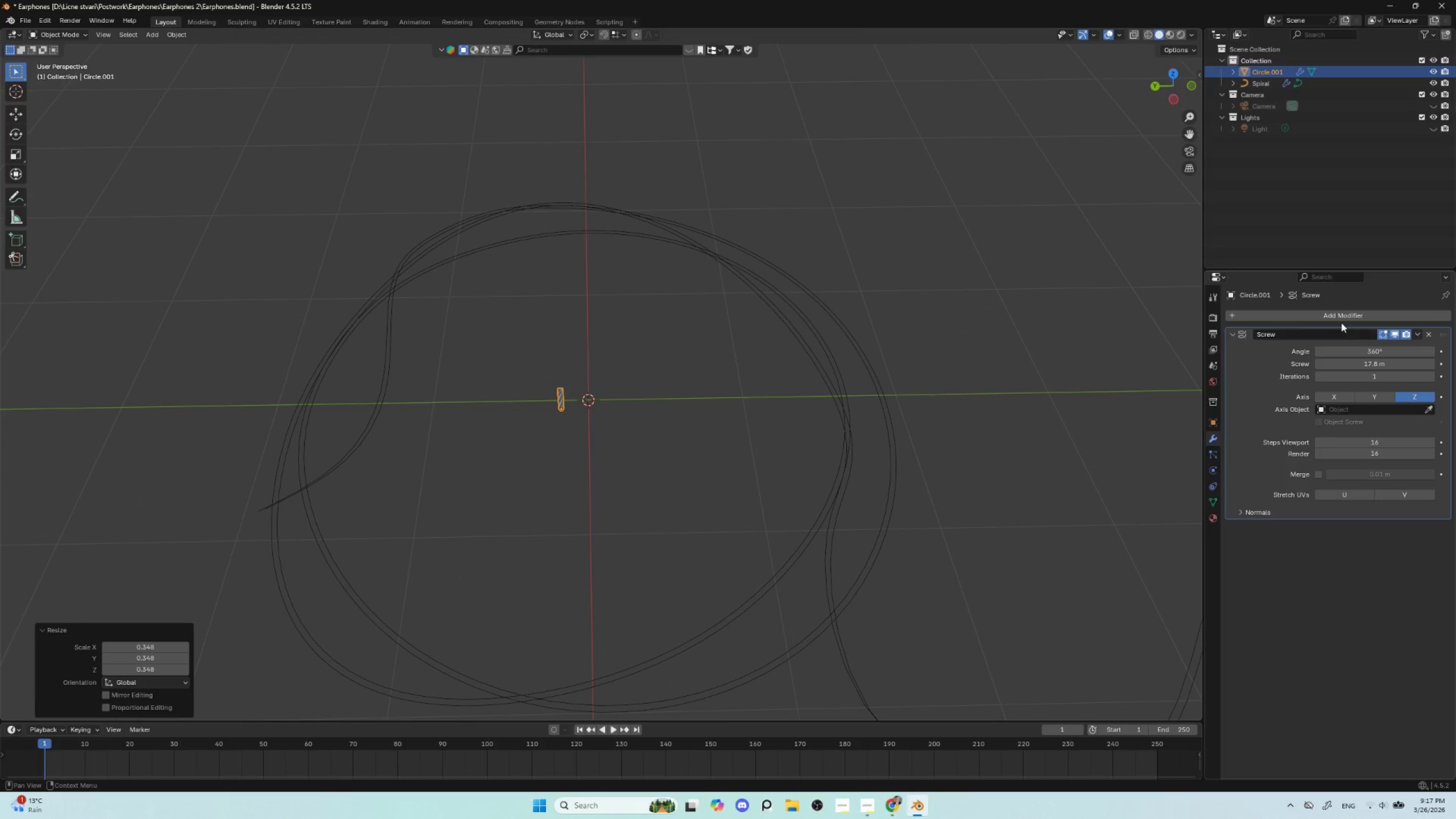 
left_click([1338, 316])
 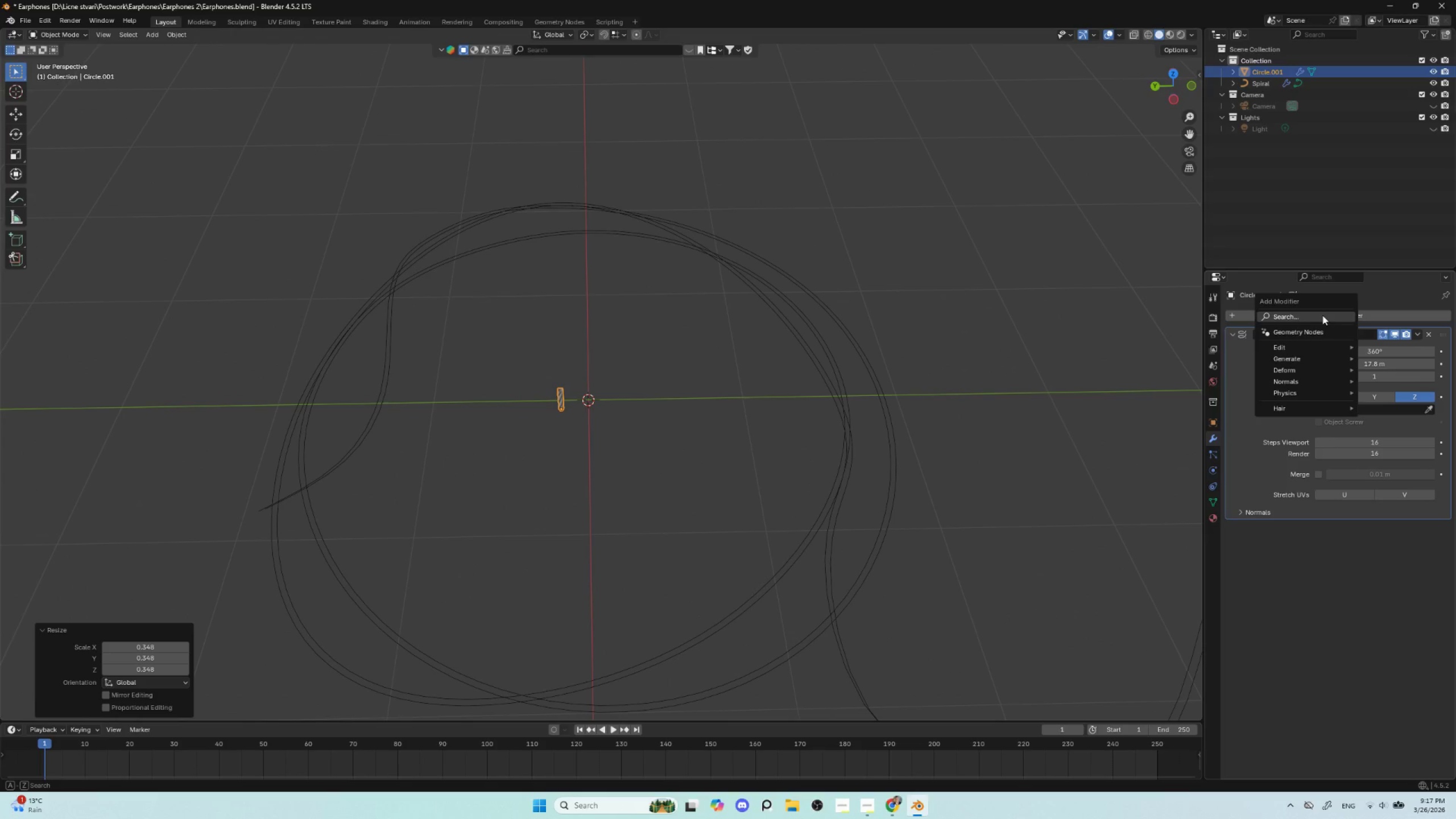 
left_click([1322, 315])
 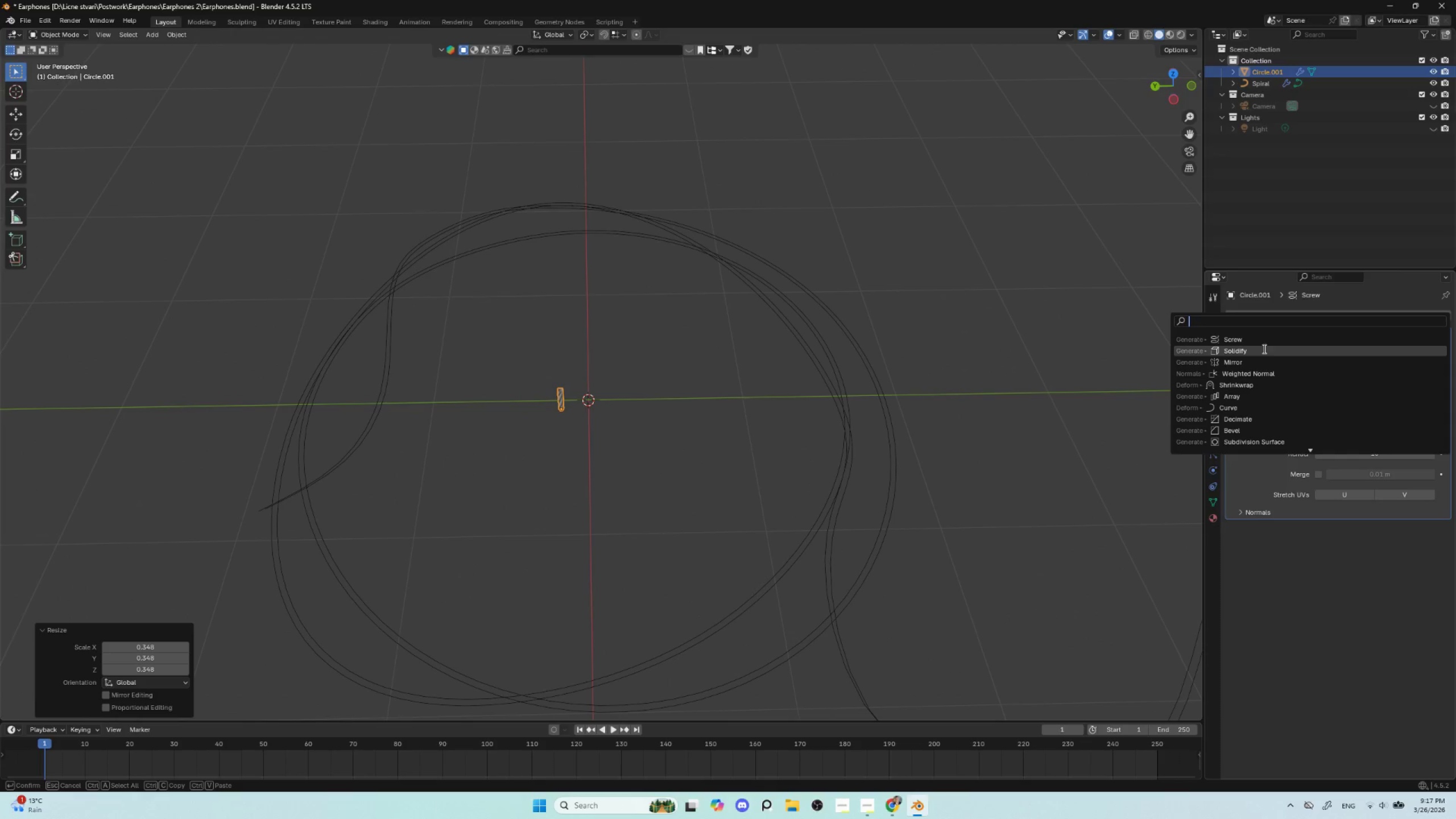 
mouse_move([1253, 368])
 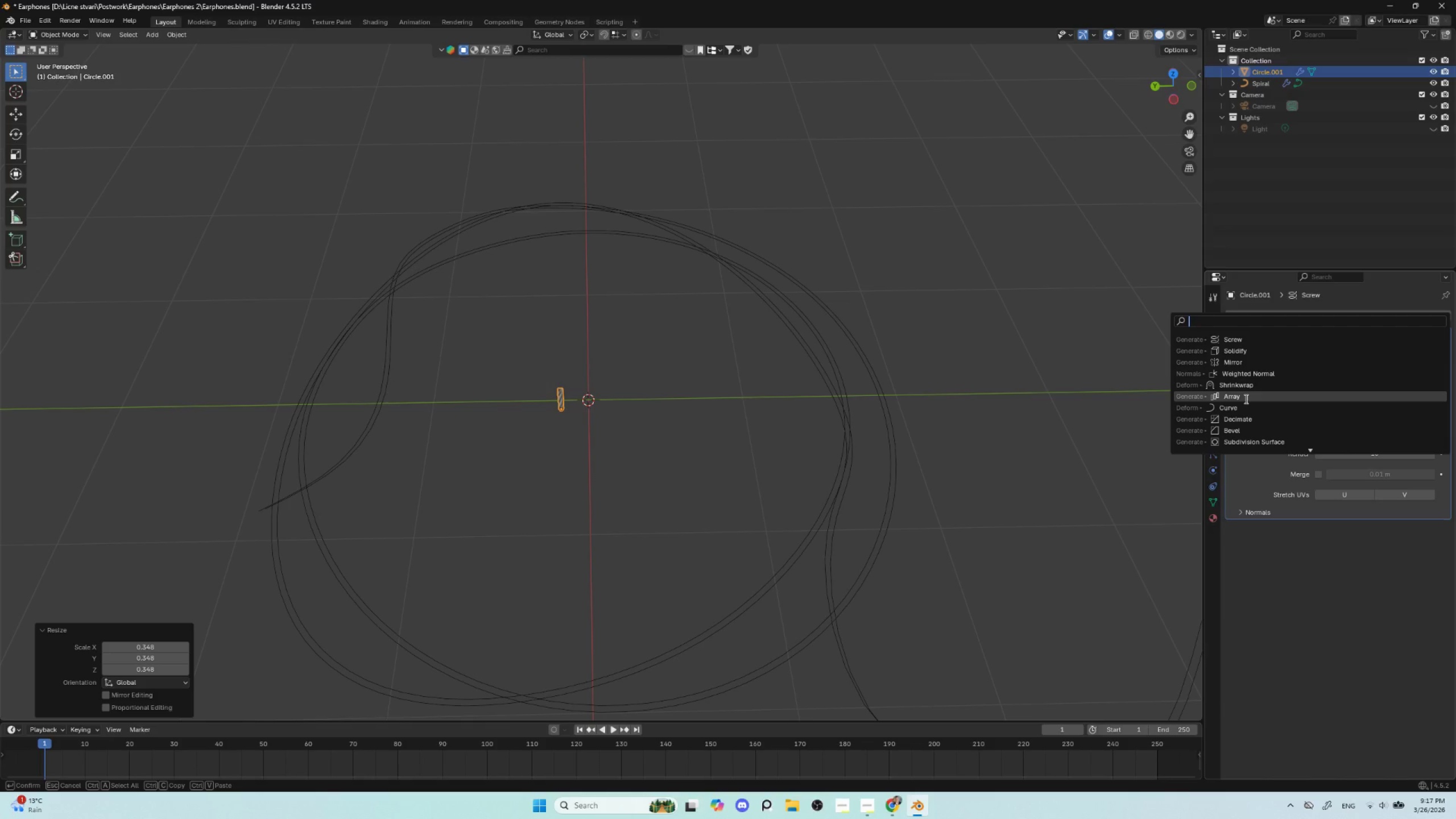 
left_click([1245, 399])
 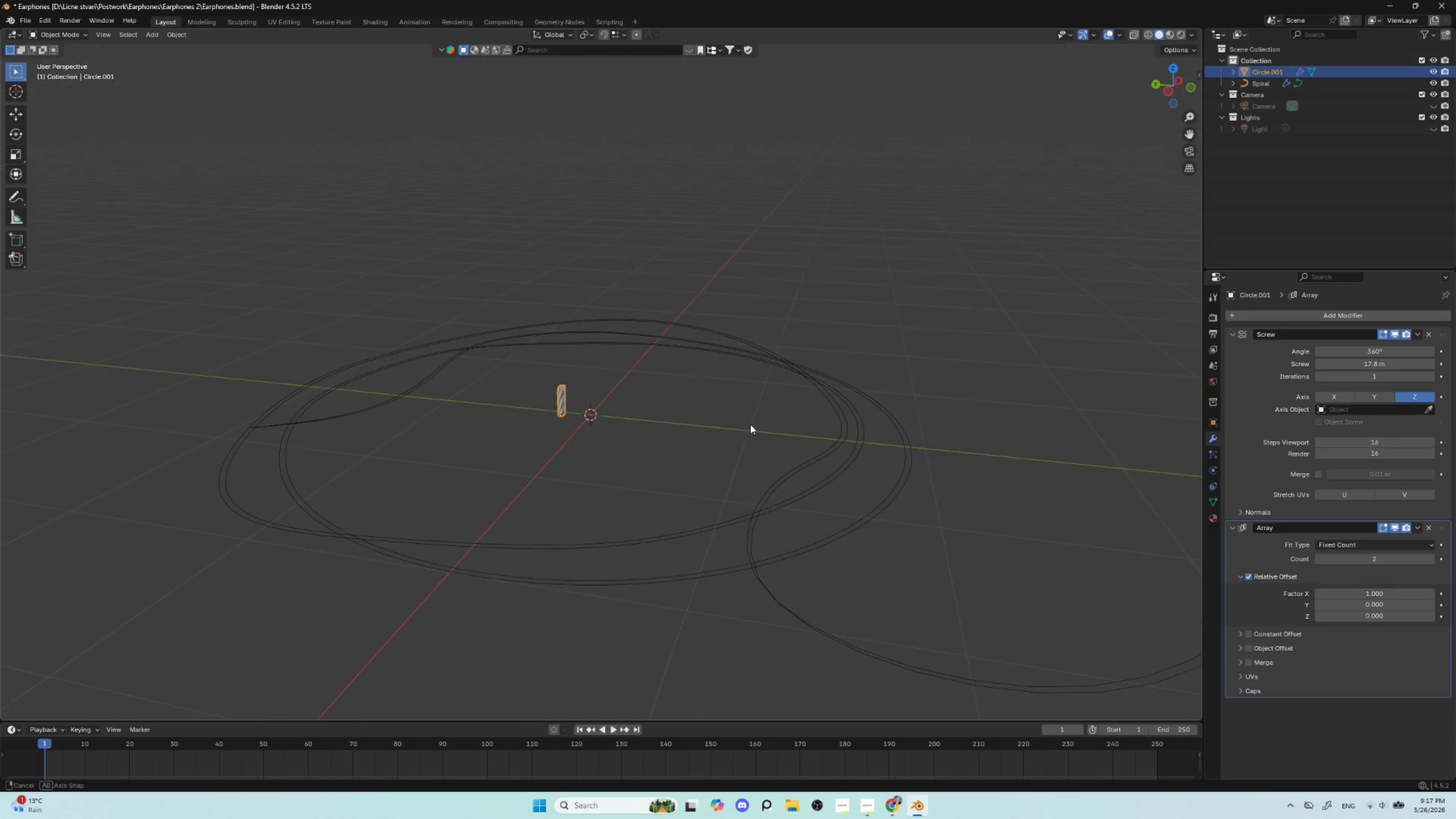 
hold_key(key=AltLeft, duration=0.41)
 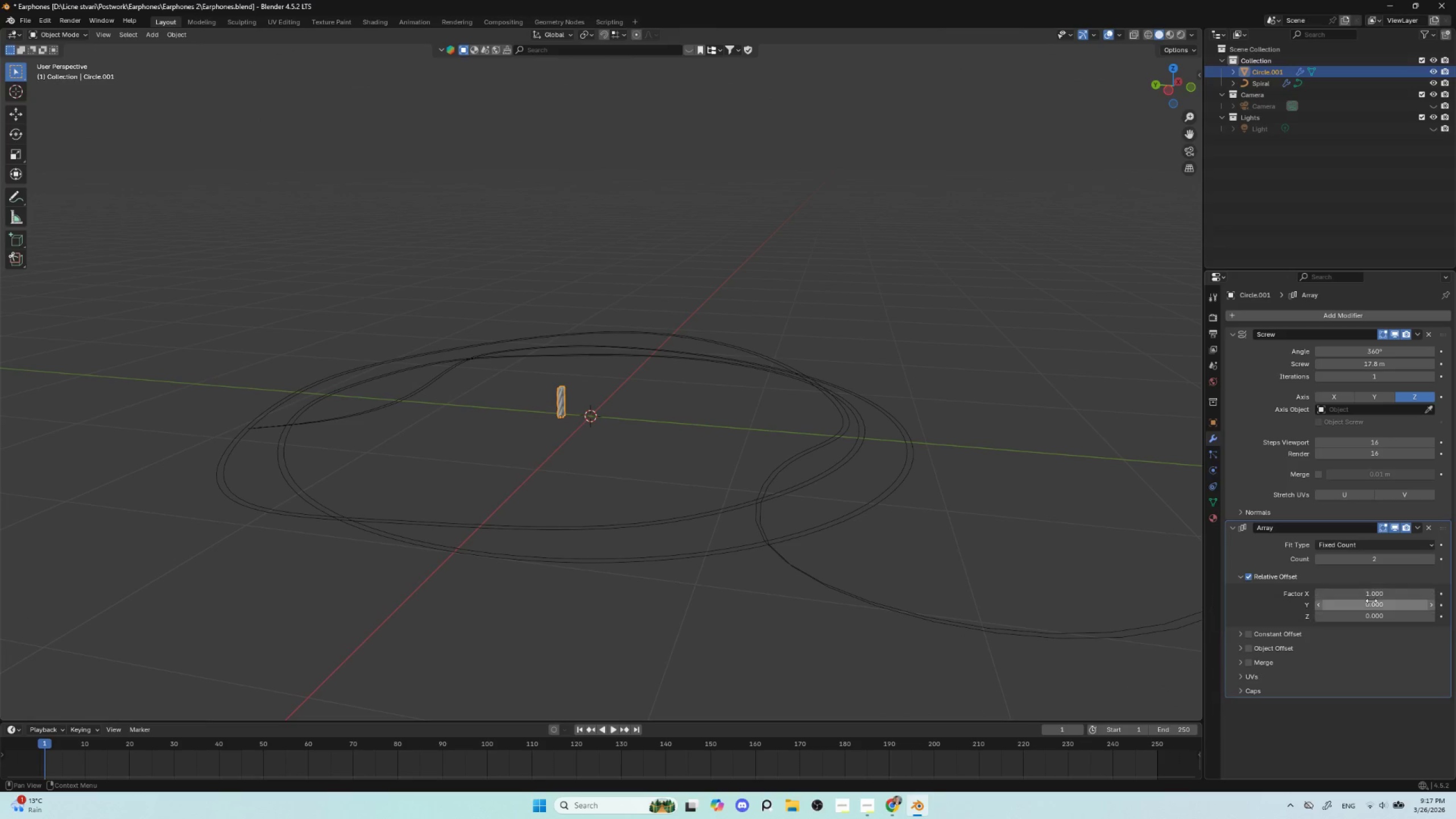 
wait(5.95)
 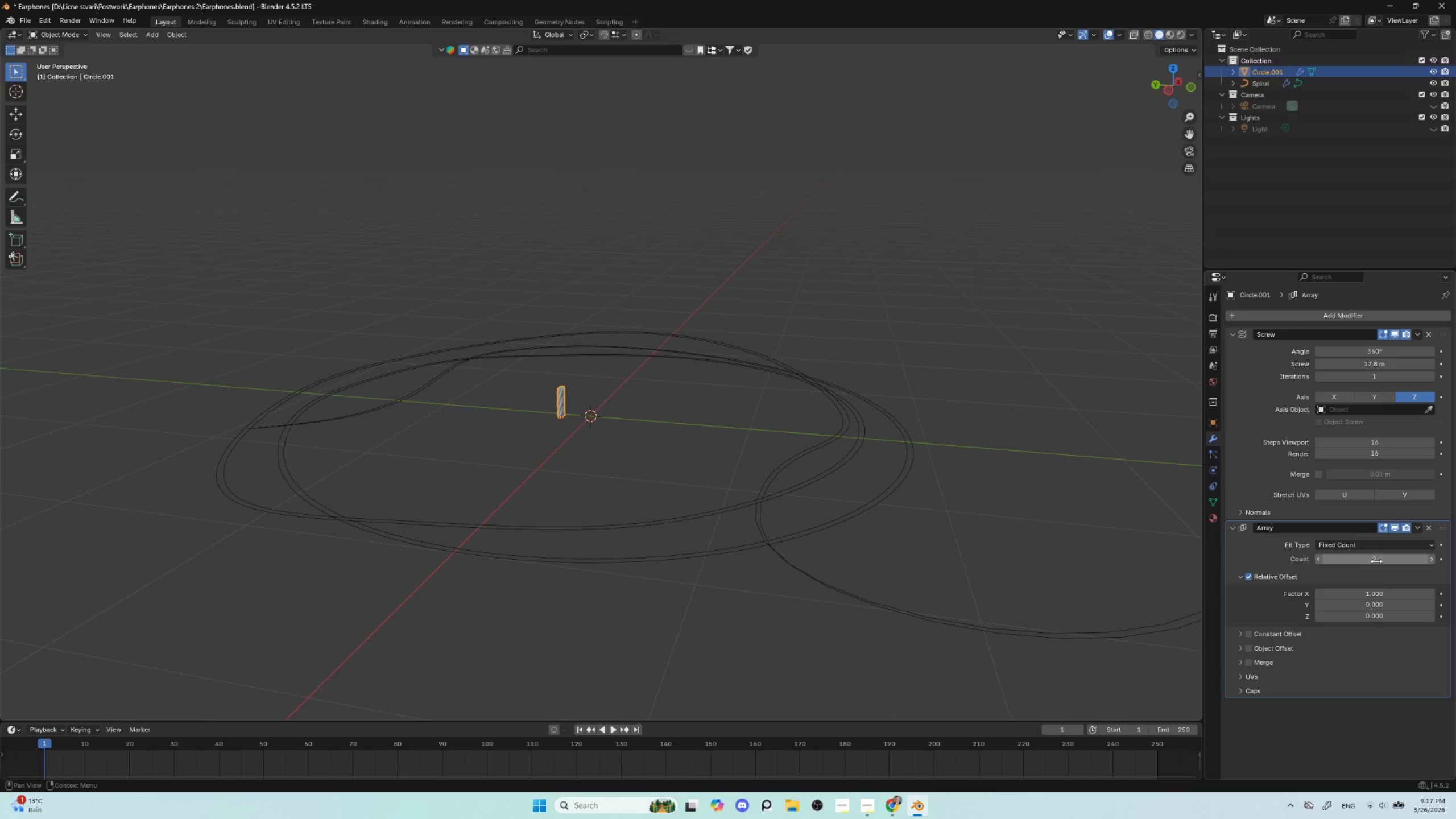 
left_click([1380, 593])
 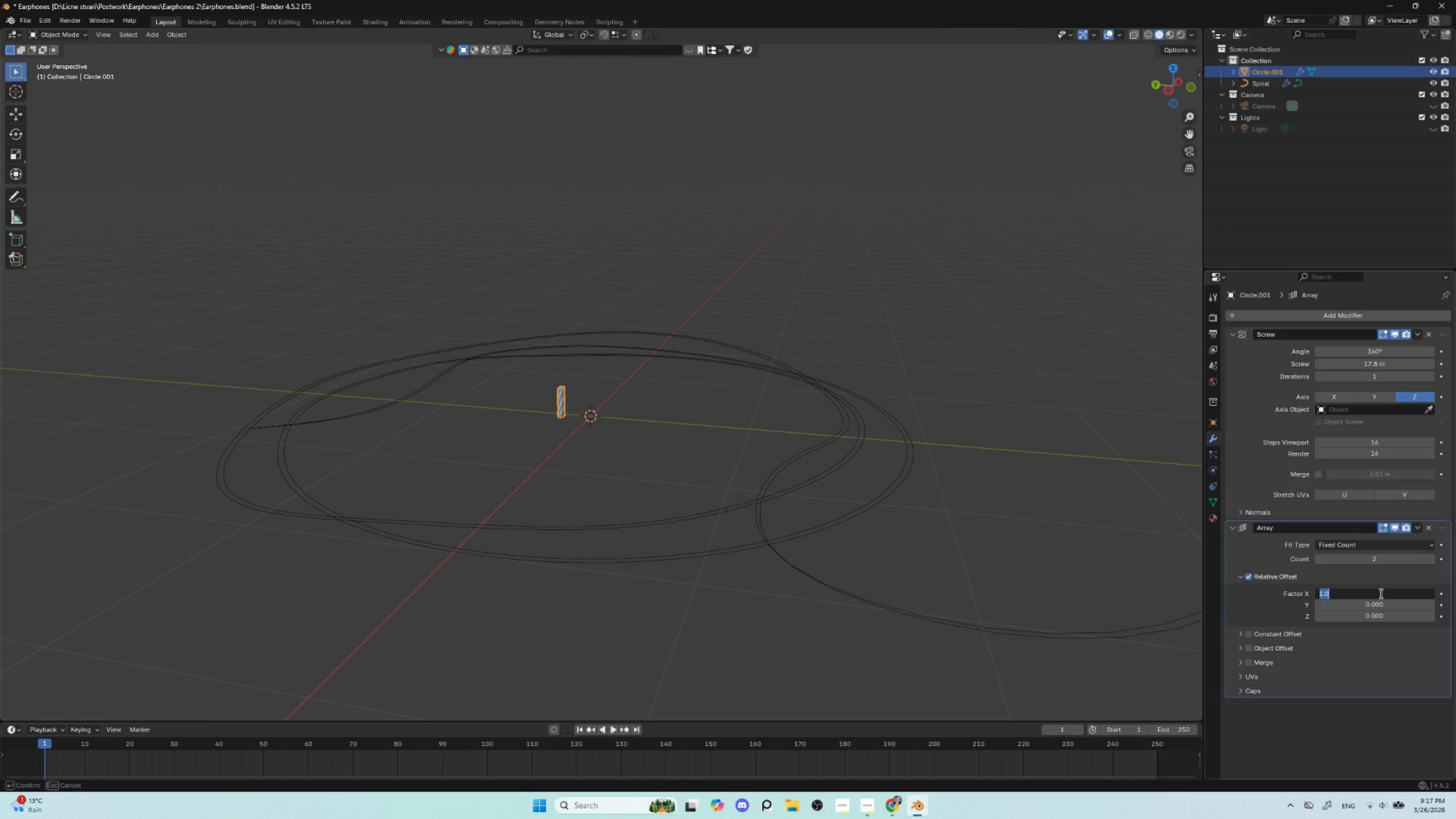 
key(0)
 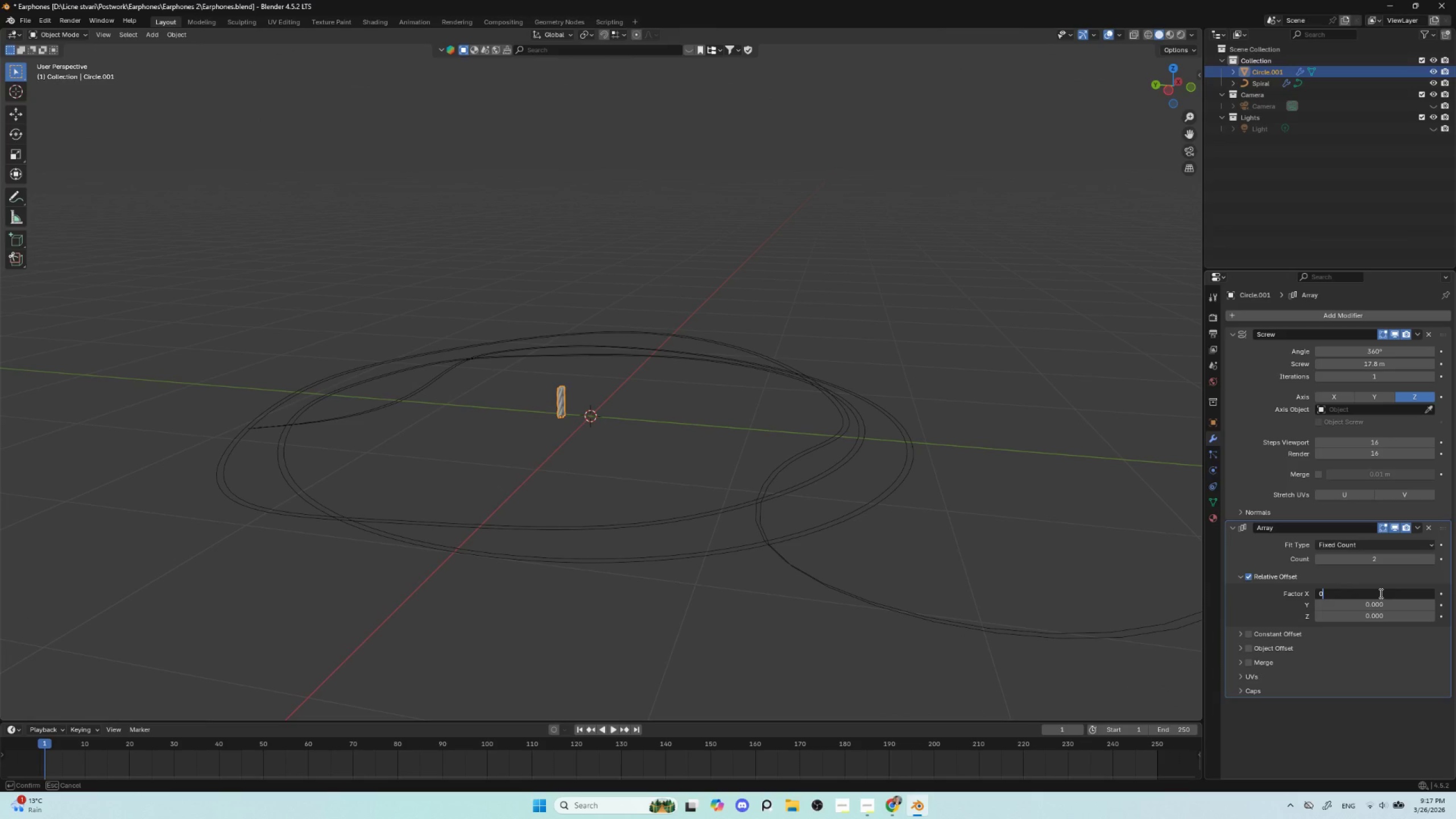 
key(Enter)
 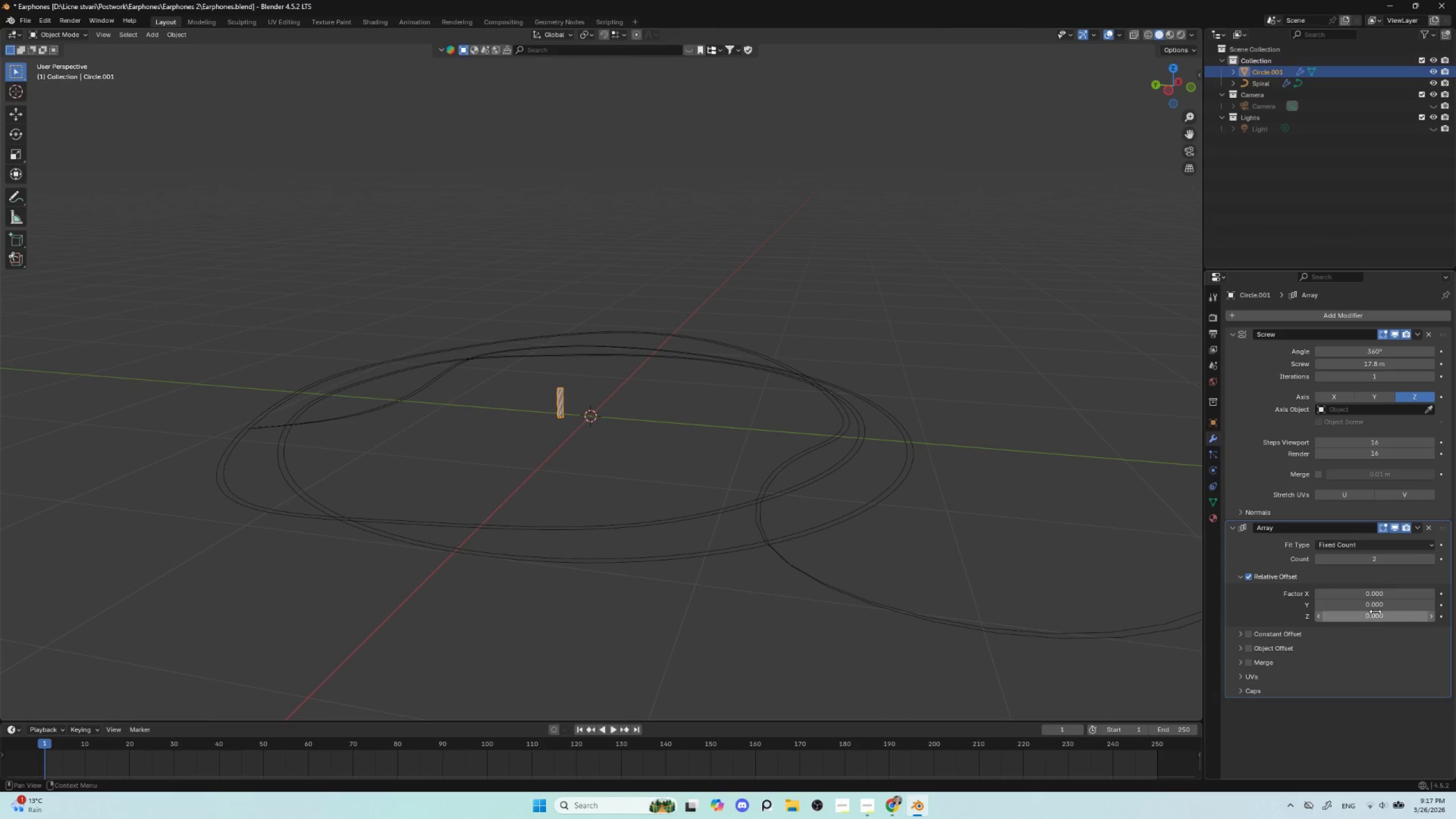 
left_click([1375, 611])
 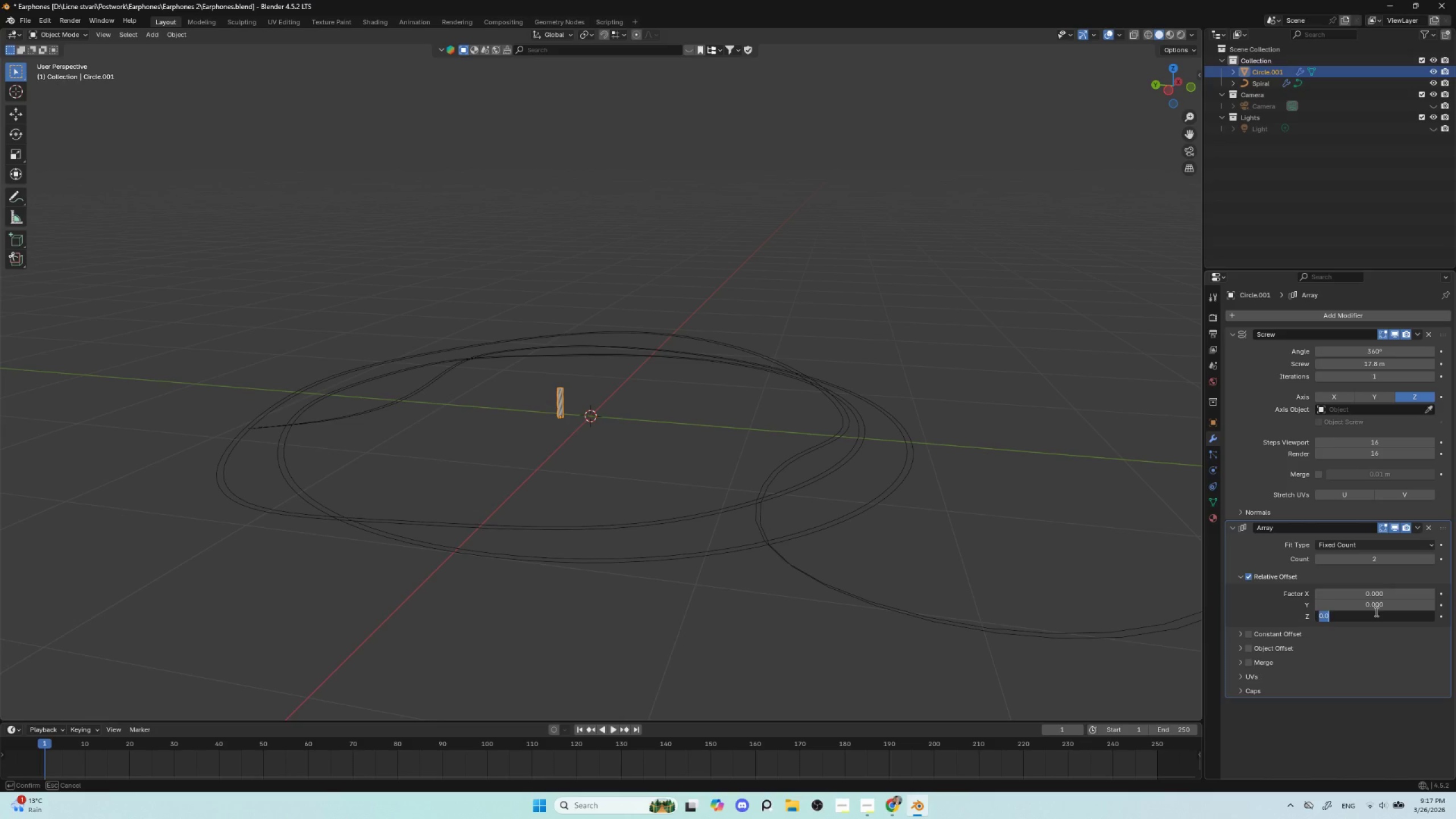 
key(1)
 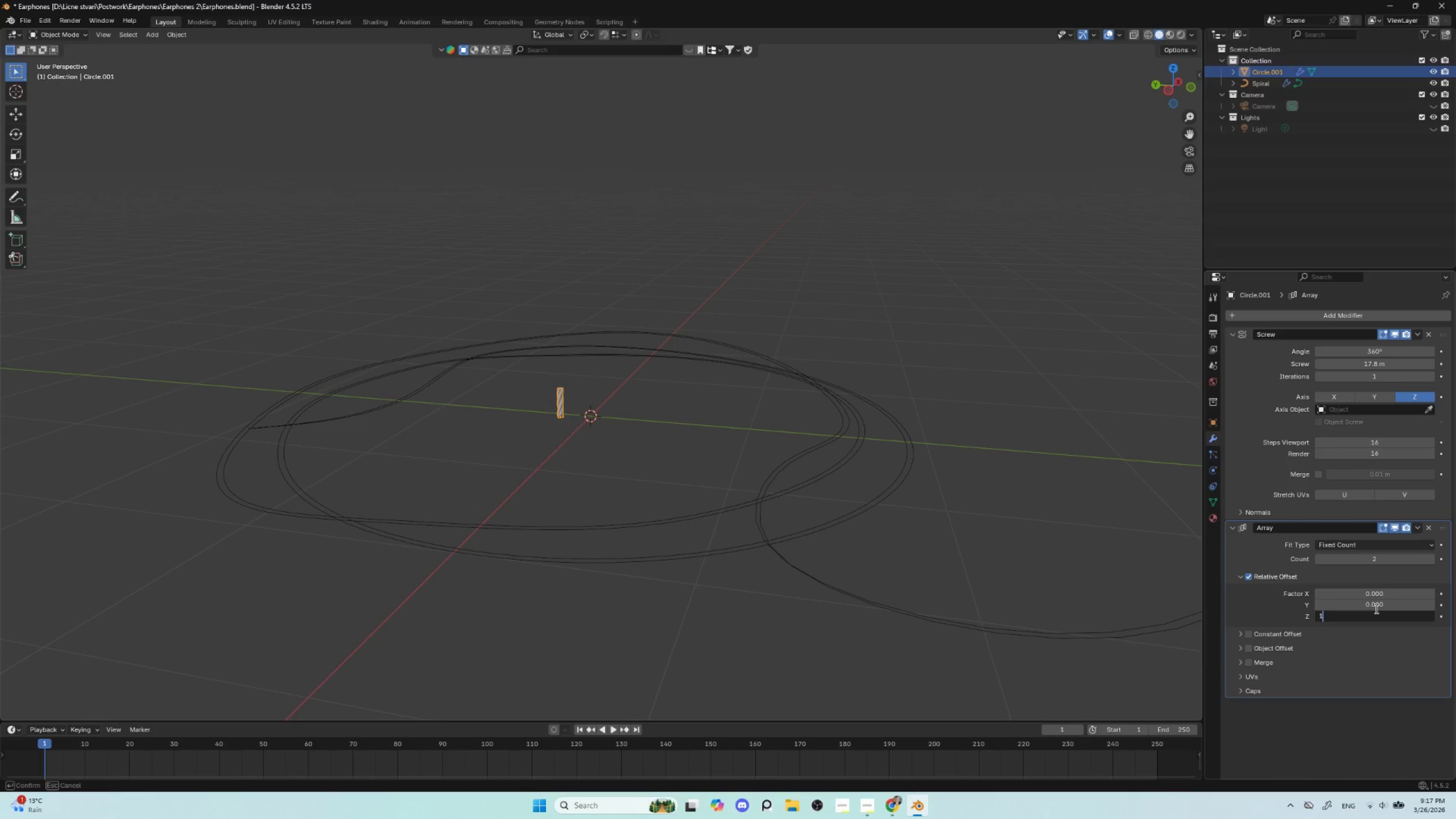 
key(Enter)
 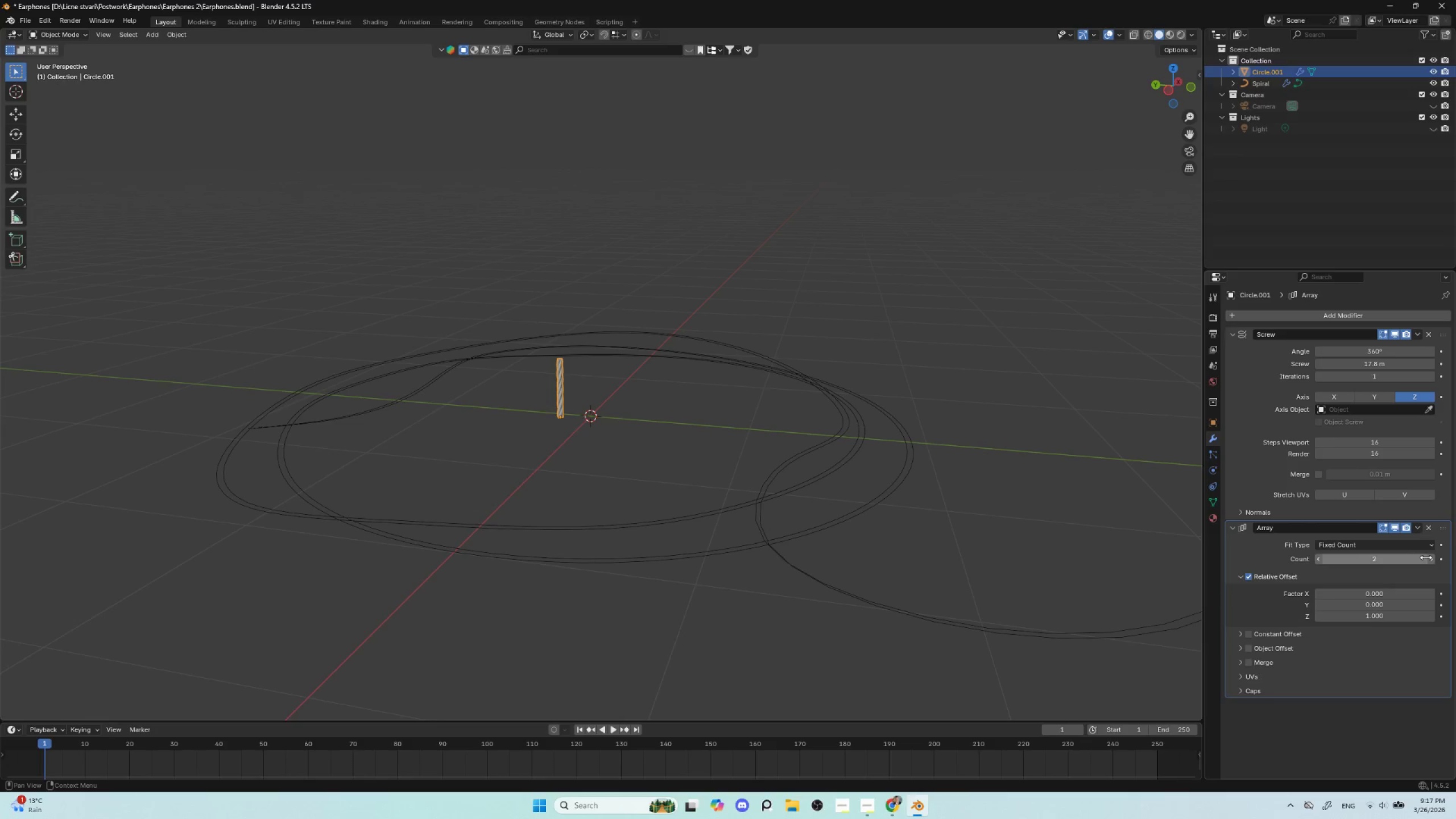 
double_click([1430, 557])
 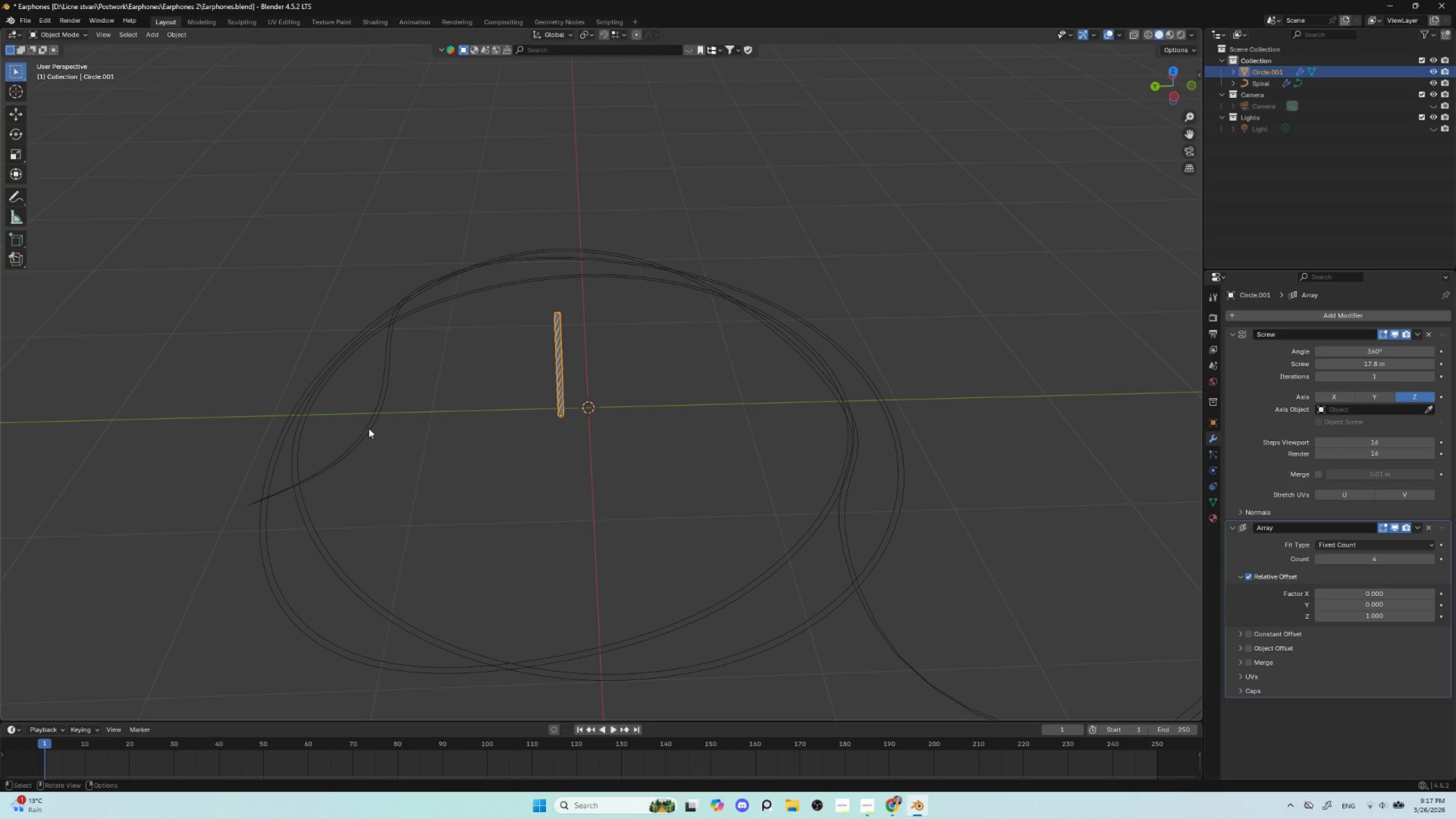 
hold_key(key=ShiftLeft, duration=0.84)
left_click([369, 428])
 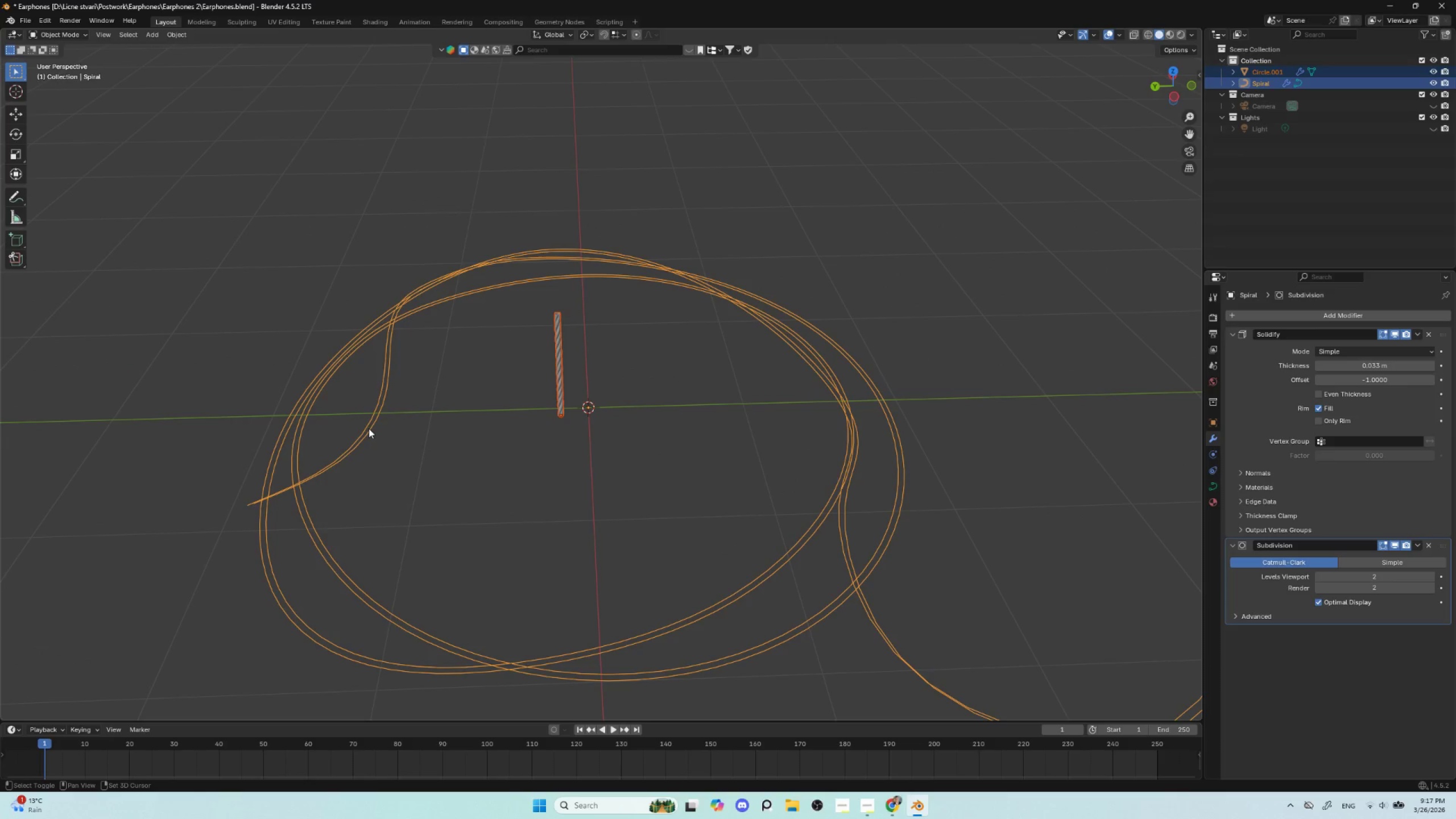 
hold_key(key=ShiftLeft, duration=19.08)
left_click([553, 332])
 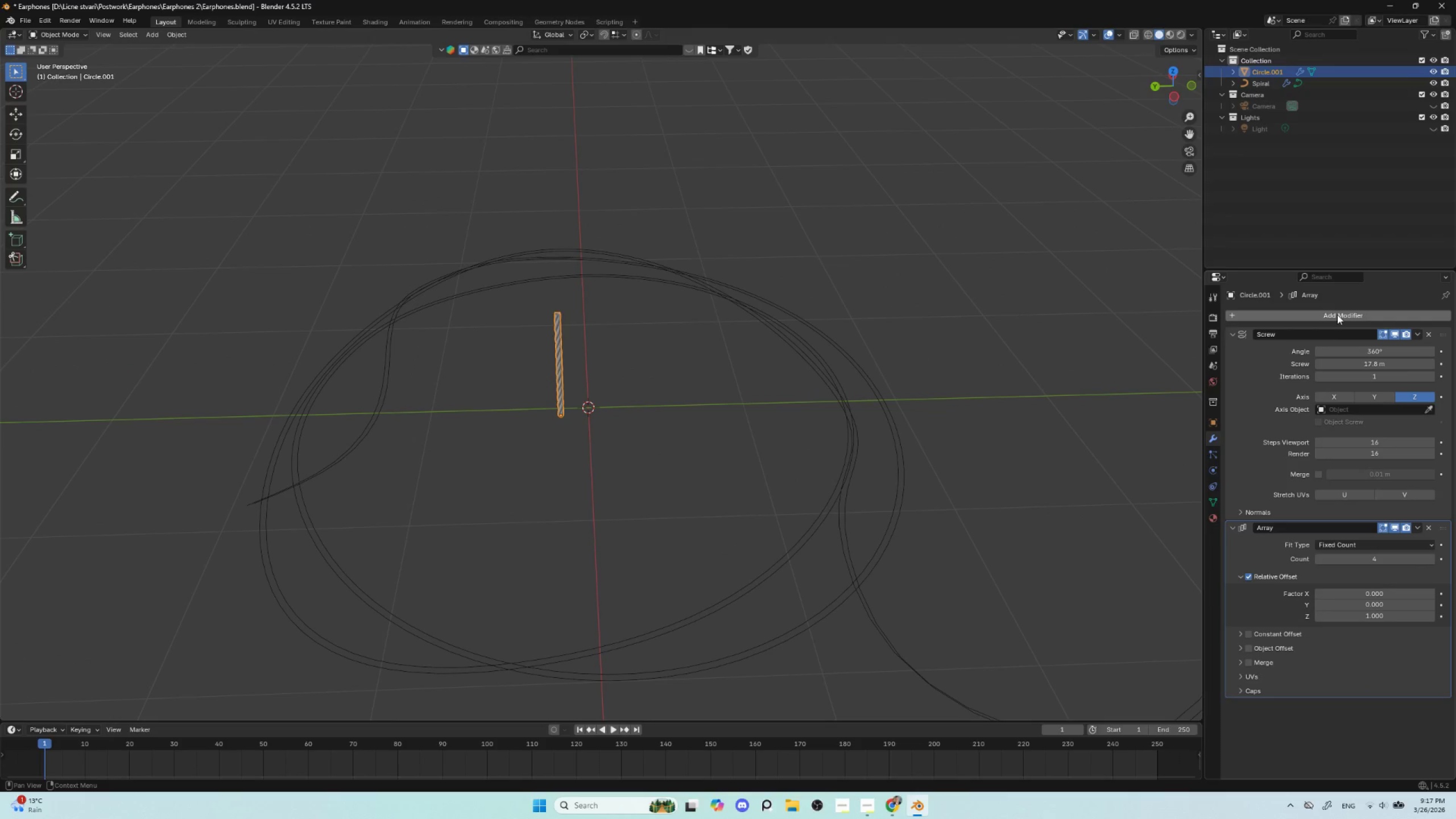 
left_click([1337, 312])
 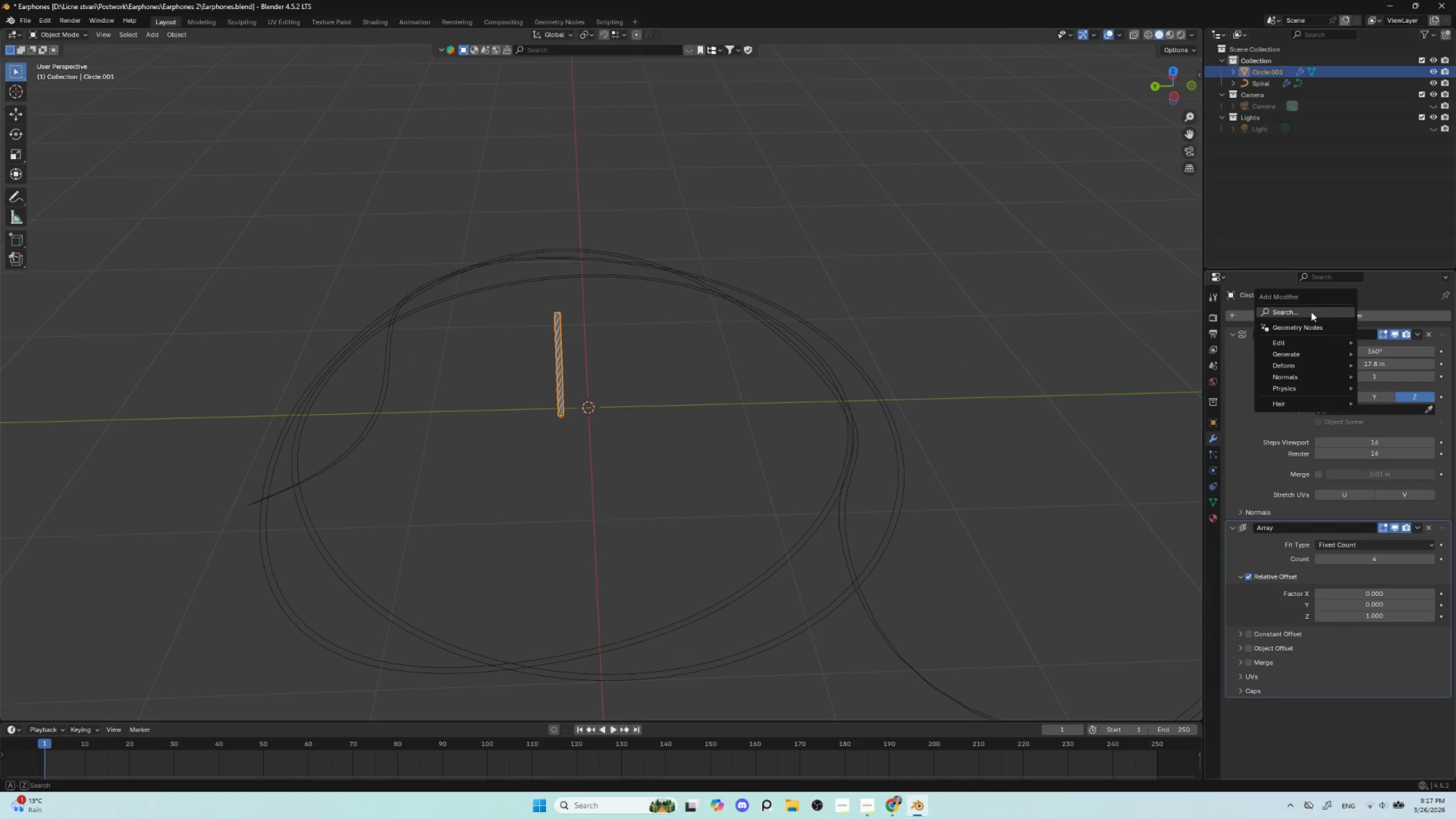 
left_click([1308, 312])
 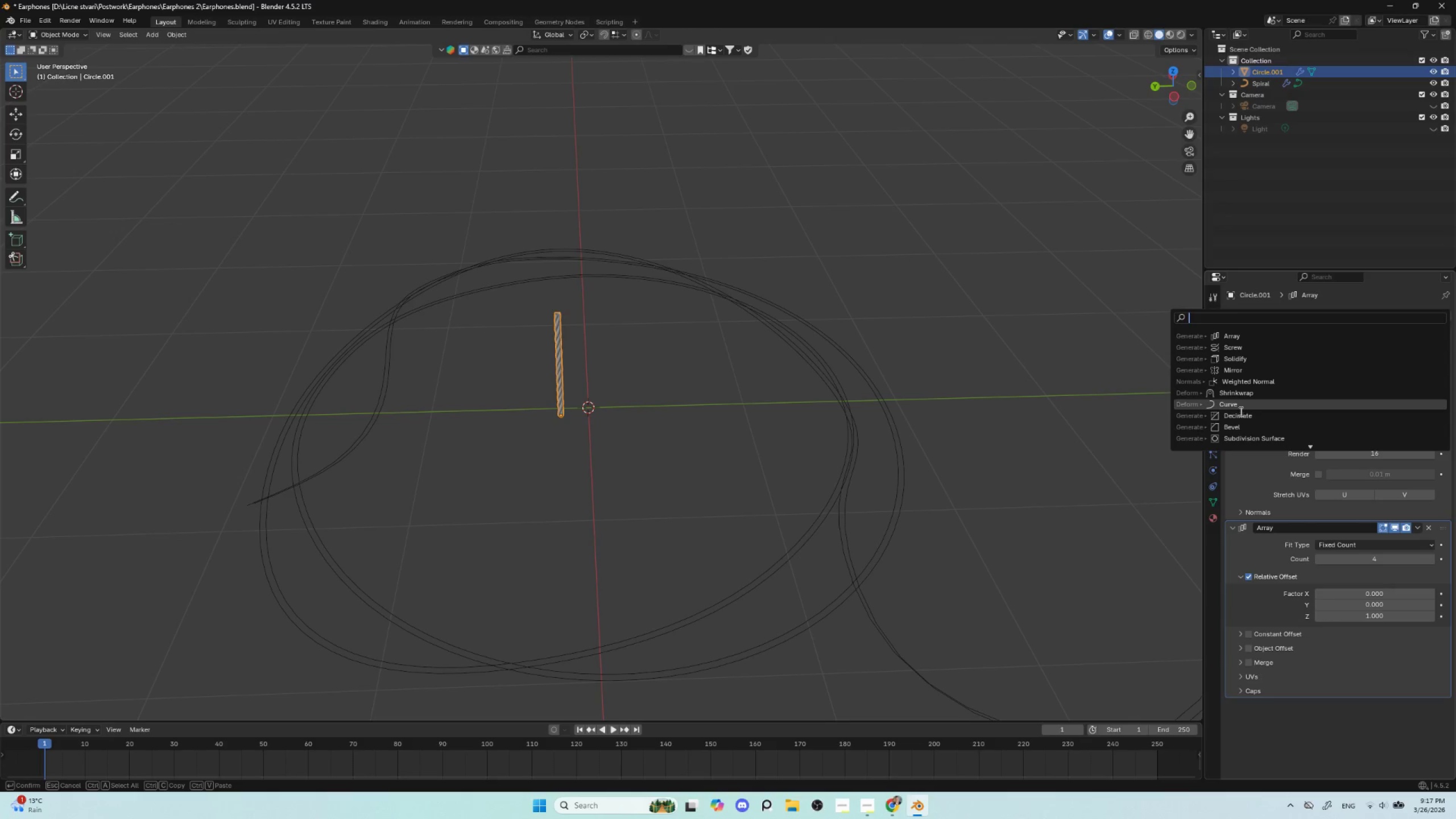 
left_click([1240, 405])
 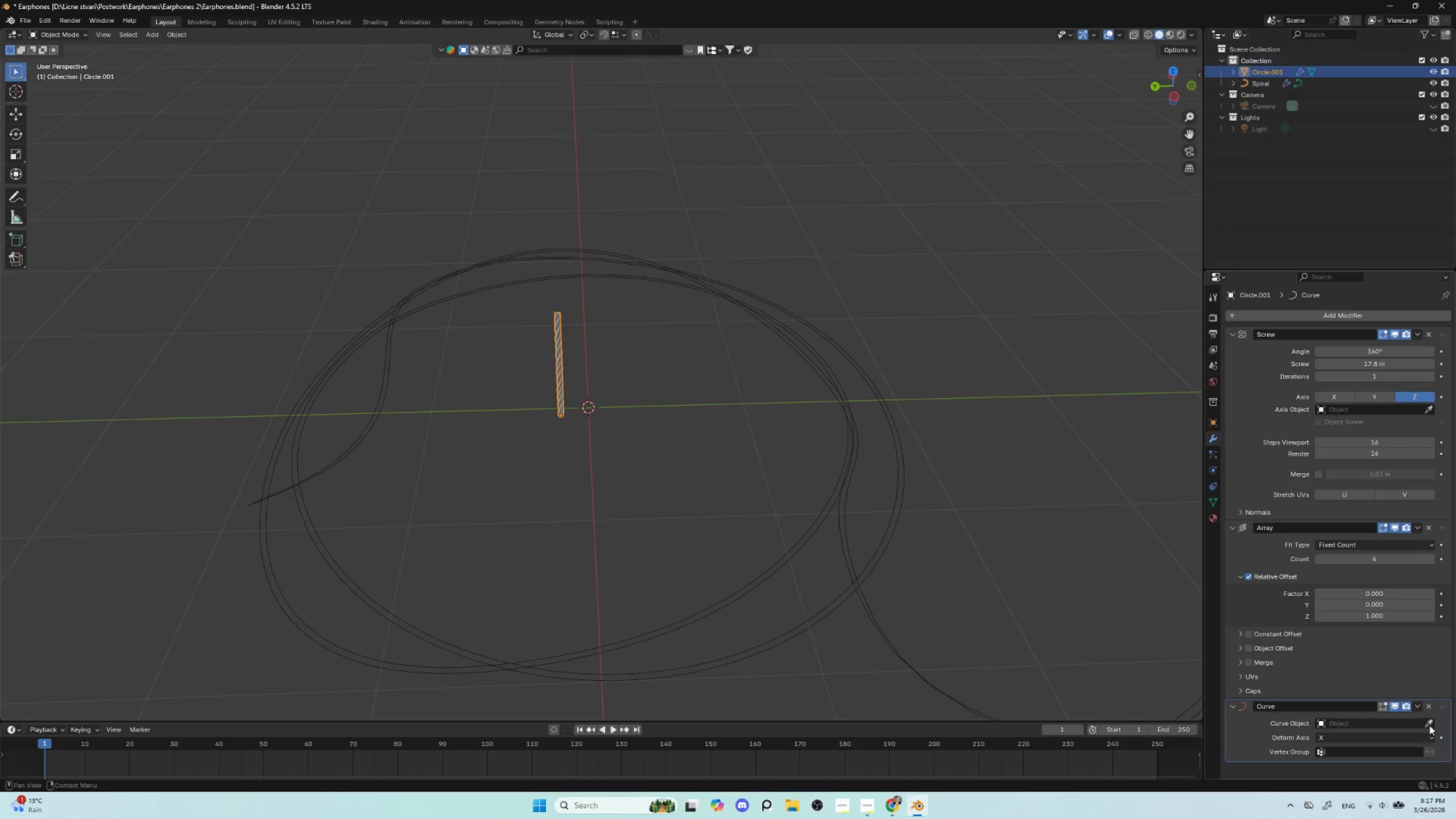 
left_click([1429, 721])
 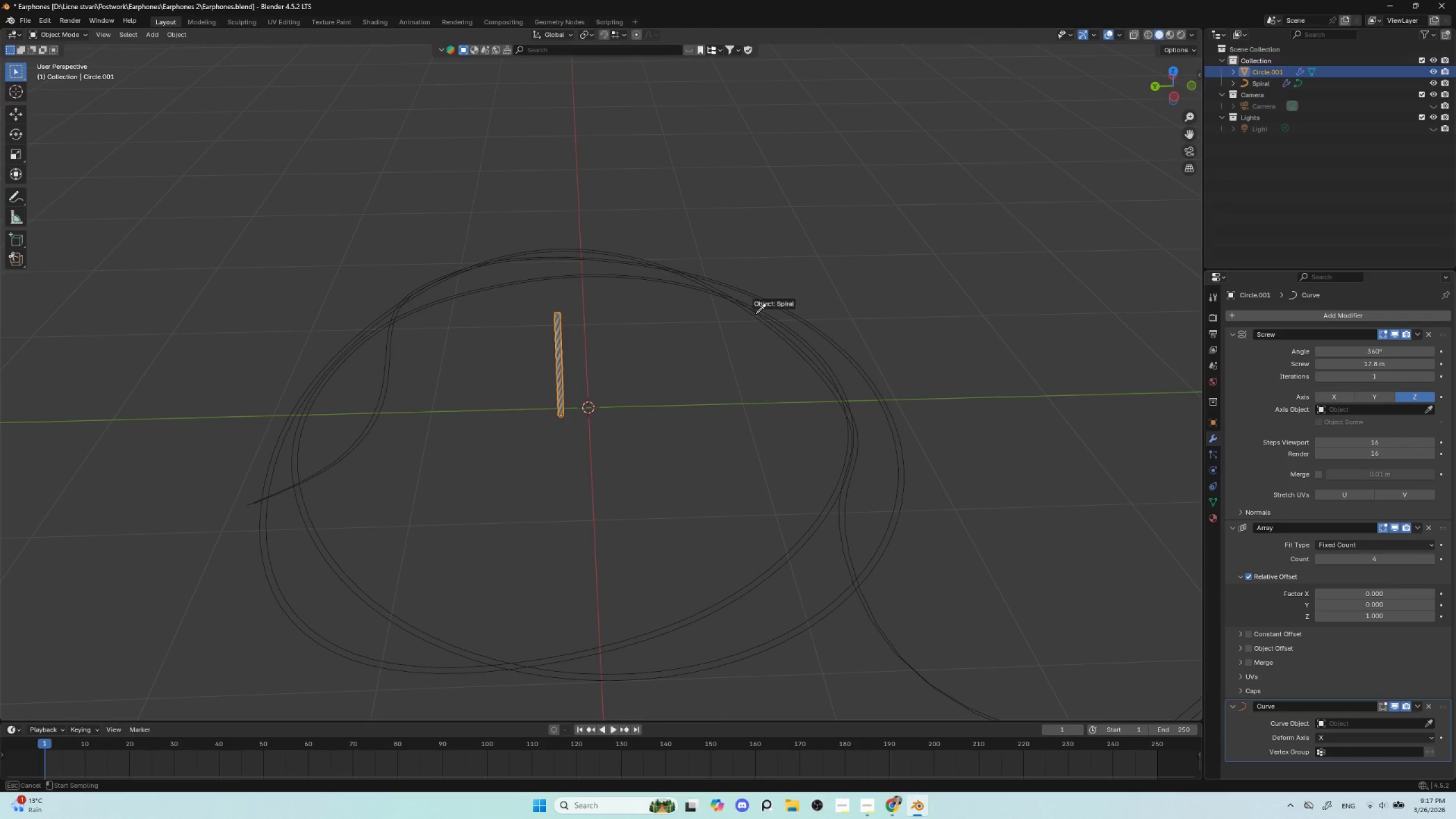 
left_click([756, 312])
 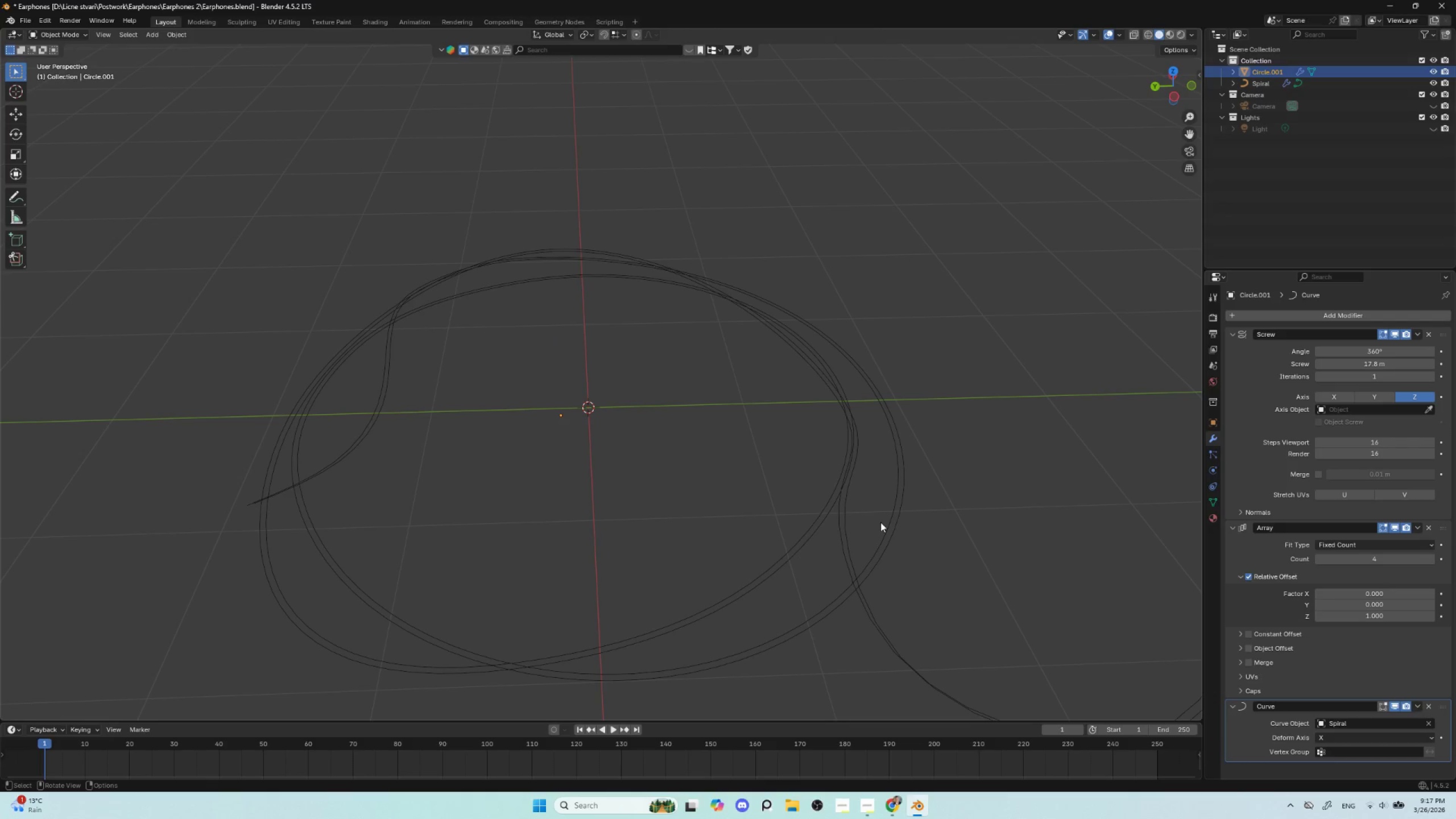 
scroll: coordinate [1352, 708], scroll_direction: down, amount: 10.0
 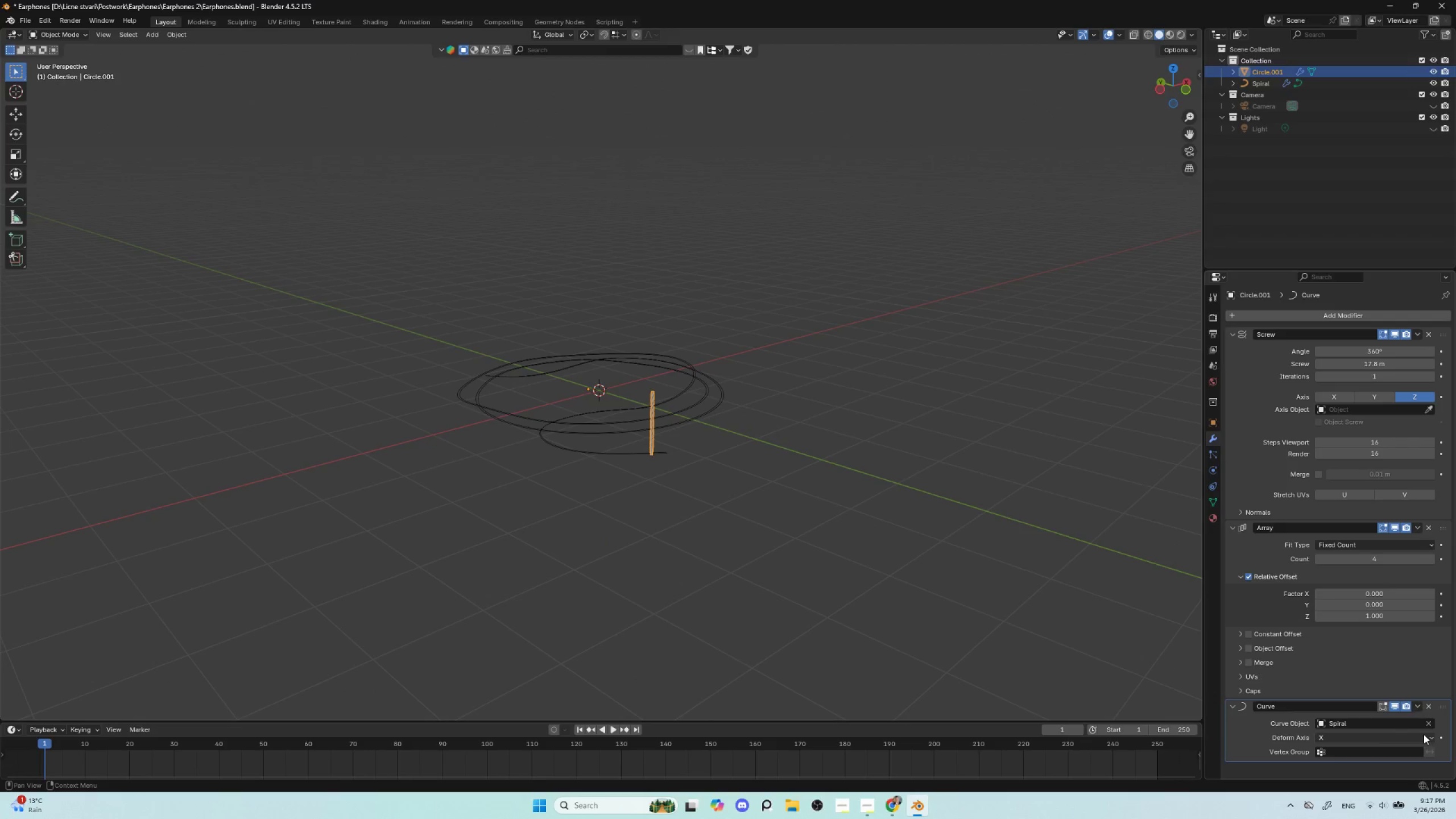 
left_click([1434, 738])
 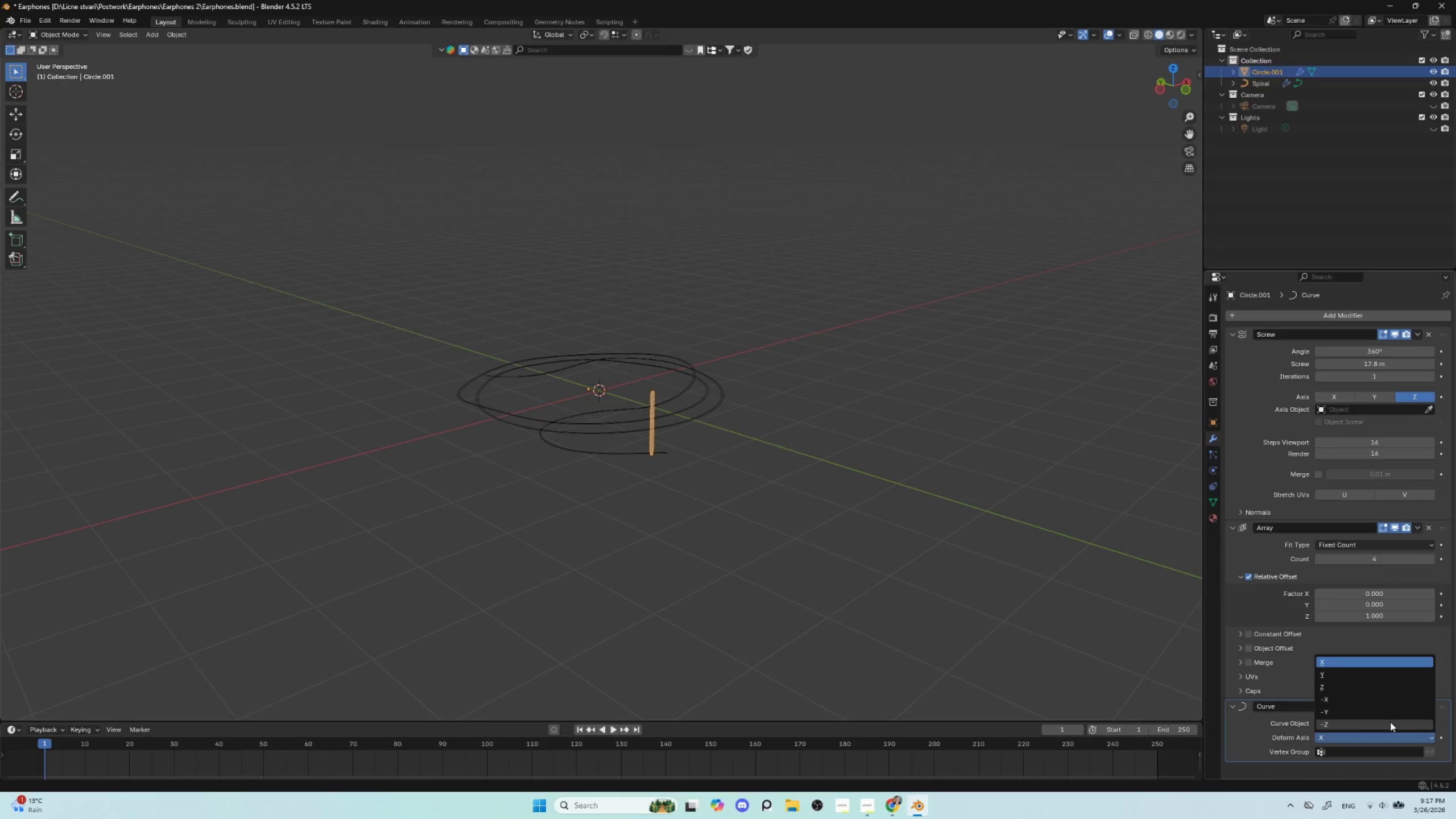 
left_click([1390, 722])
 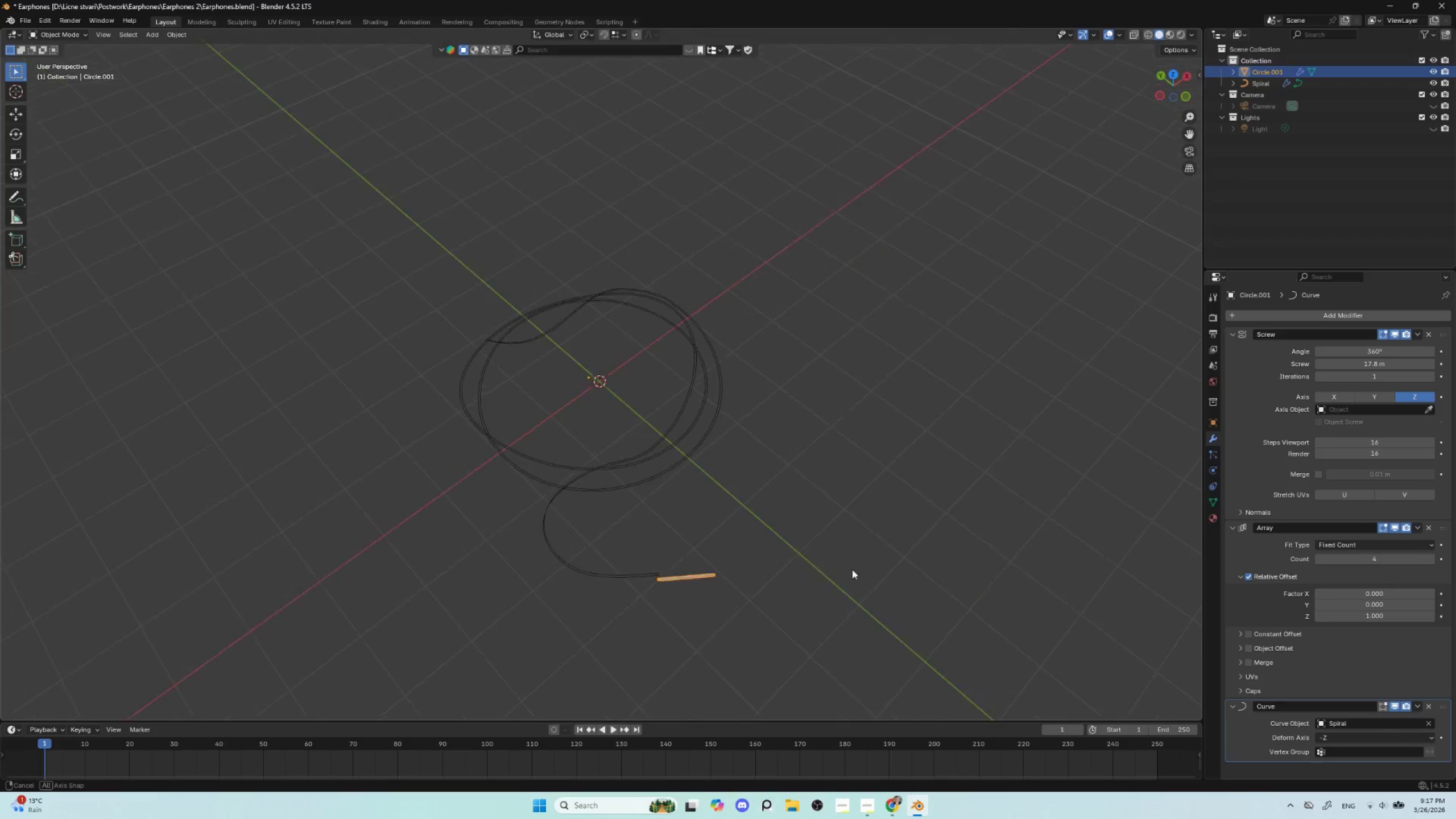 
hold_key(key=AltLeft, duration=1.5)
 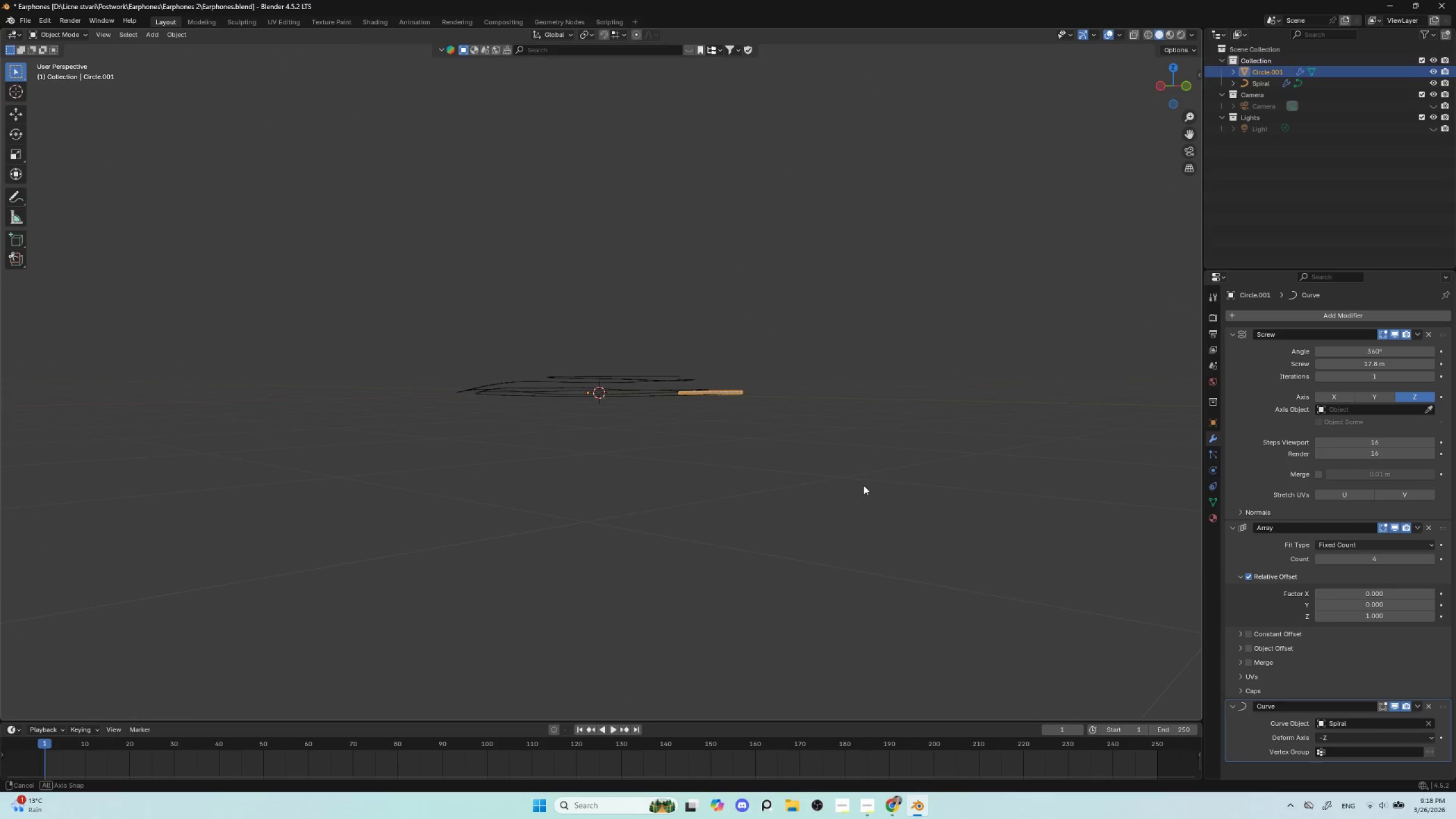 
hold_key(key=AltLeft, duration=0.7)
 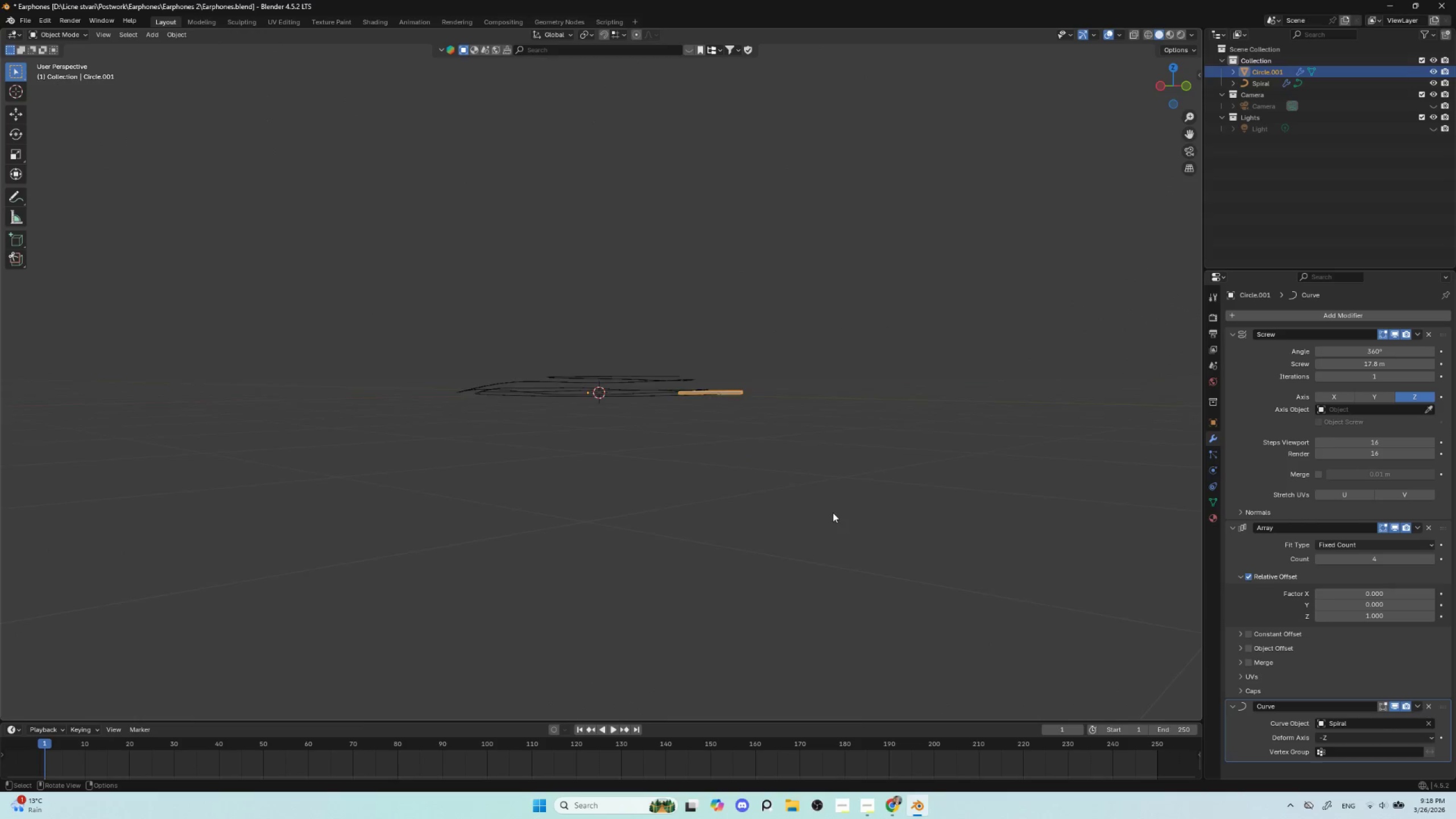 
hold_key(key=ShiftLeft, duration=0.44)
scroll: coordinate [833, 510], scroll_direction: up, amount: 4.0
 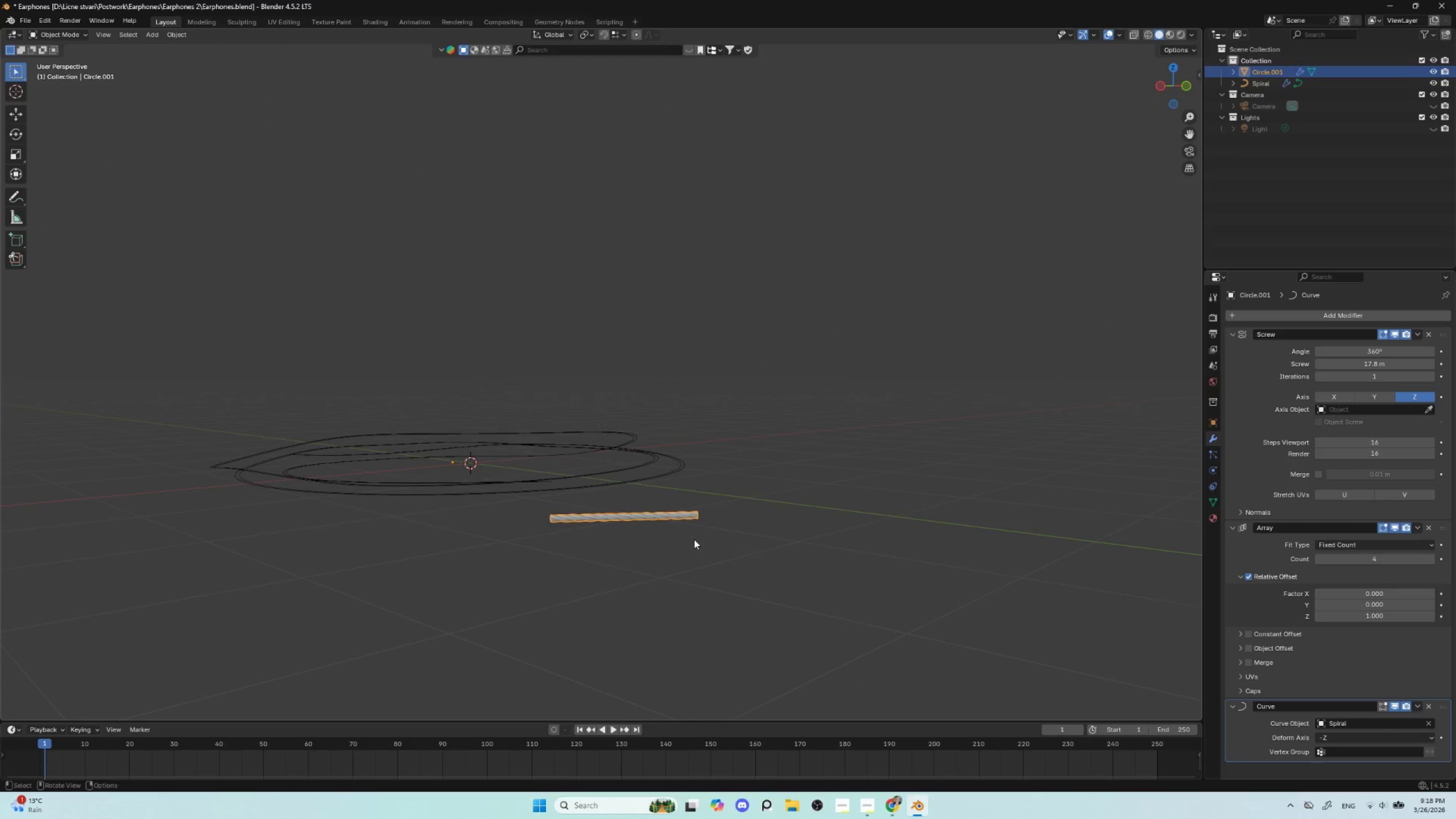 
hold_key(key=AltLeft, duration=0.45)
 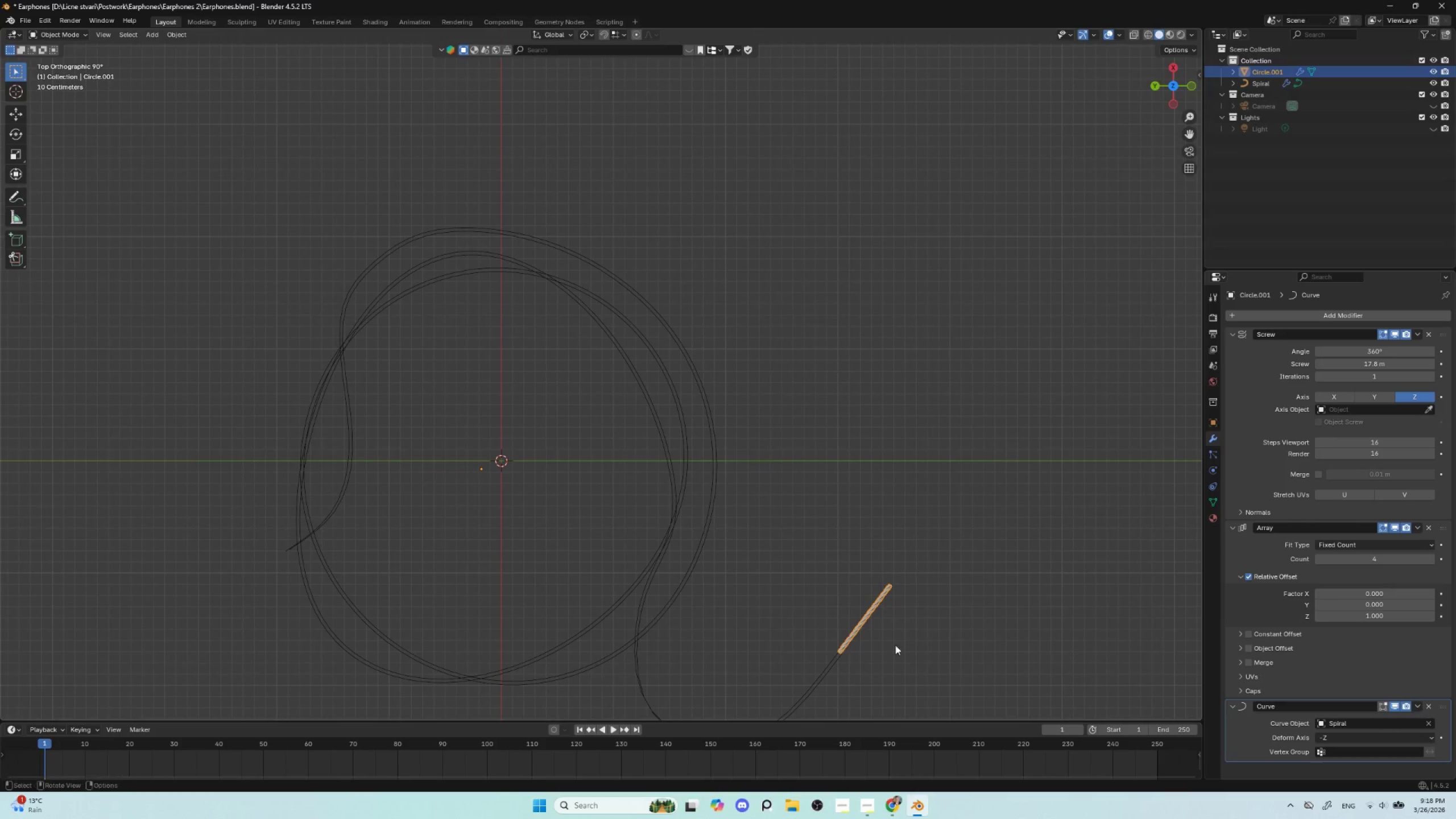 
hold_key(key=ShiftLeft, duration=0.64)
 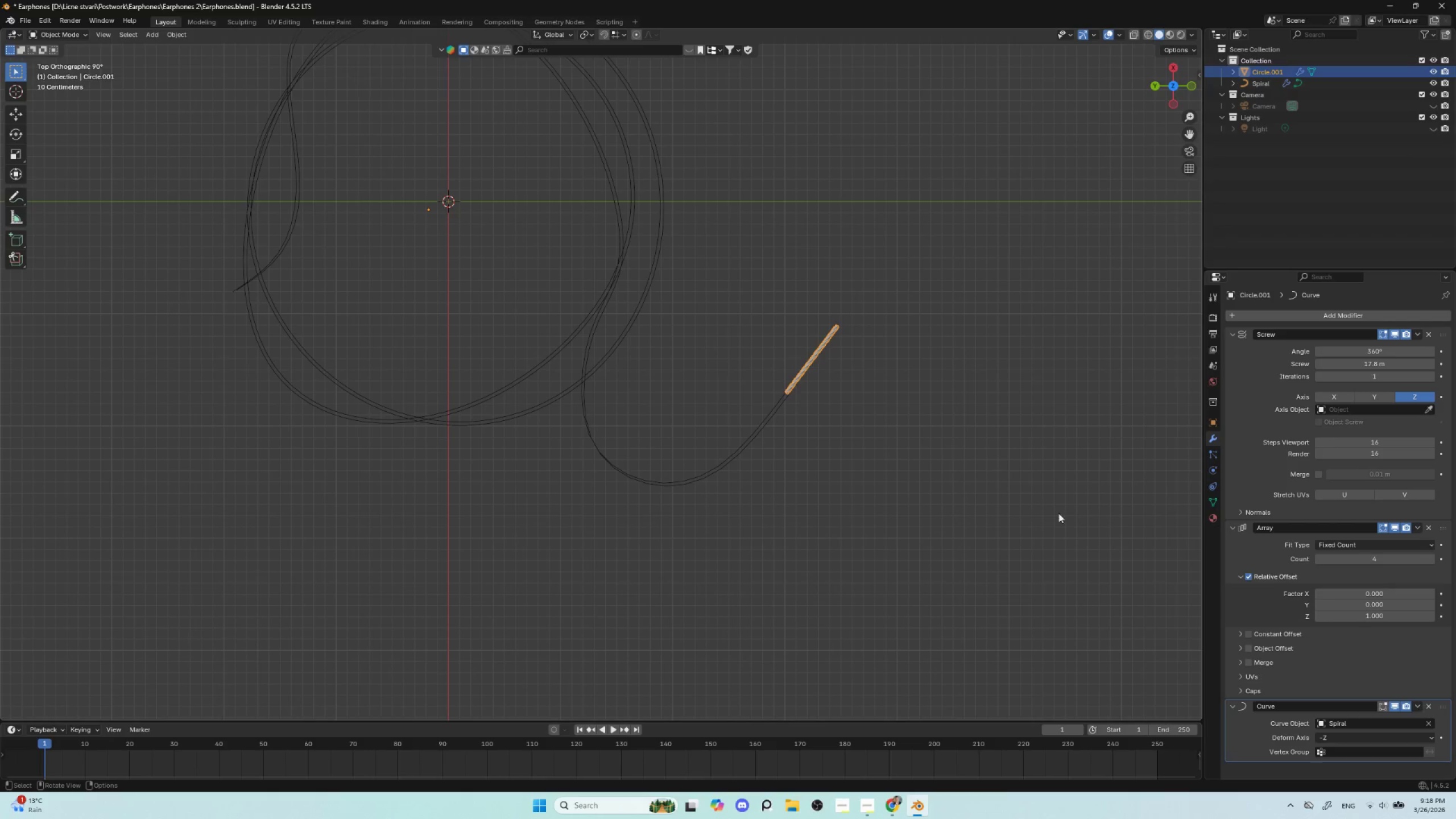 
hold_key(key=ShiftLeft, duration=25.98)
left_click_drag(start_coordinate=[1377, 563], to_coordinate=[216, 569])
 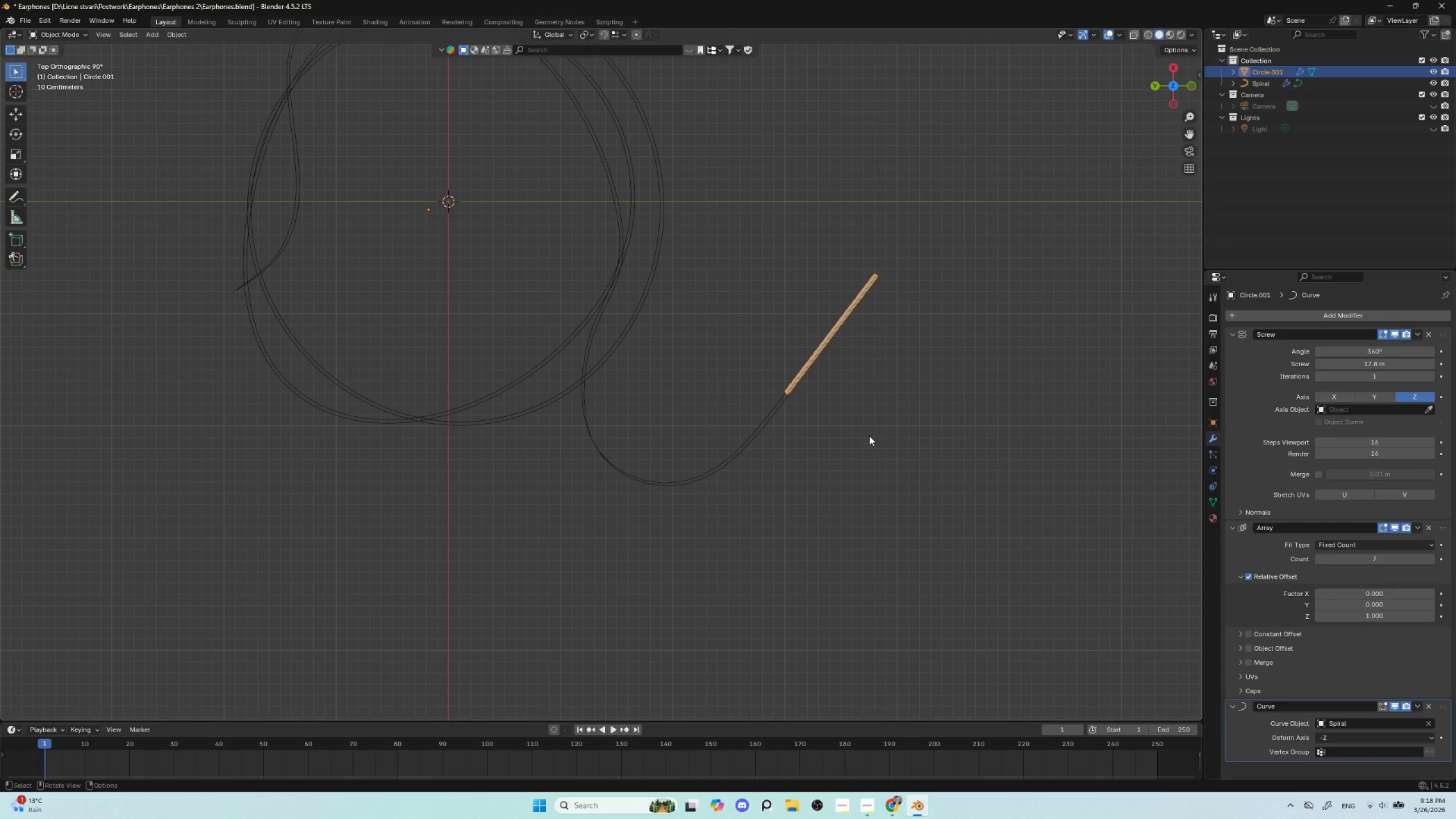 
type(gyy)
 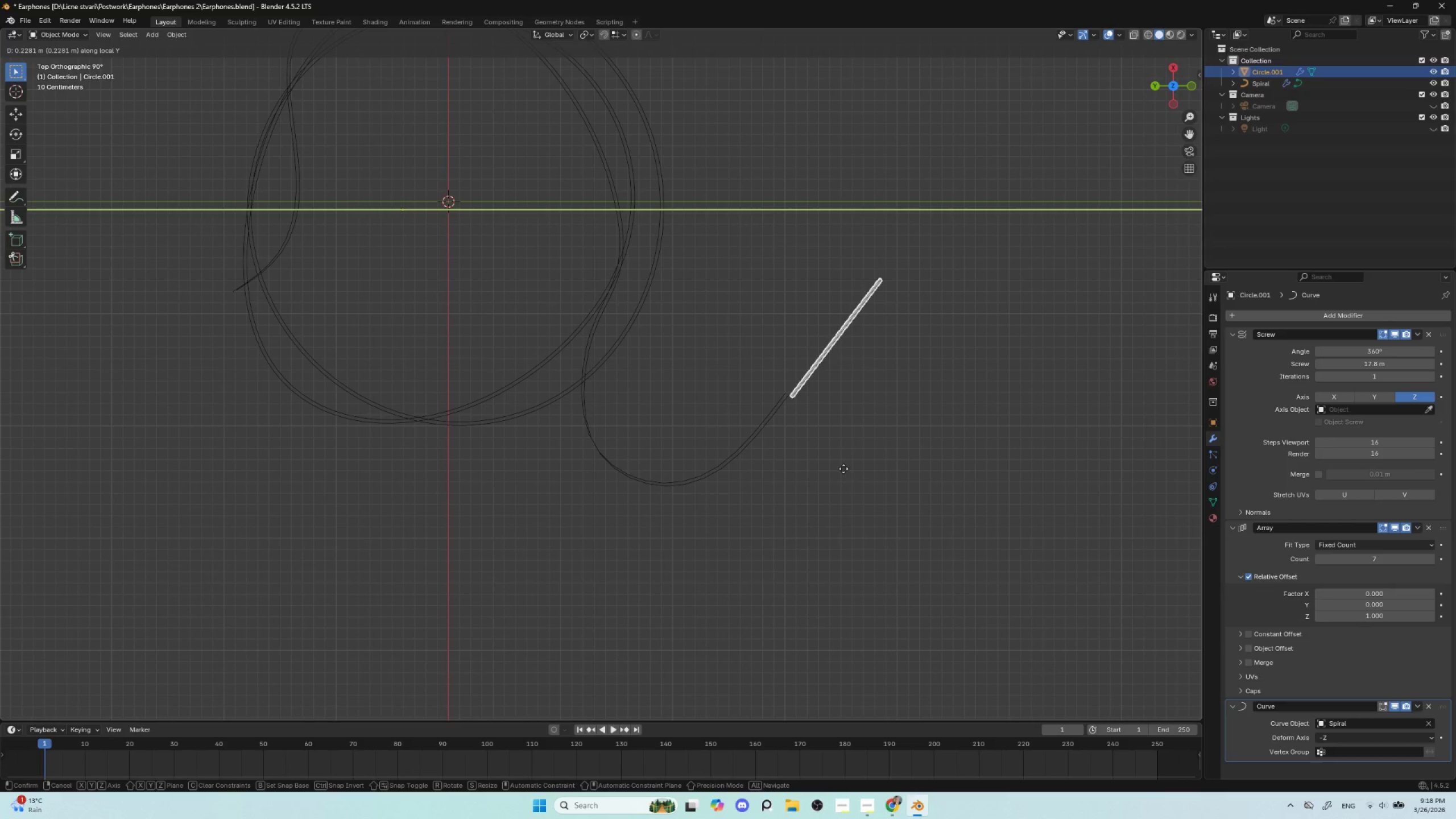 
type(xx)
 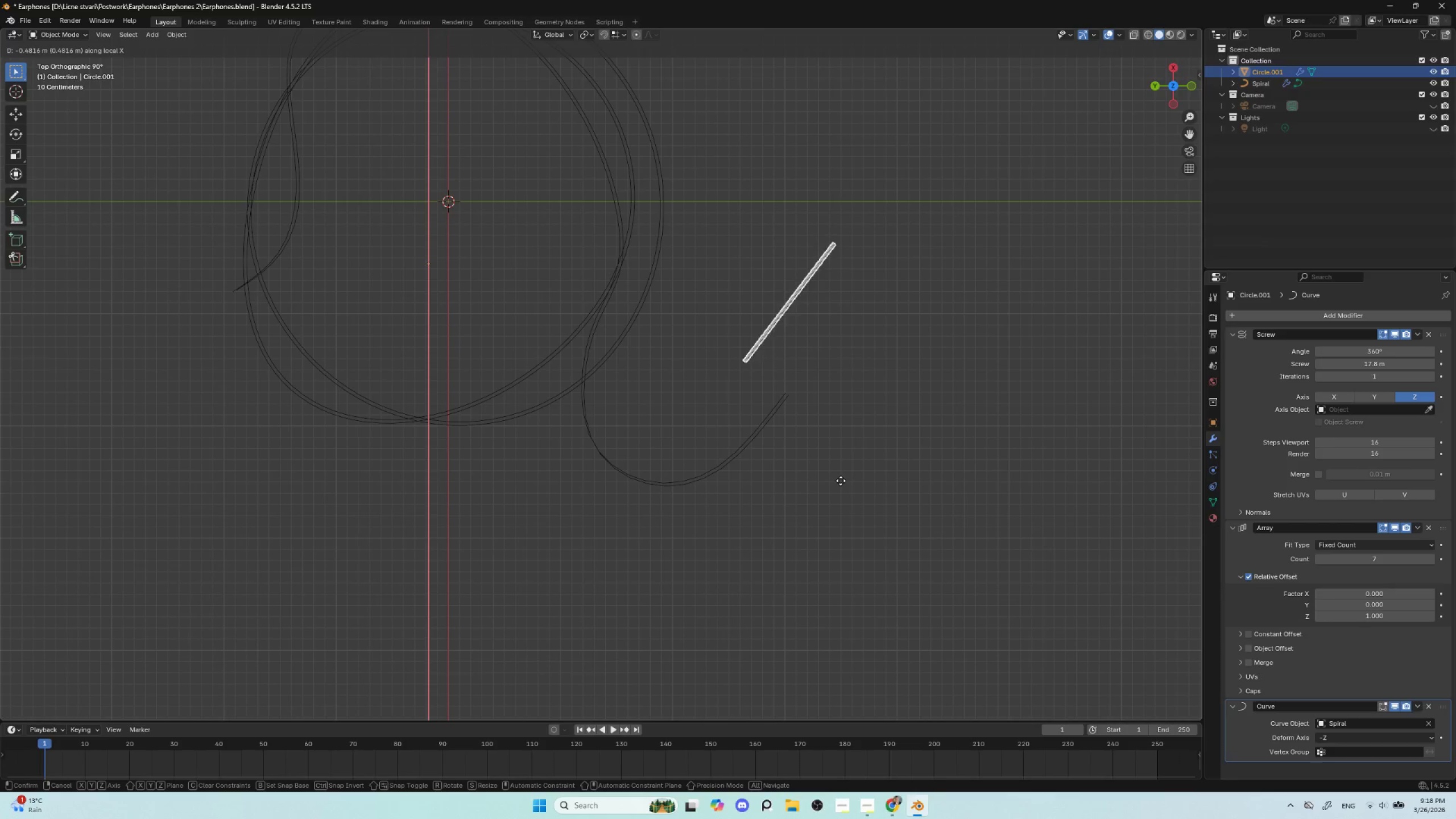 
type(zz)
 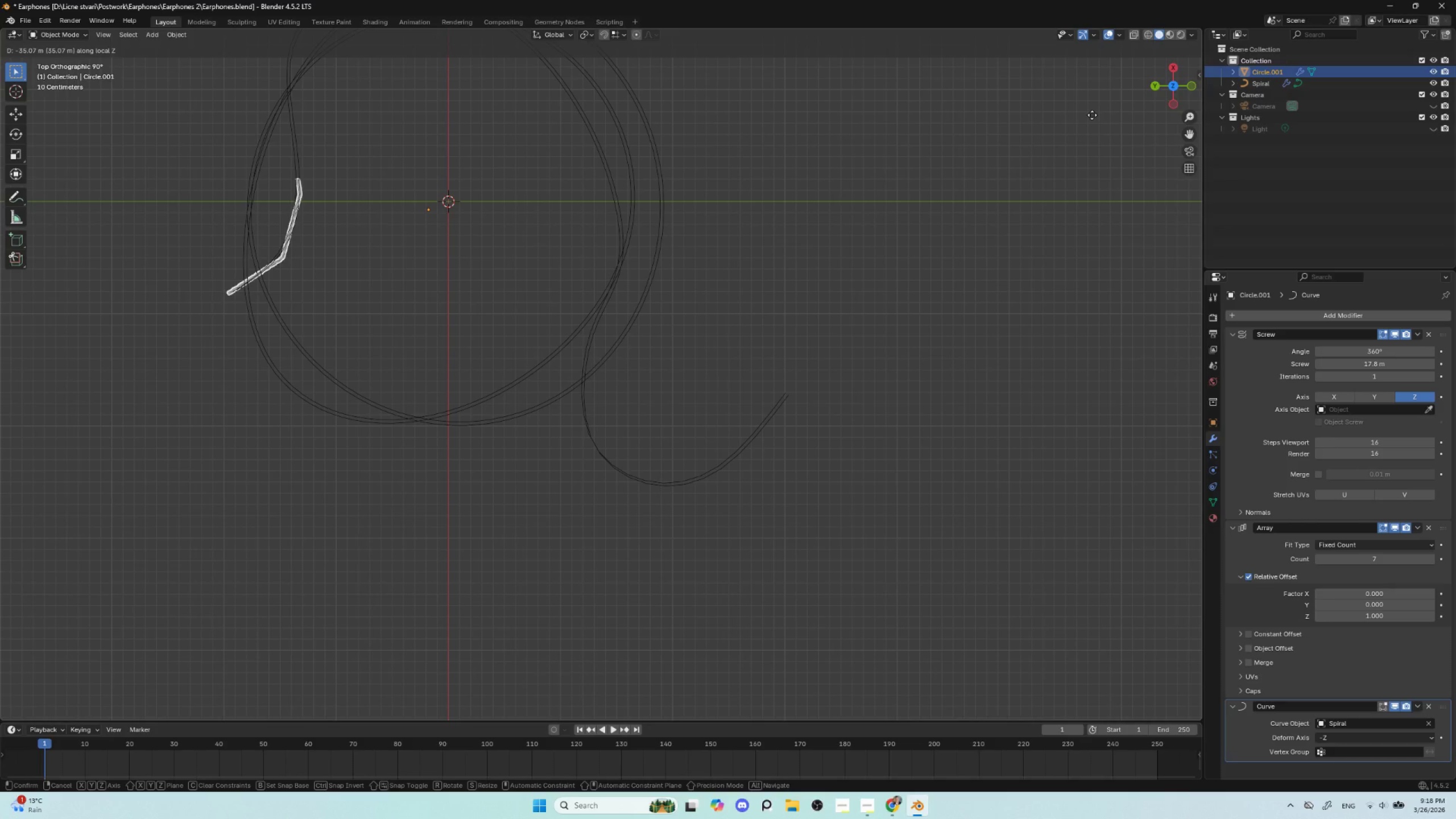 
left_click([956, 104])
 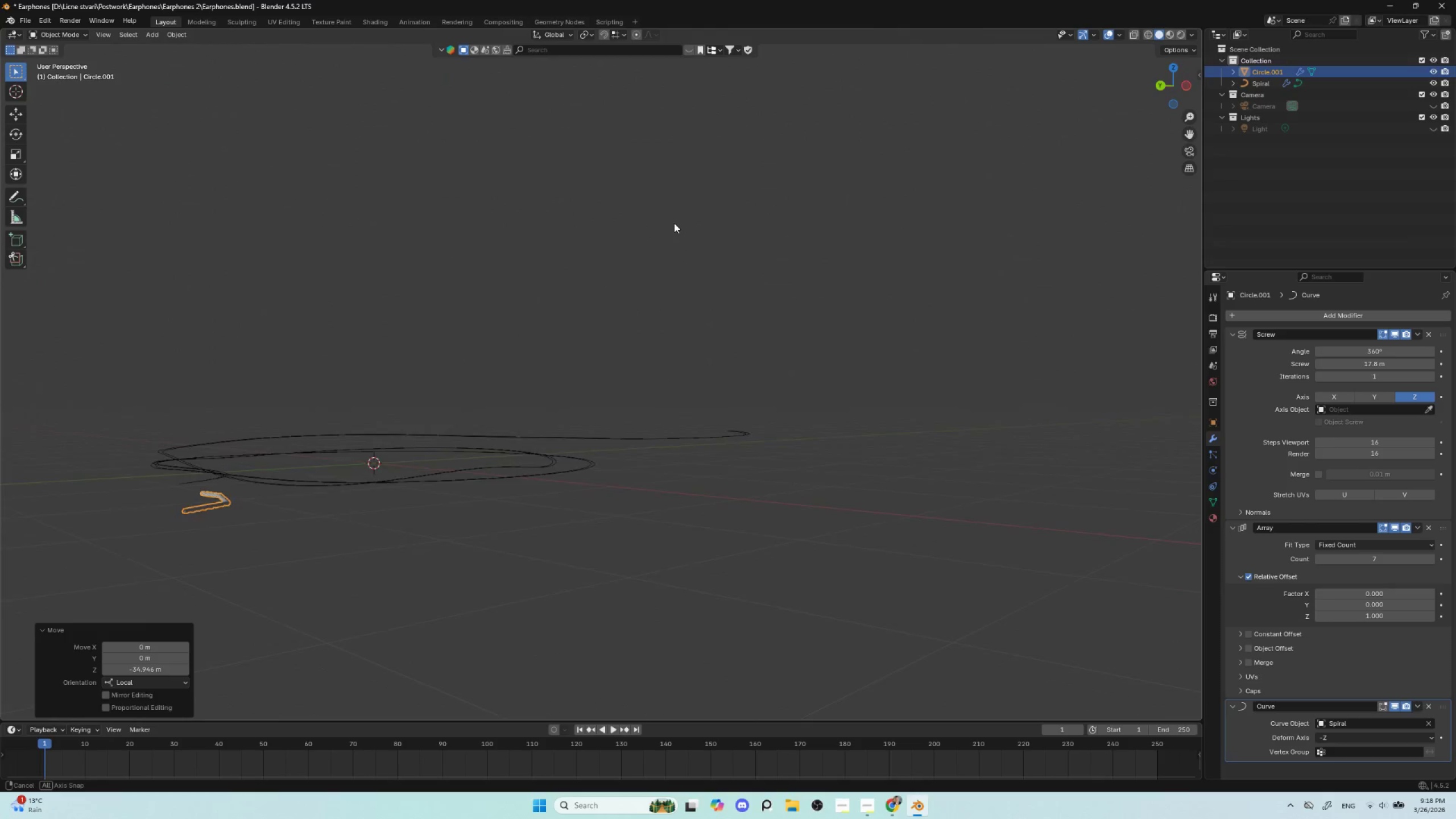 
hold_key(key=ShiftLeft, duration=0.61)
 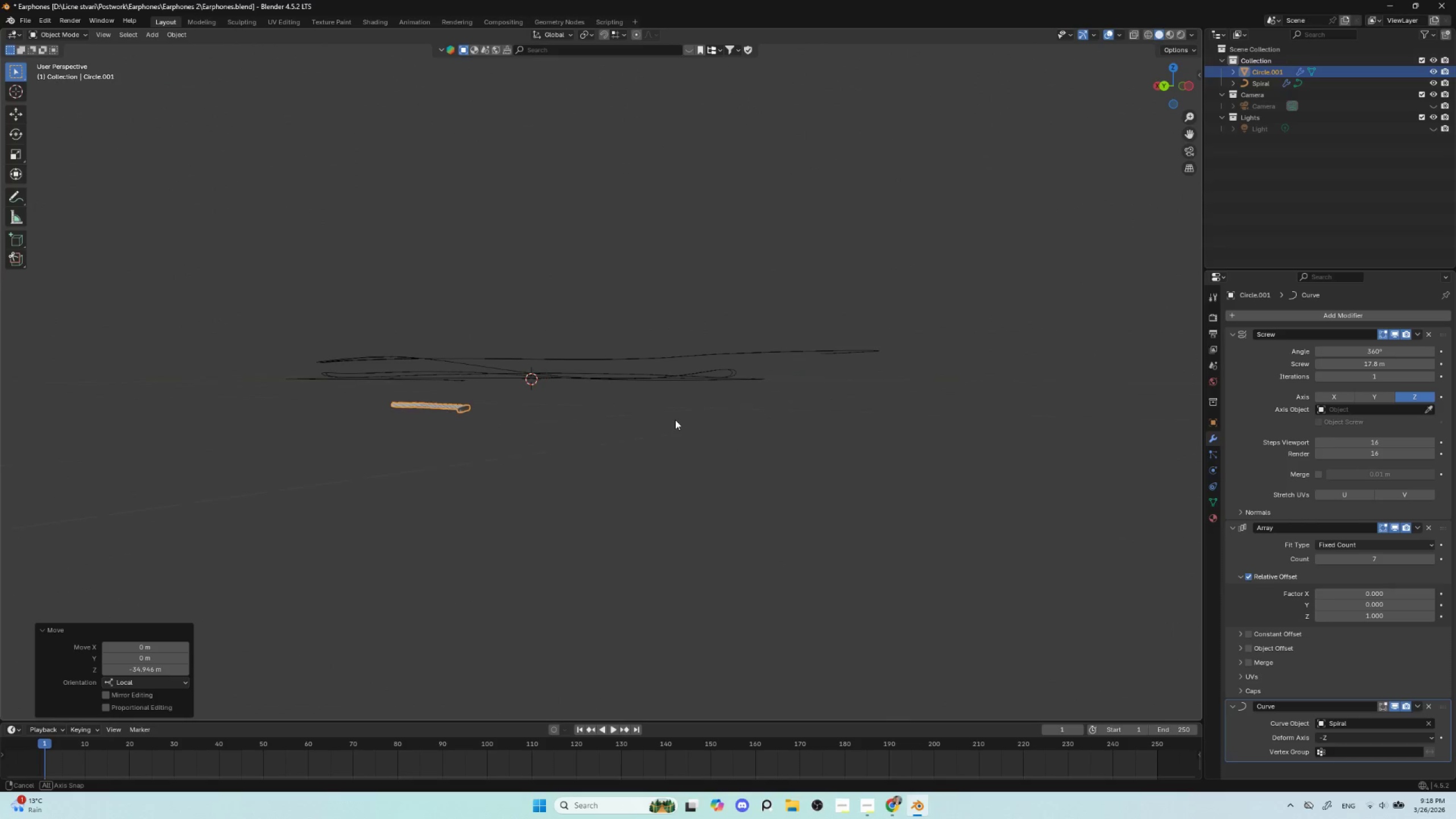 
type(gz)
 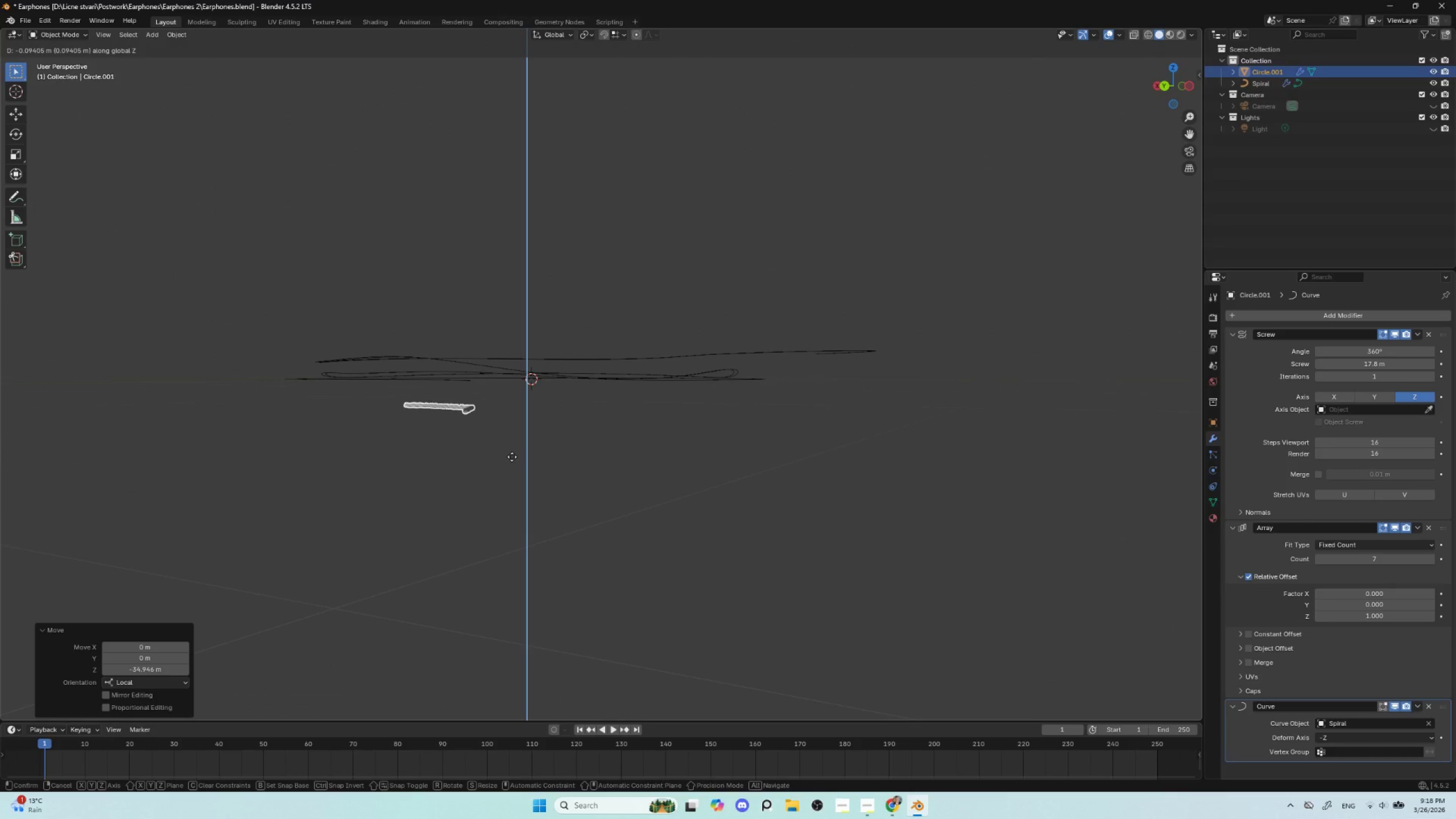 
type(xy)
 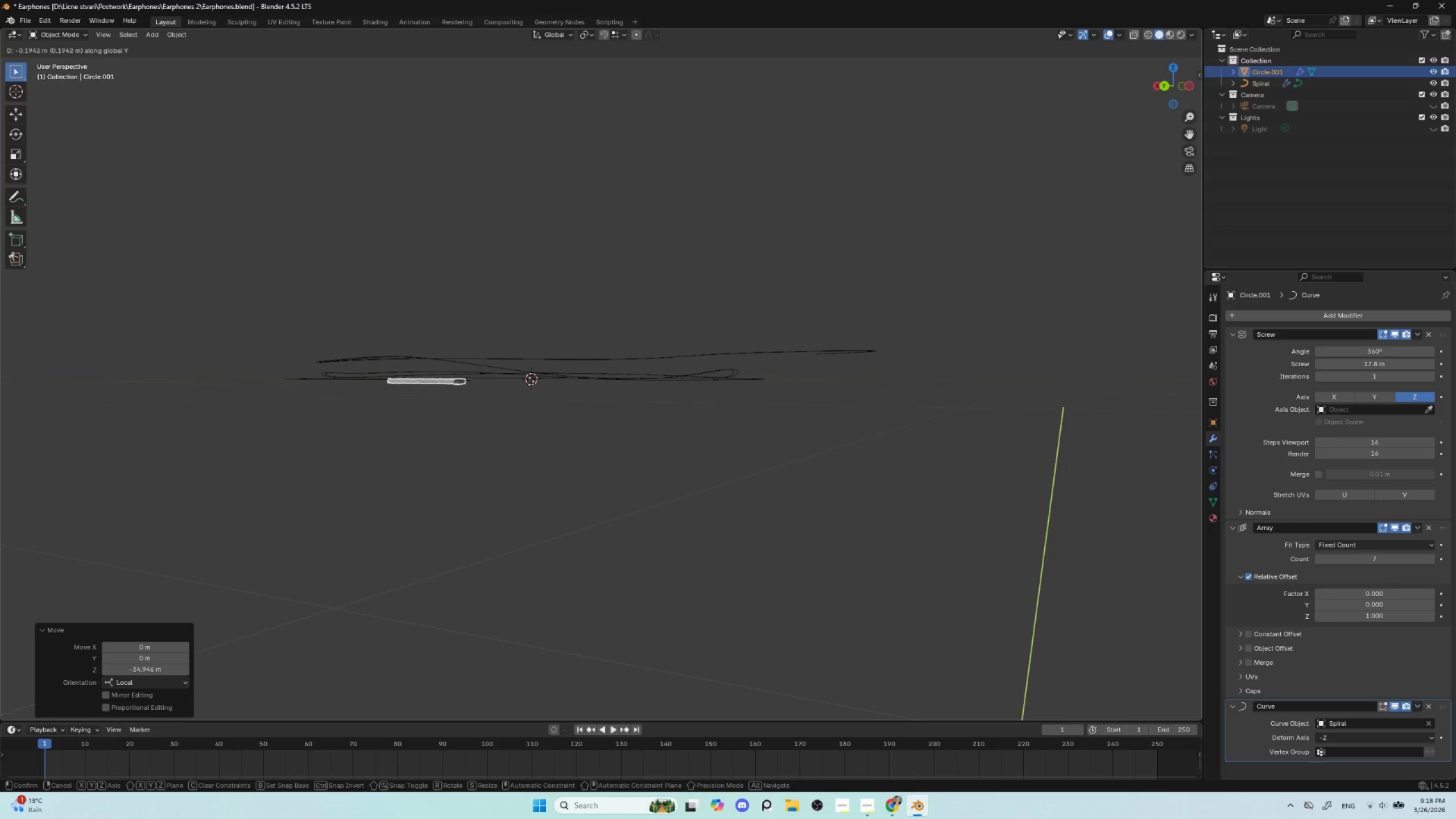 
key(Escape)
 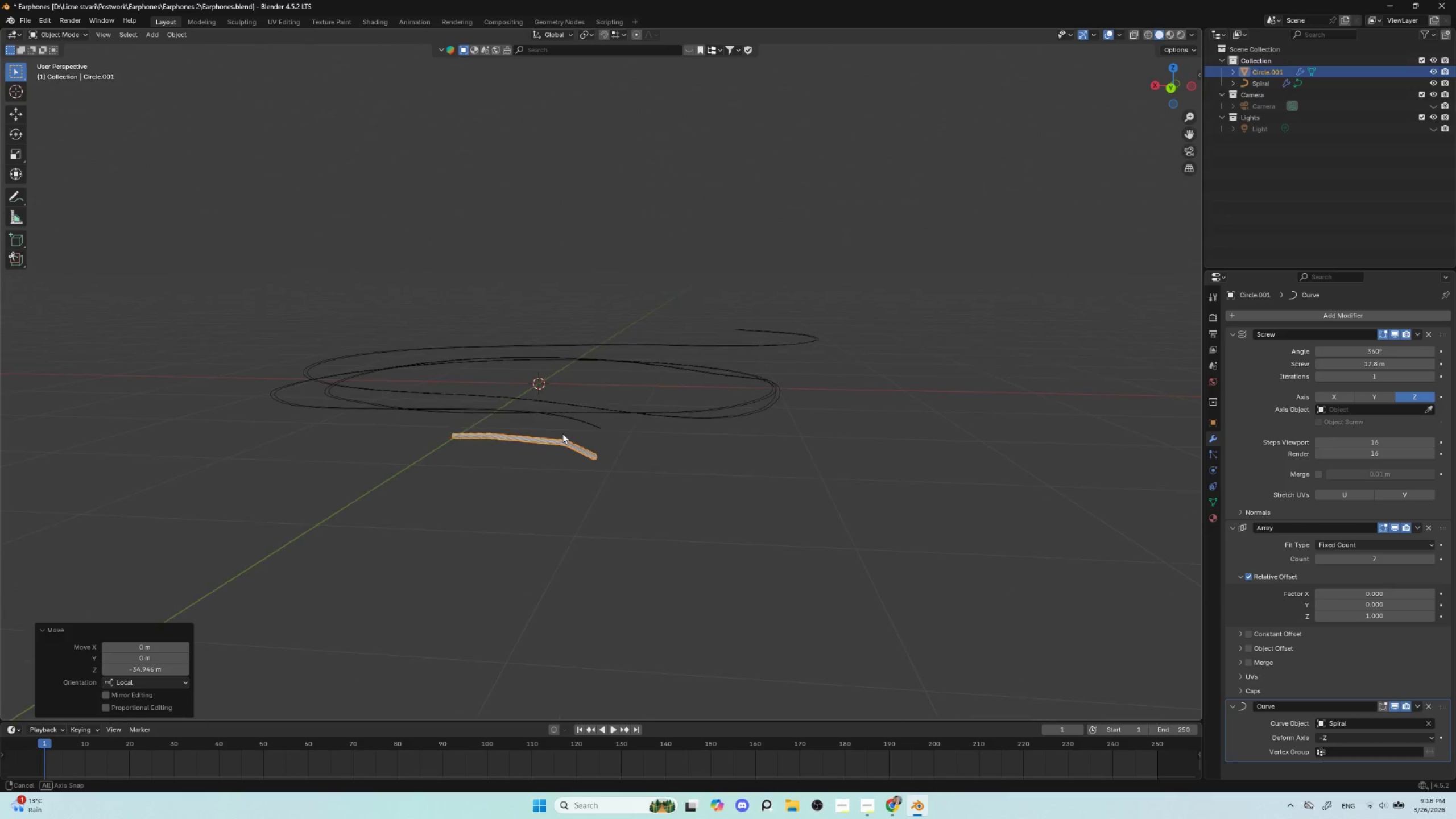 
hold_key(key=ControlLeft, duration=0.97)
 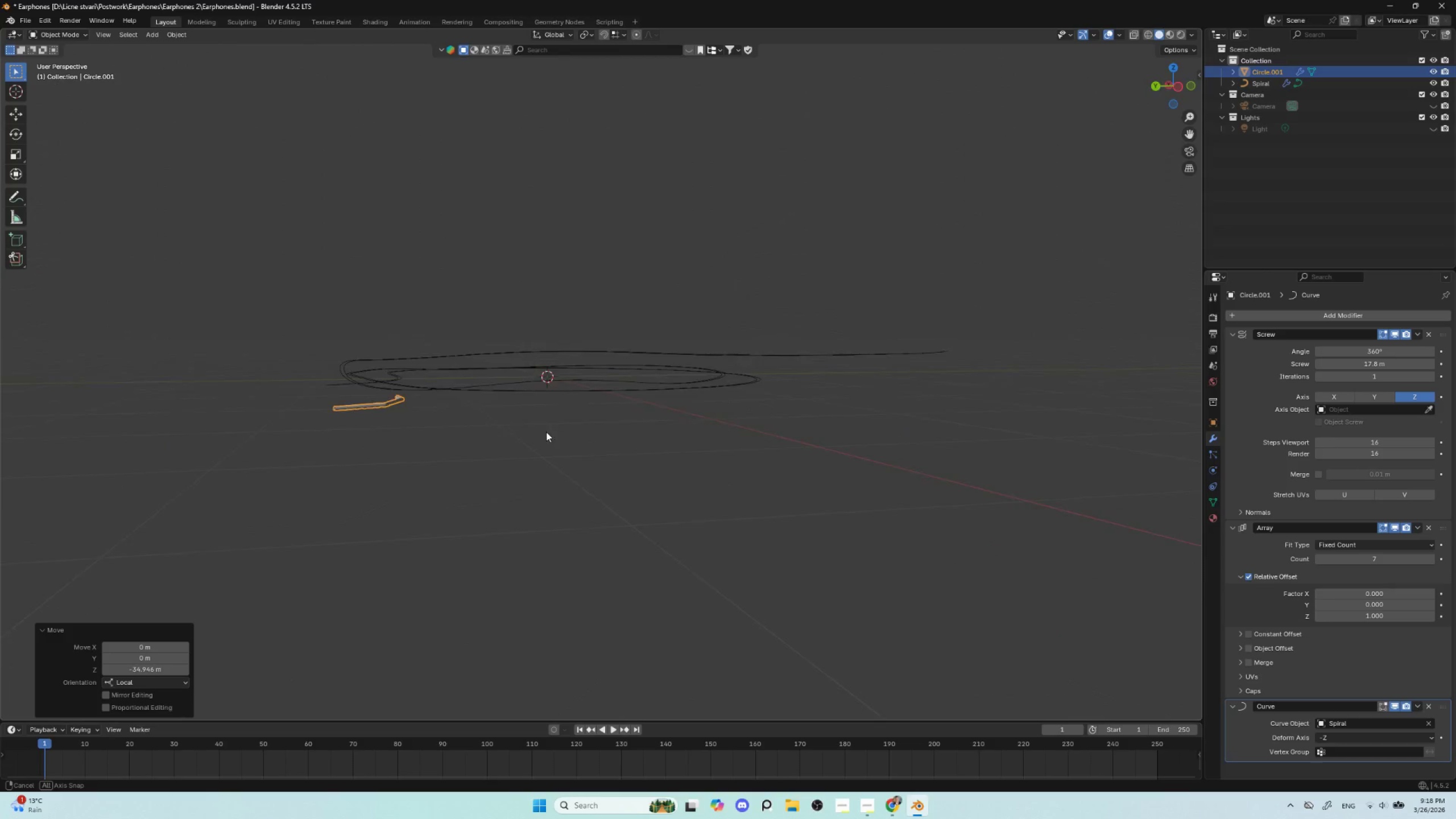 
hold_key(key=AltLeft, duration=1.5)
 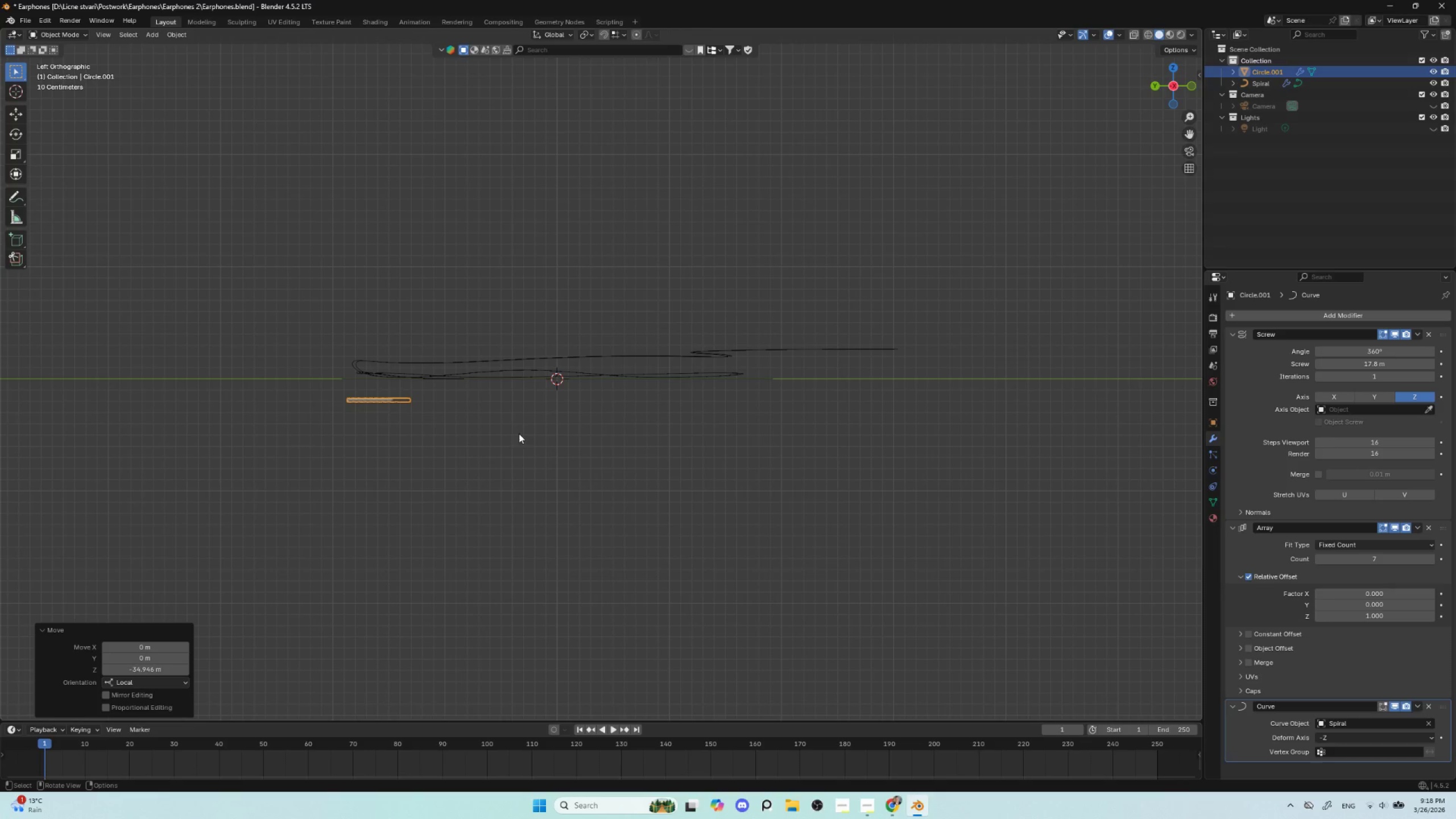 
hold_key(key=AltLeft, duration=0.33)
 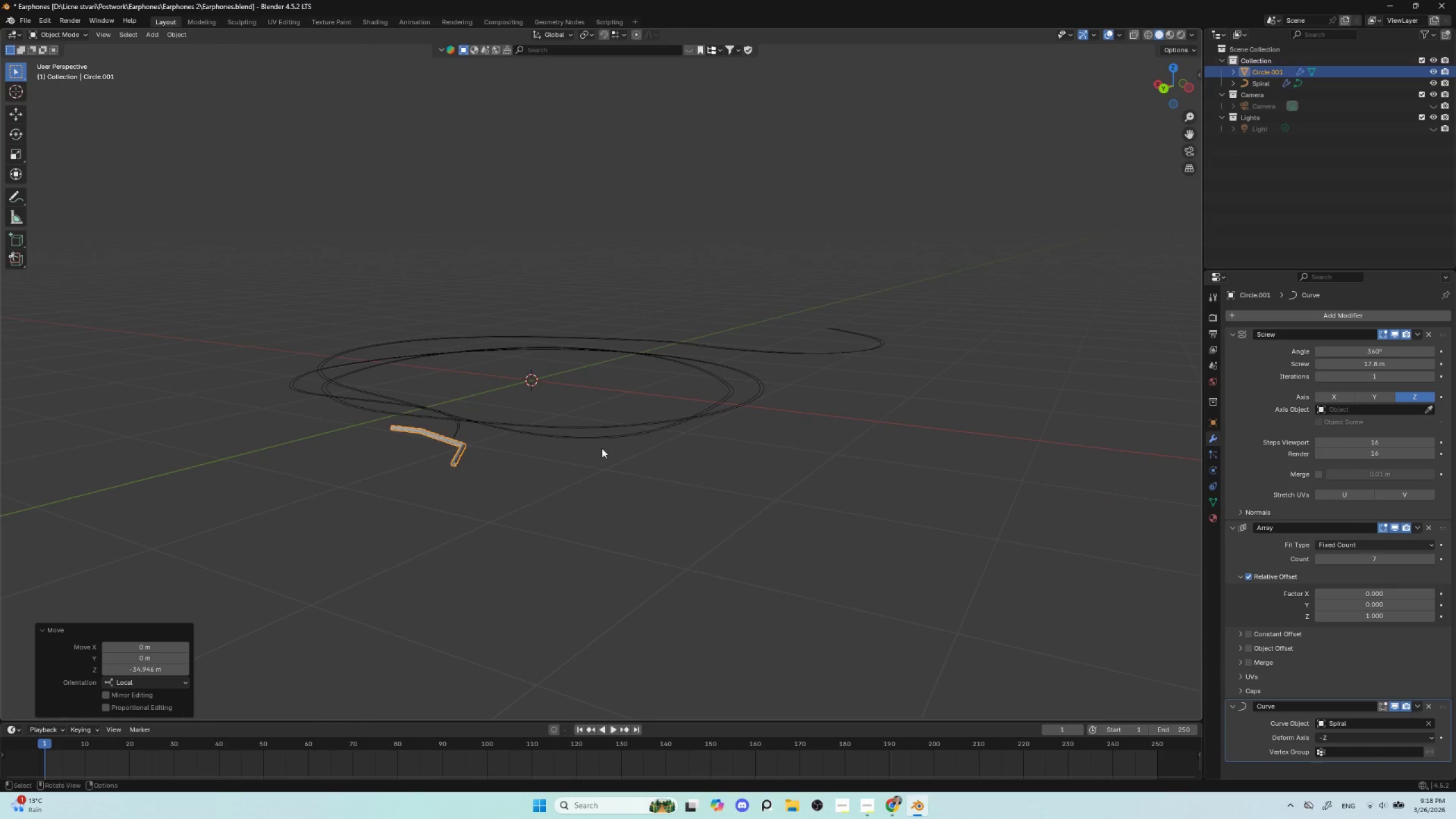 
scroll: coordinate [559, 520], scroll_direction: up, amount: 2.0
 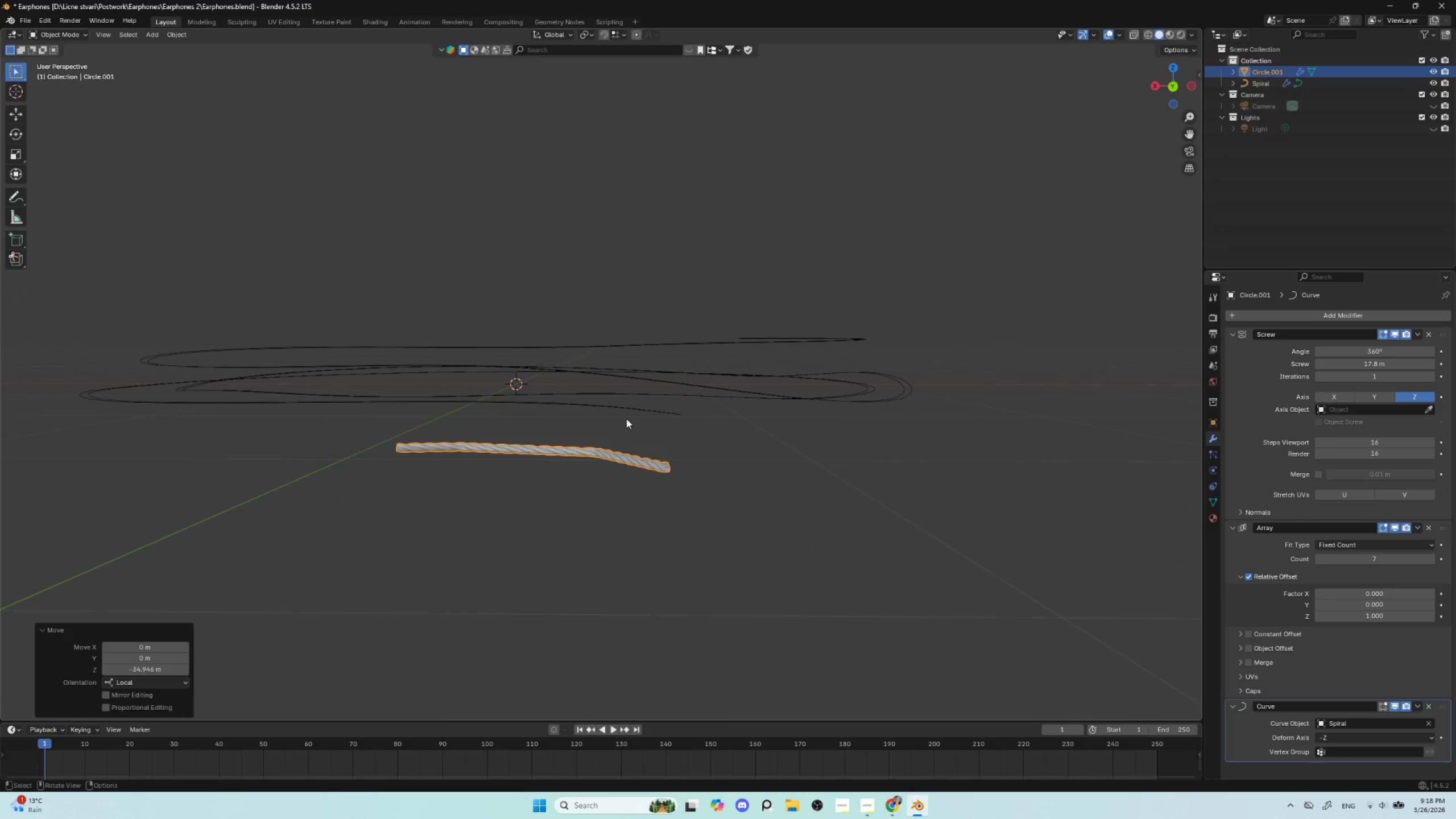 
key(Control+A)
 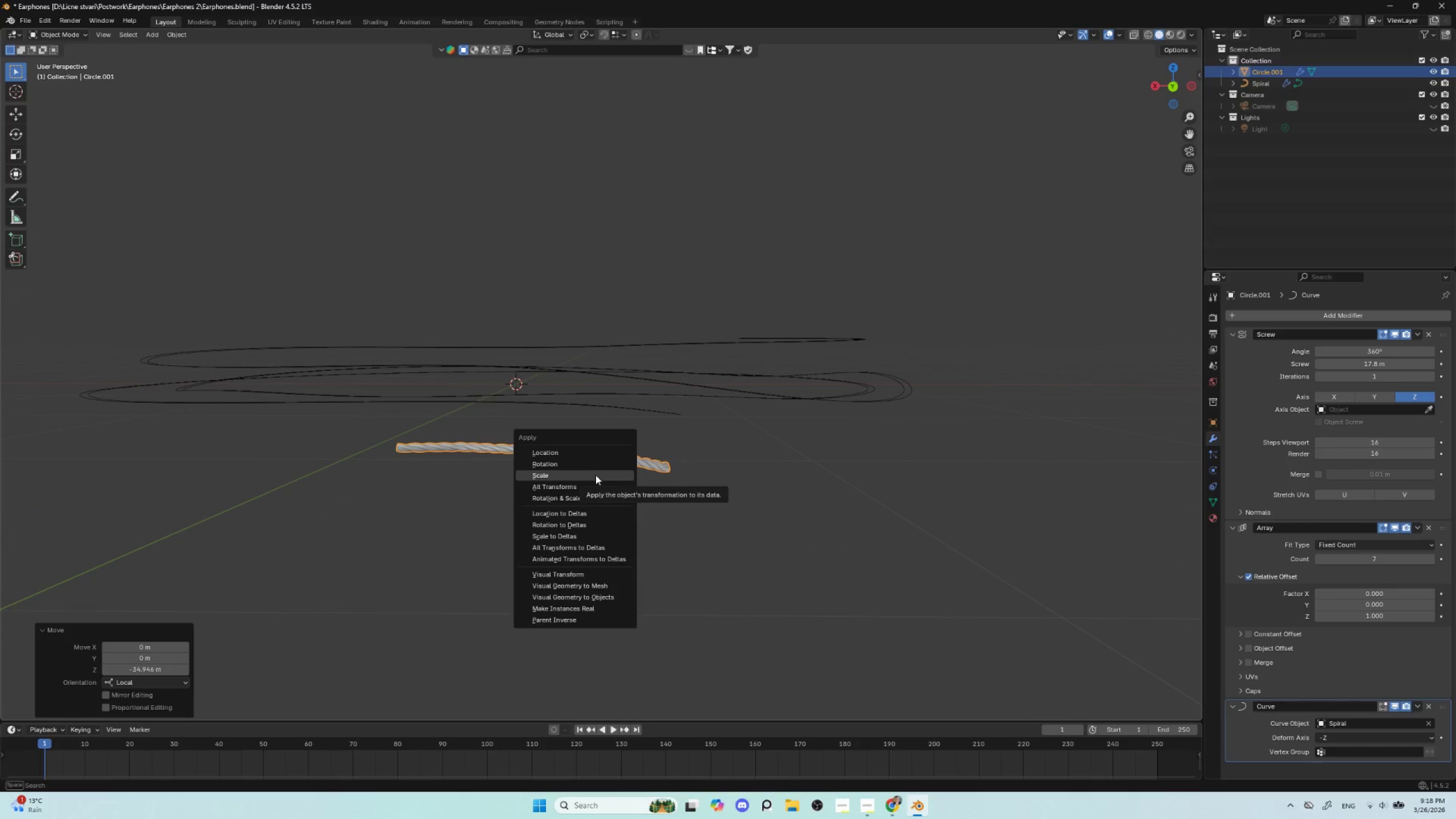 
left_click([593, 481])
 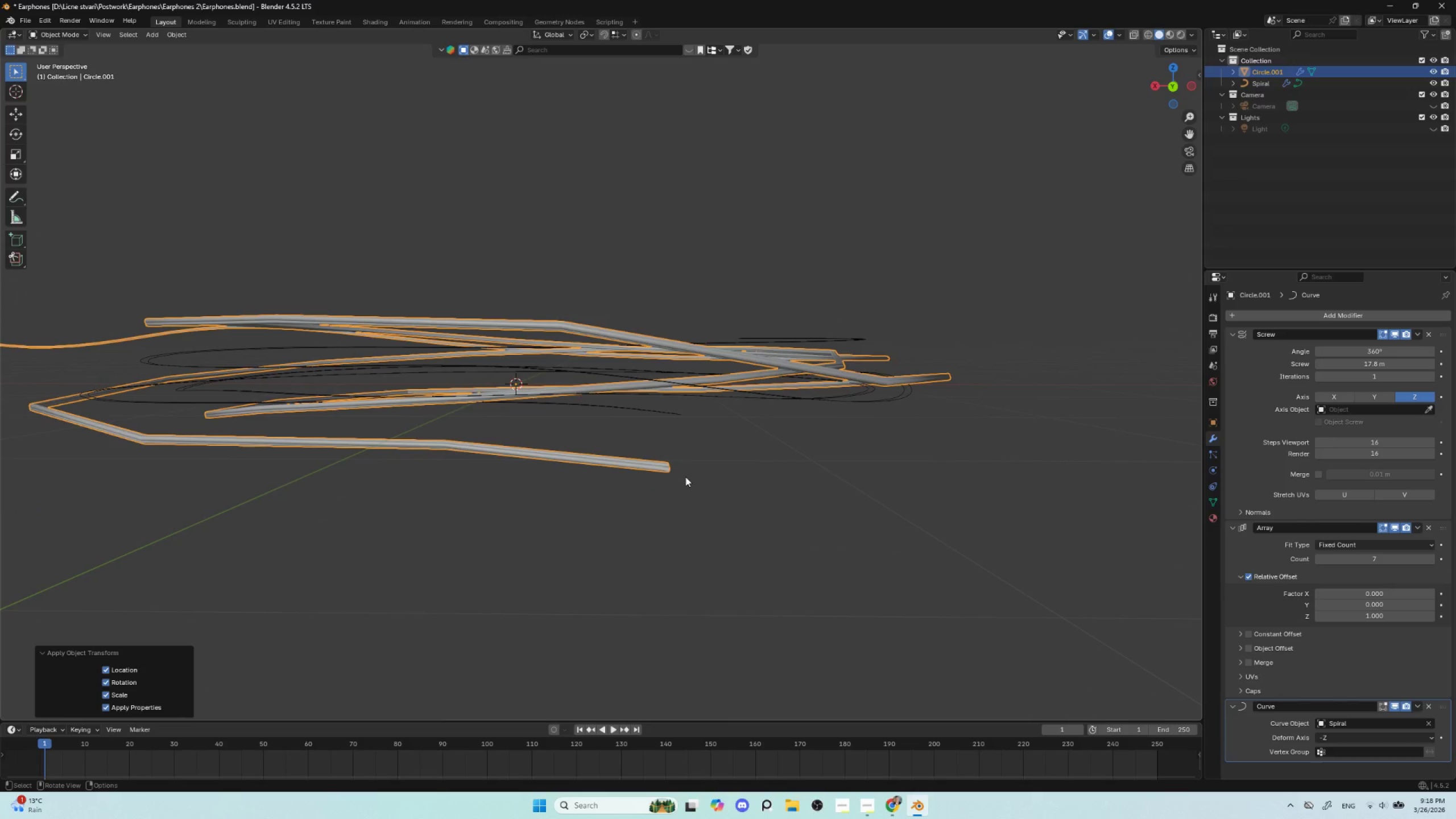 
key(Control+Z)
 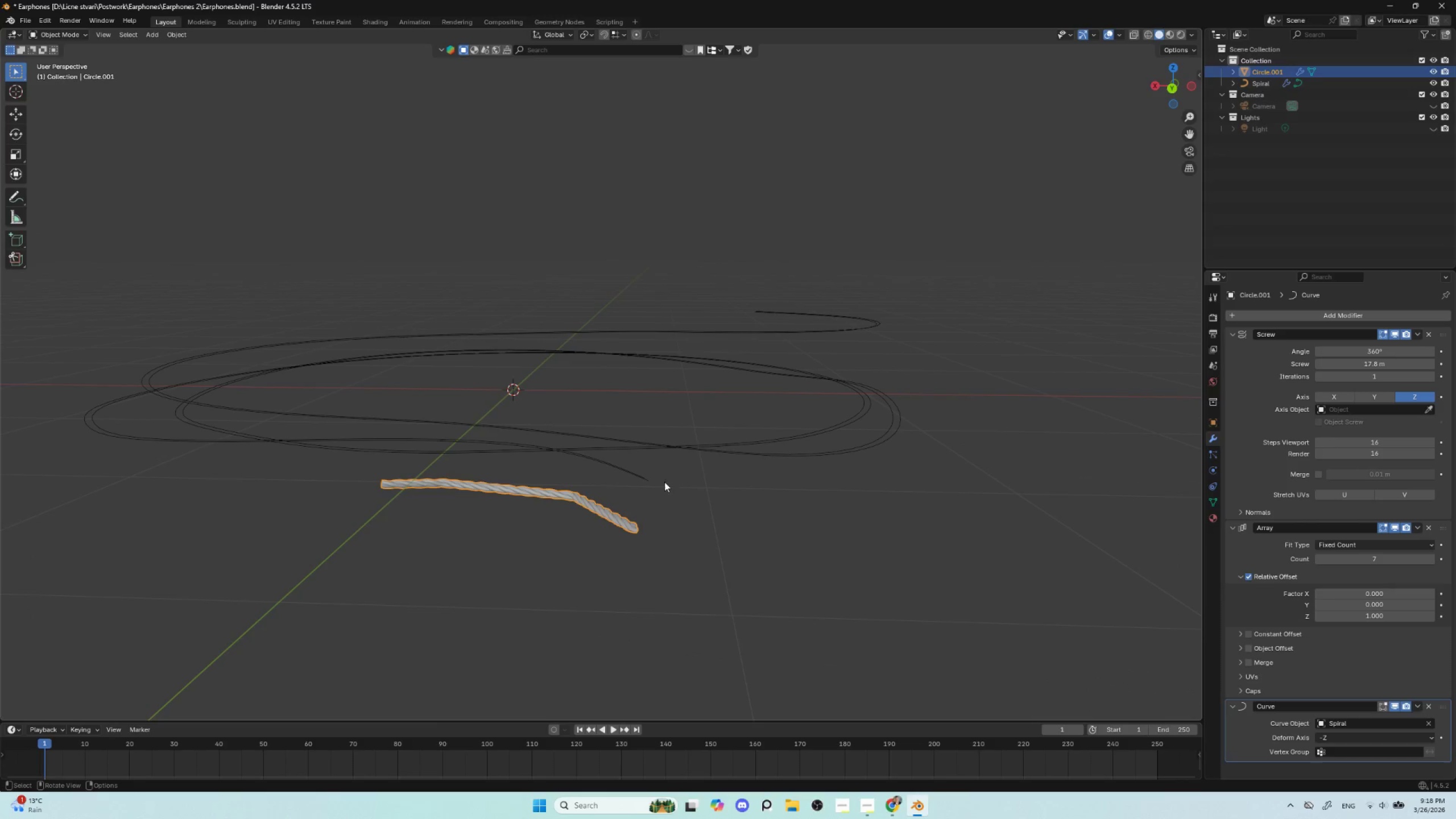 
left_click([577, 446])
 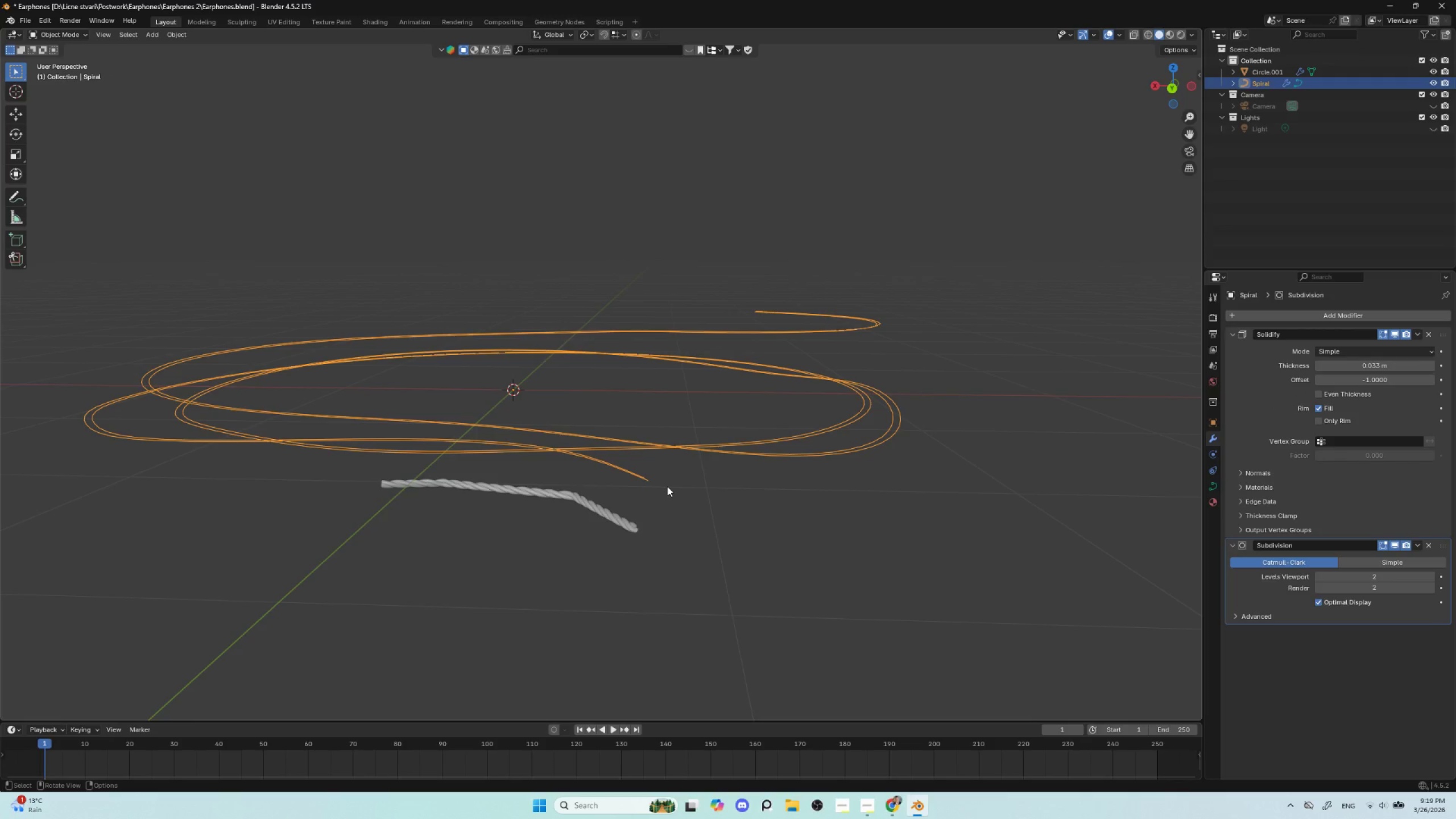 
type(gz)
 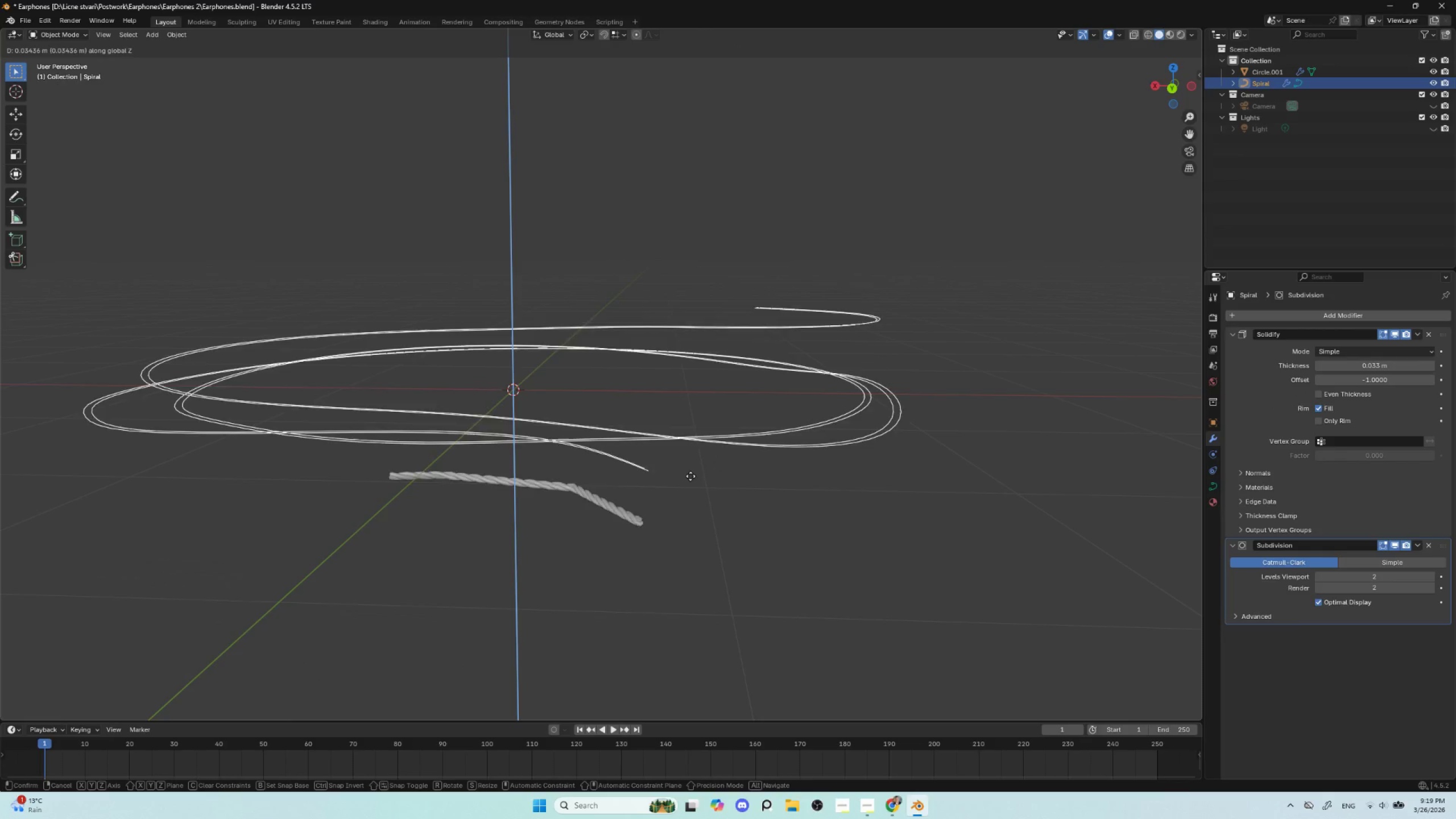 
key(Escape)
 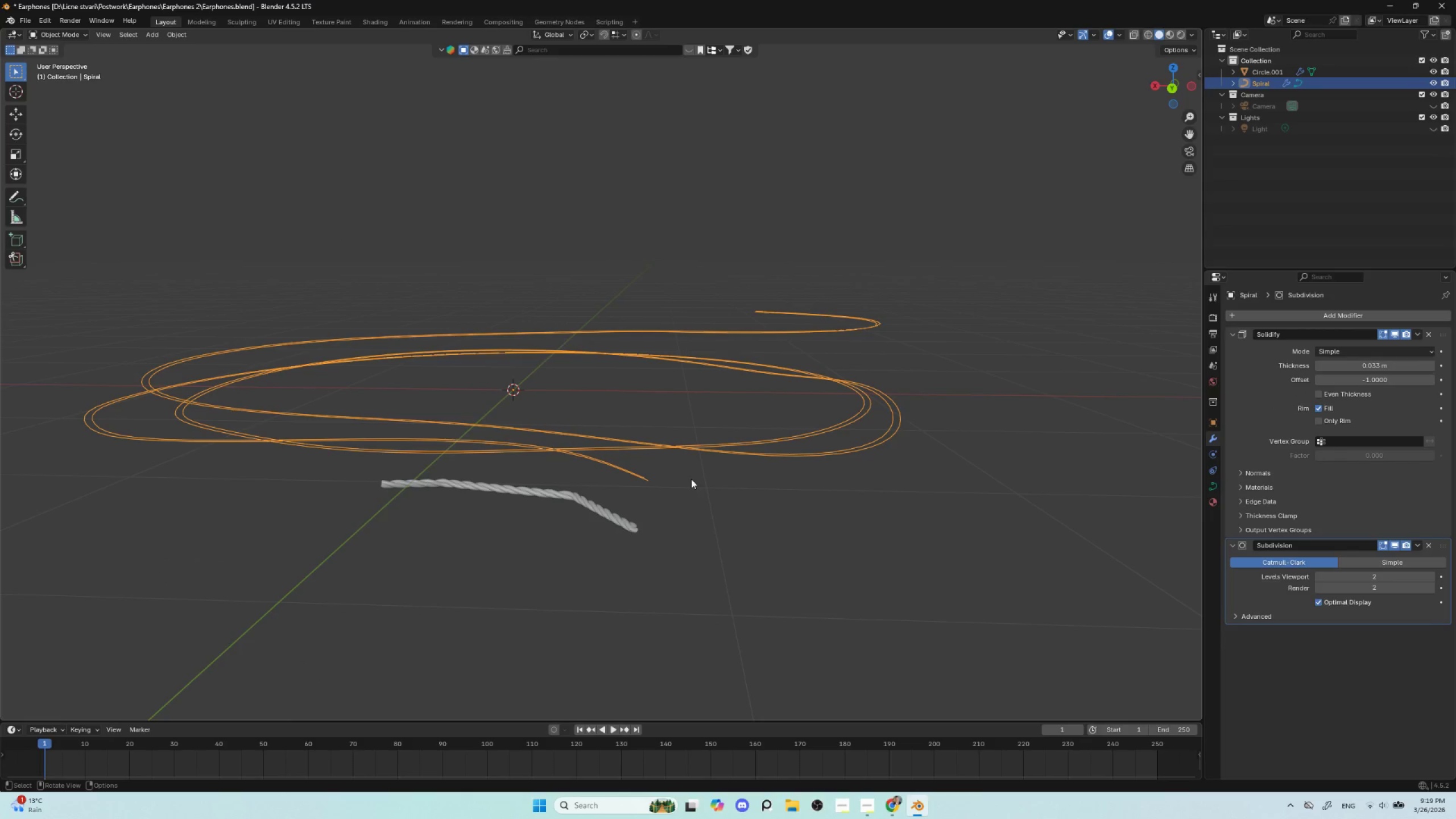 
hold_key(key=ControlLeft, duration=1.03)
 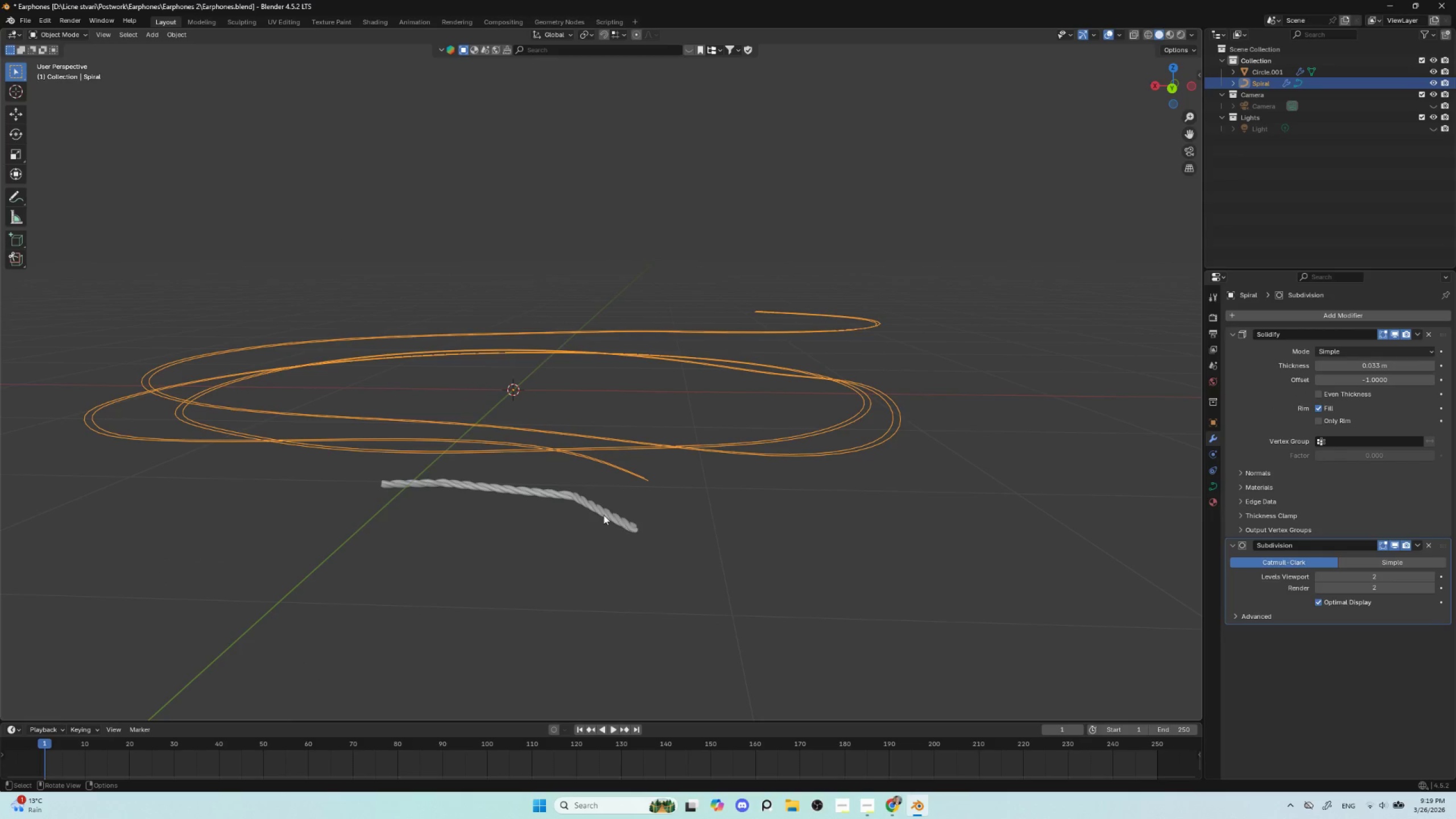 
left_click([602, 514])
 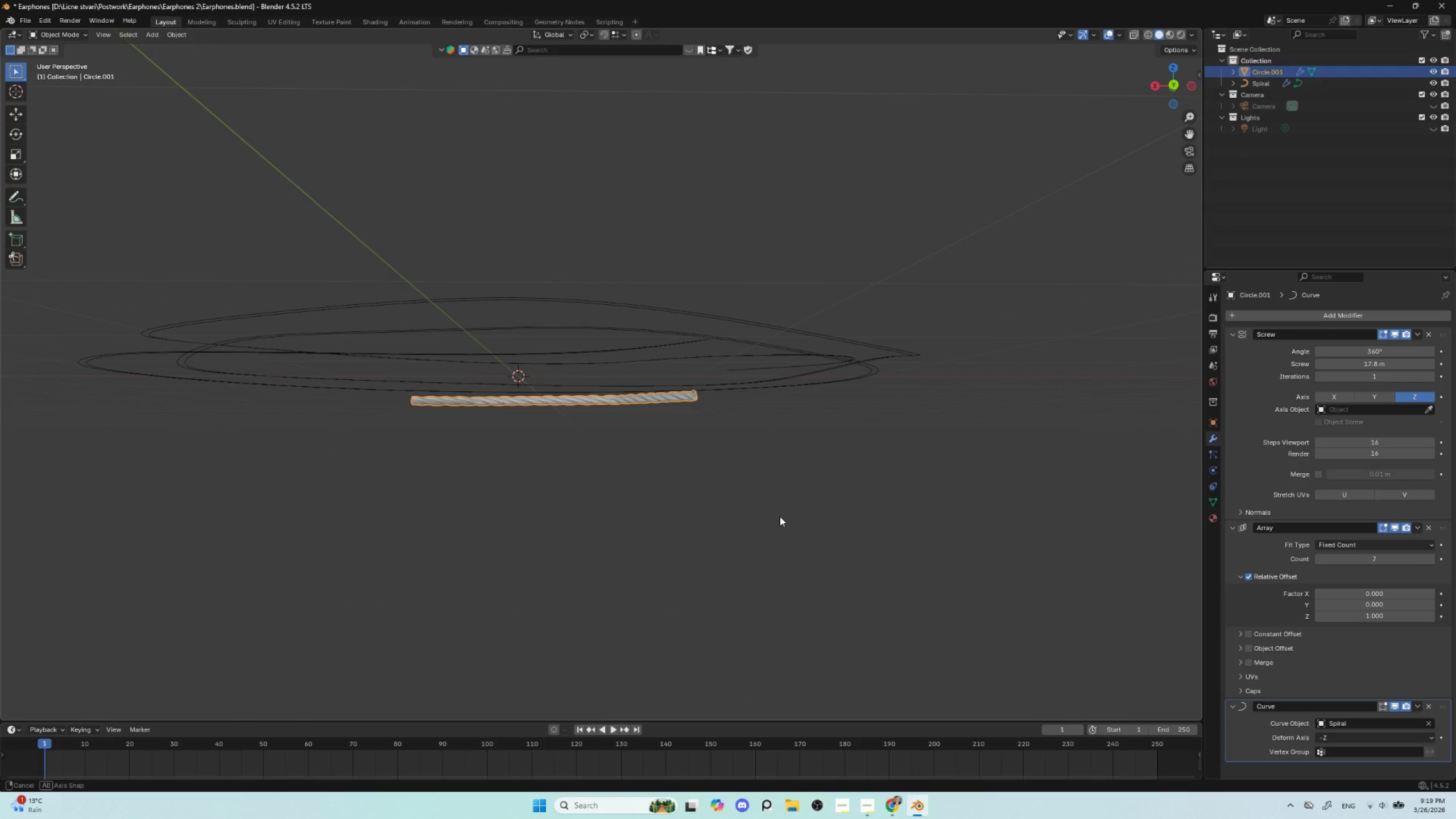 
hold_key(key=AltLeft, duration=0.59)
 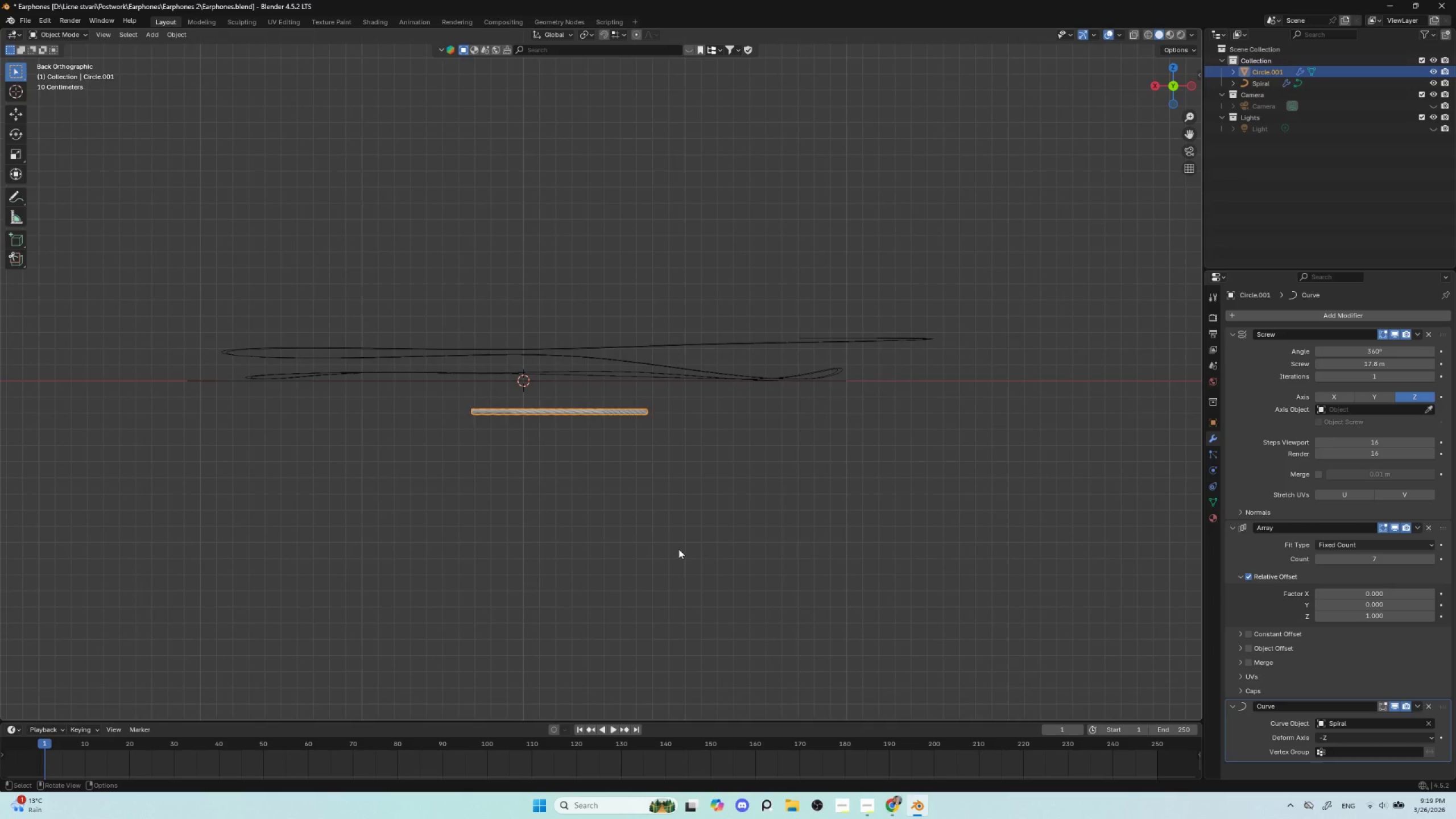 
scroll: coordinate [679, 549], scroll_direction: up, amount: 3.0
 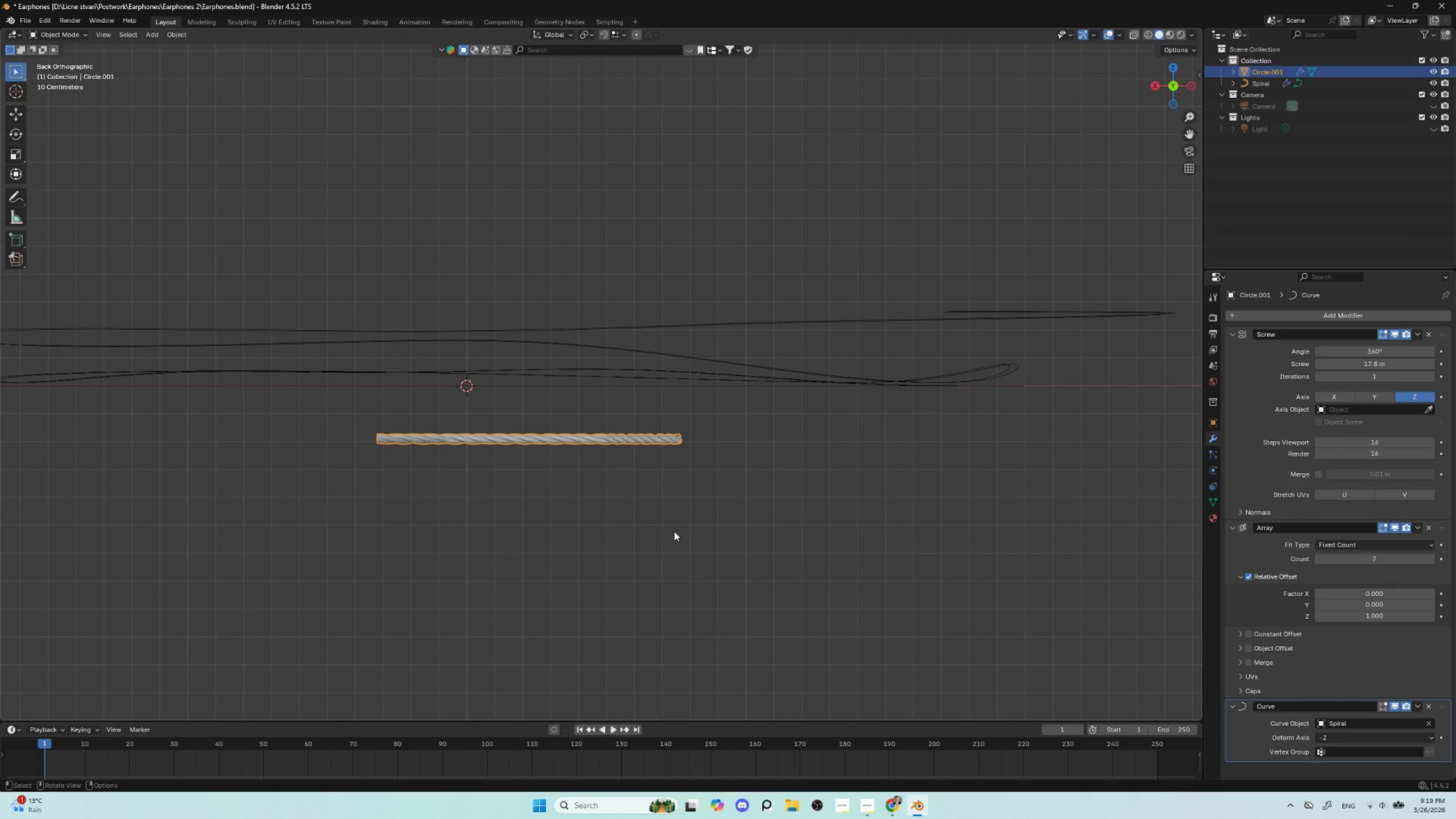 
type(gz)
 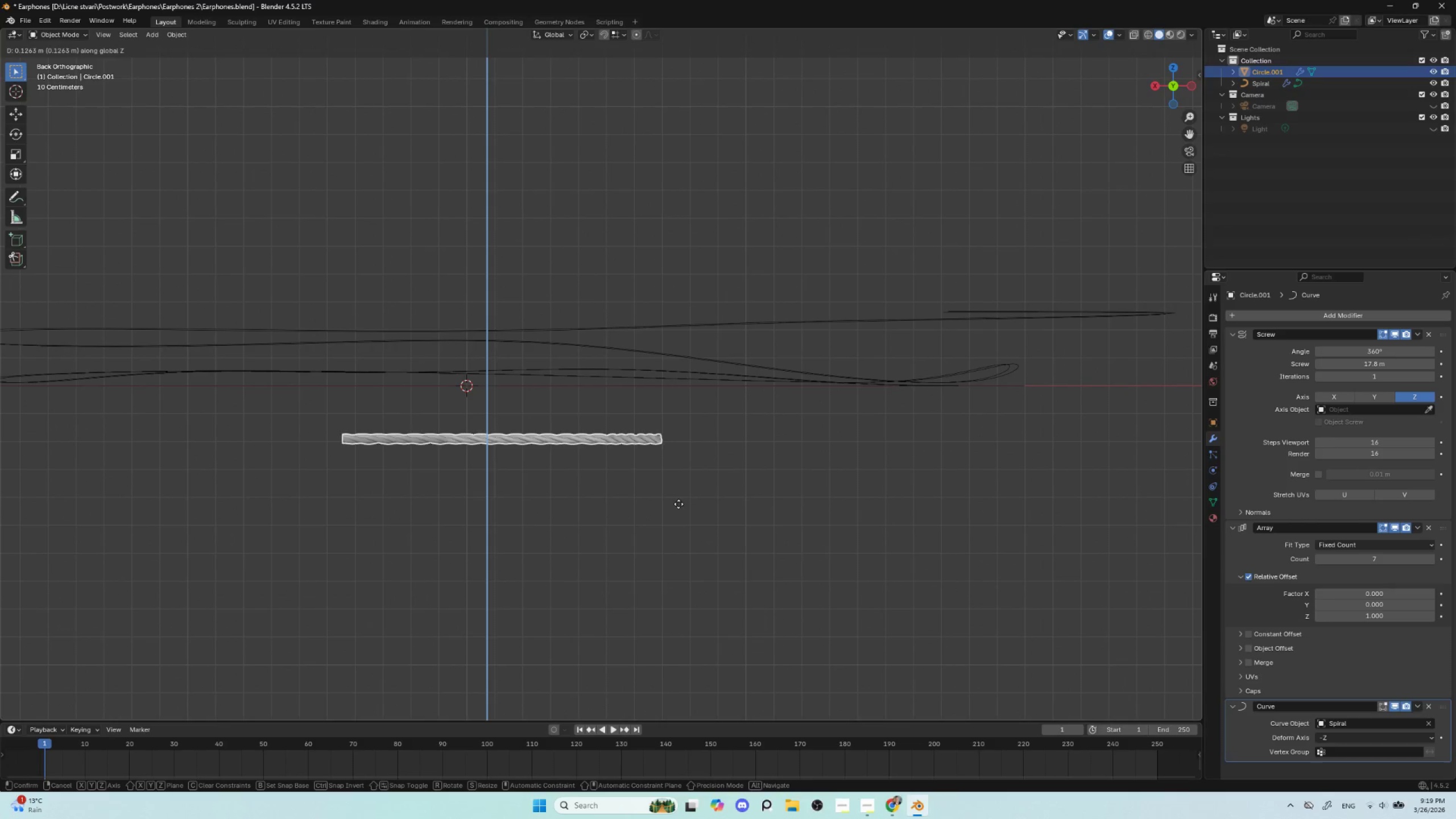 
type(xy)
 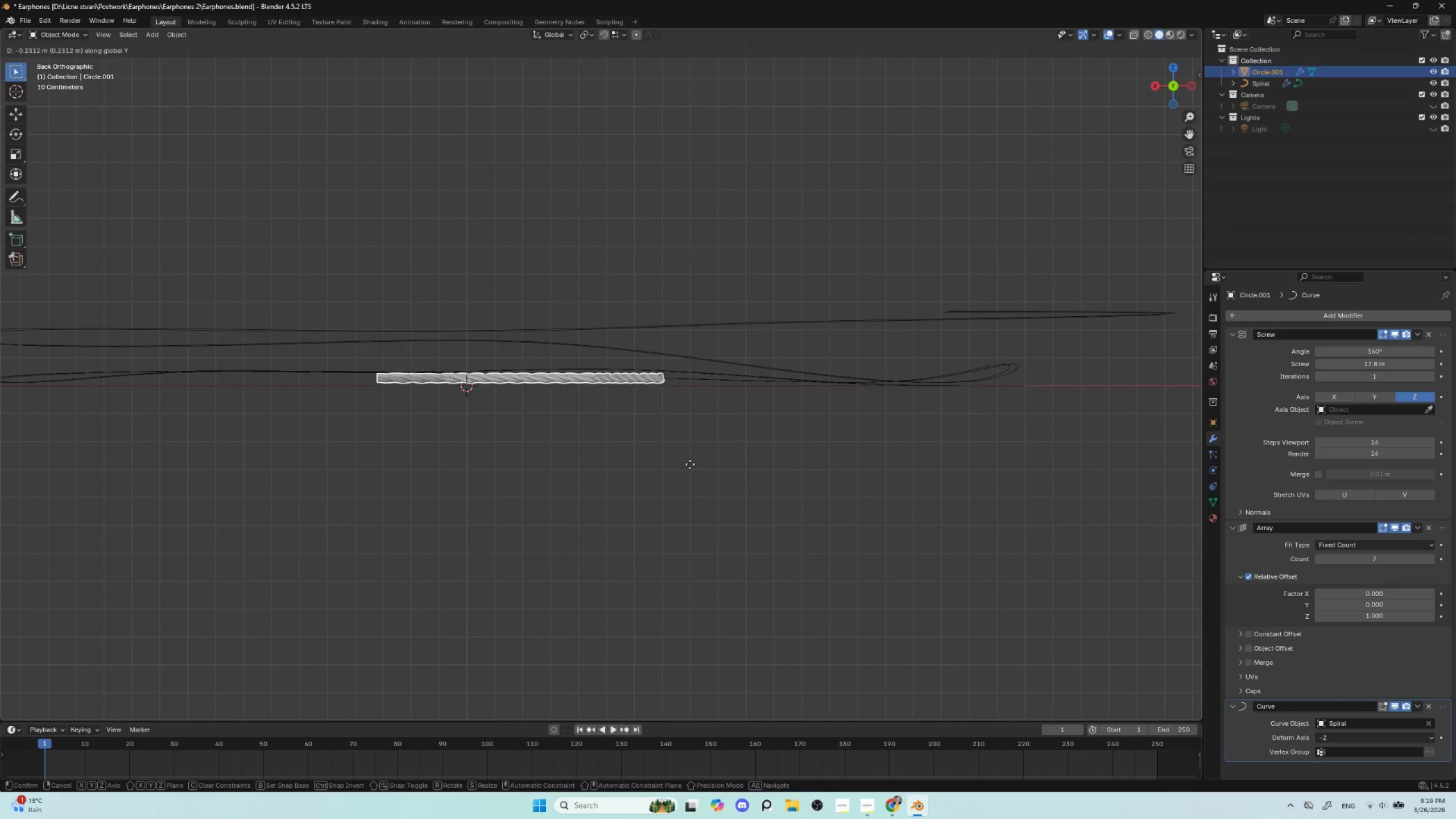 
left_click([691, 461])
 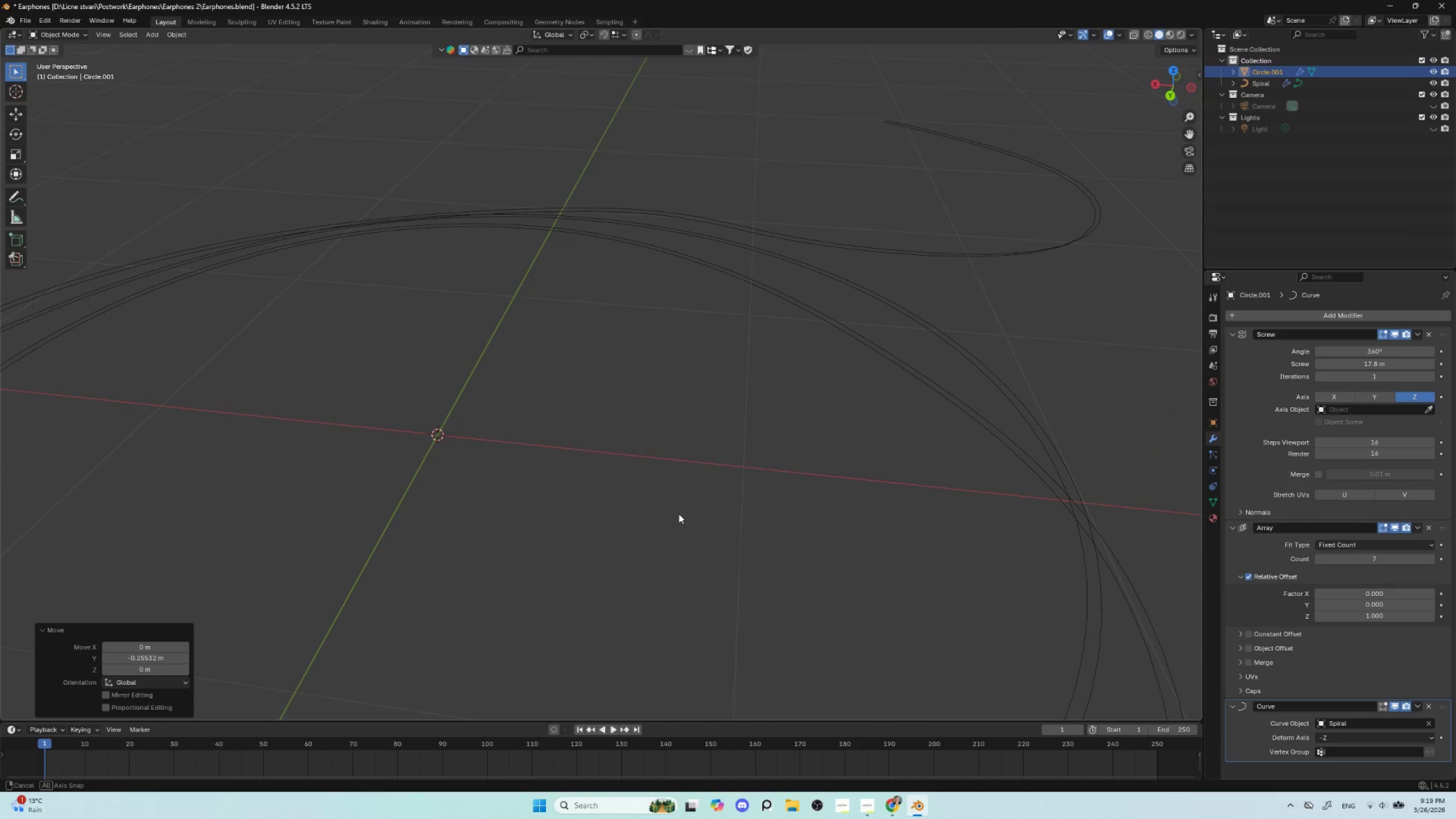 
scroll: coordinate [679, 511], scroll_direction: down, amount: 4.0
 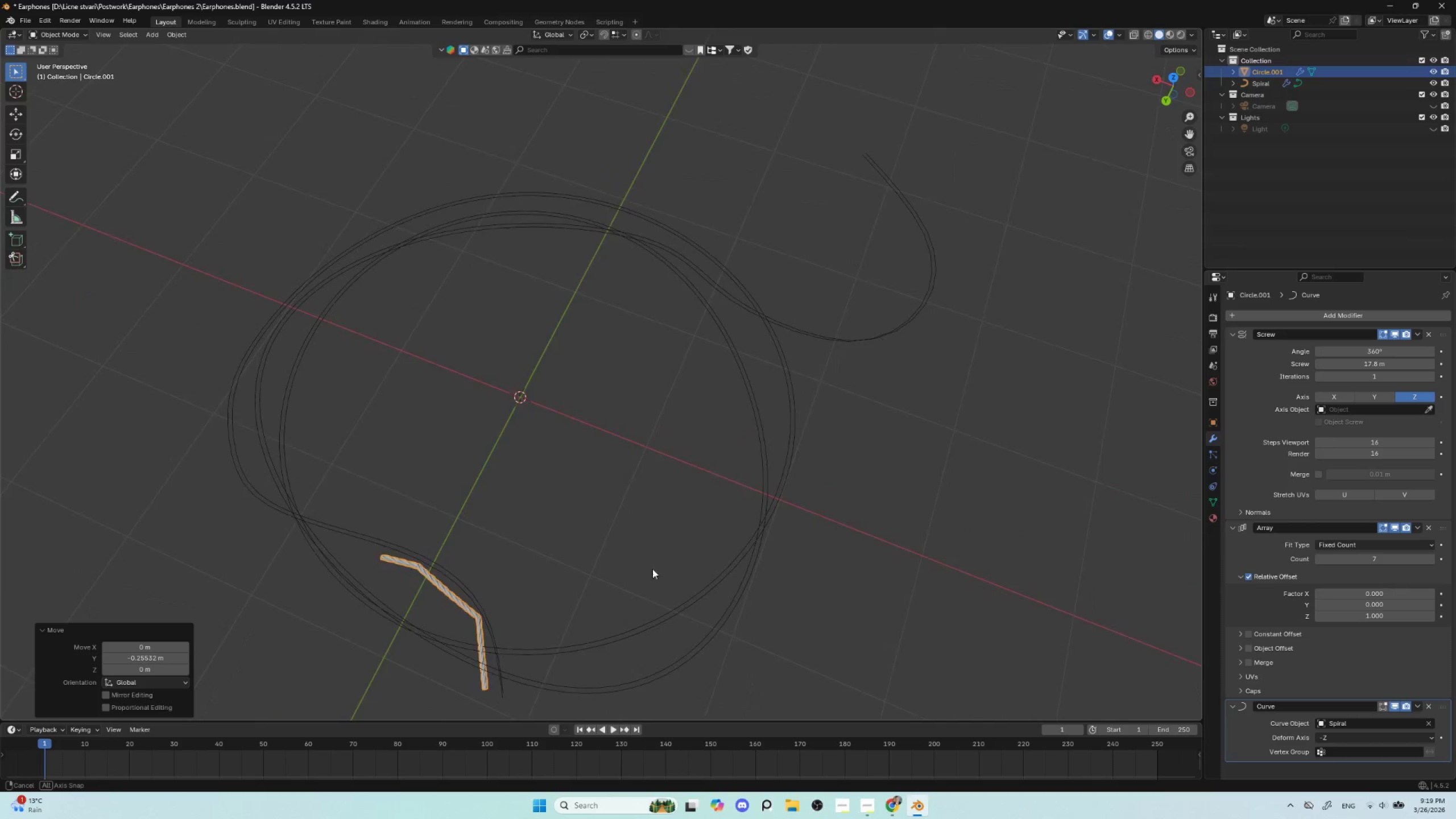 
hold_key(key=AltLeft, duration=1.53)
 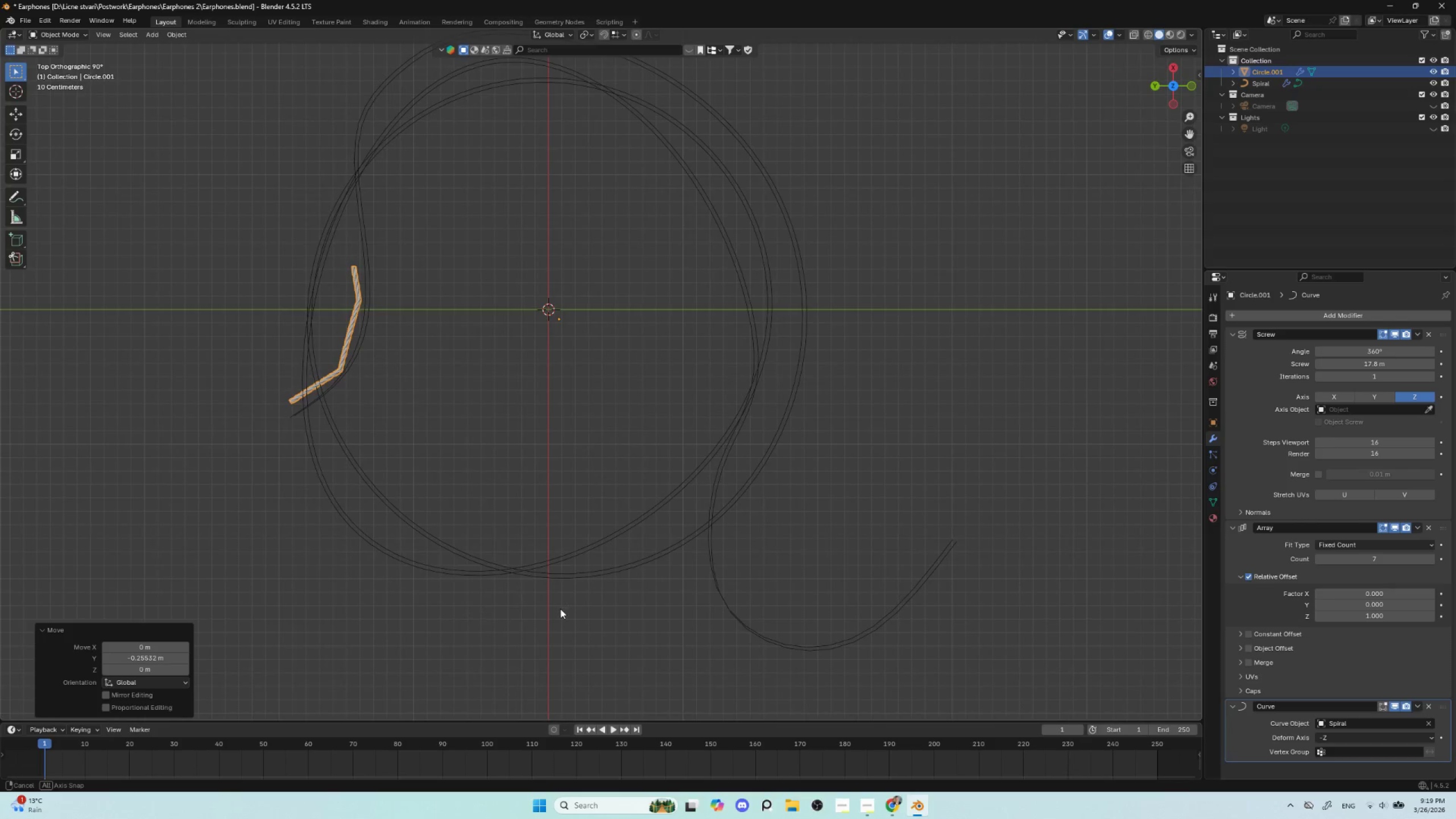 
hold_key(key=AltLeft, duration=0.86)
 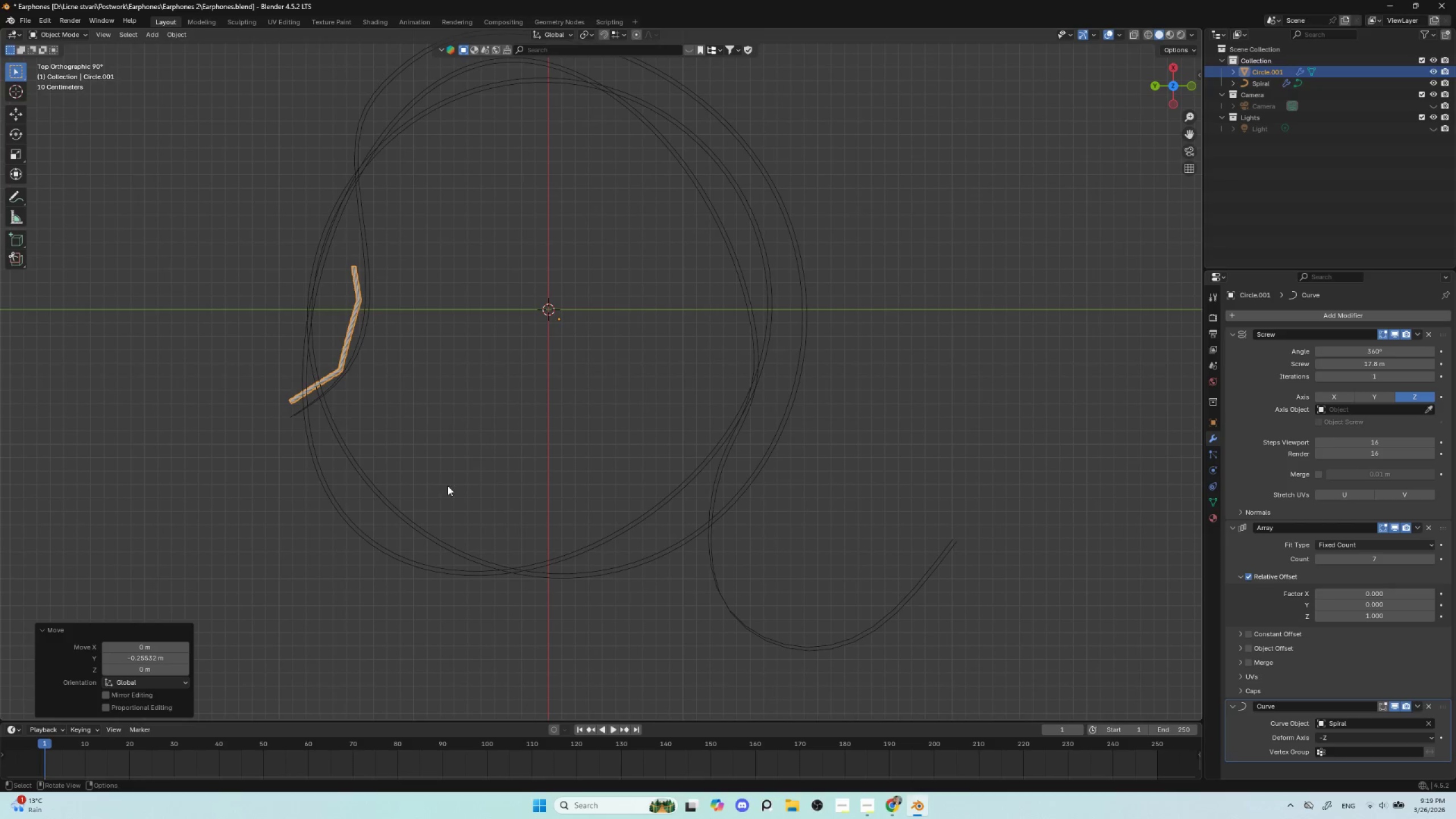 
hold_key(key=ShiftLeft, duration=0.56)
 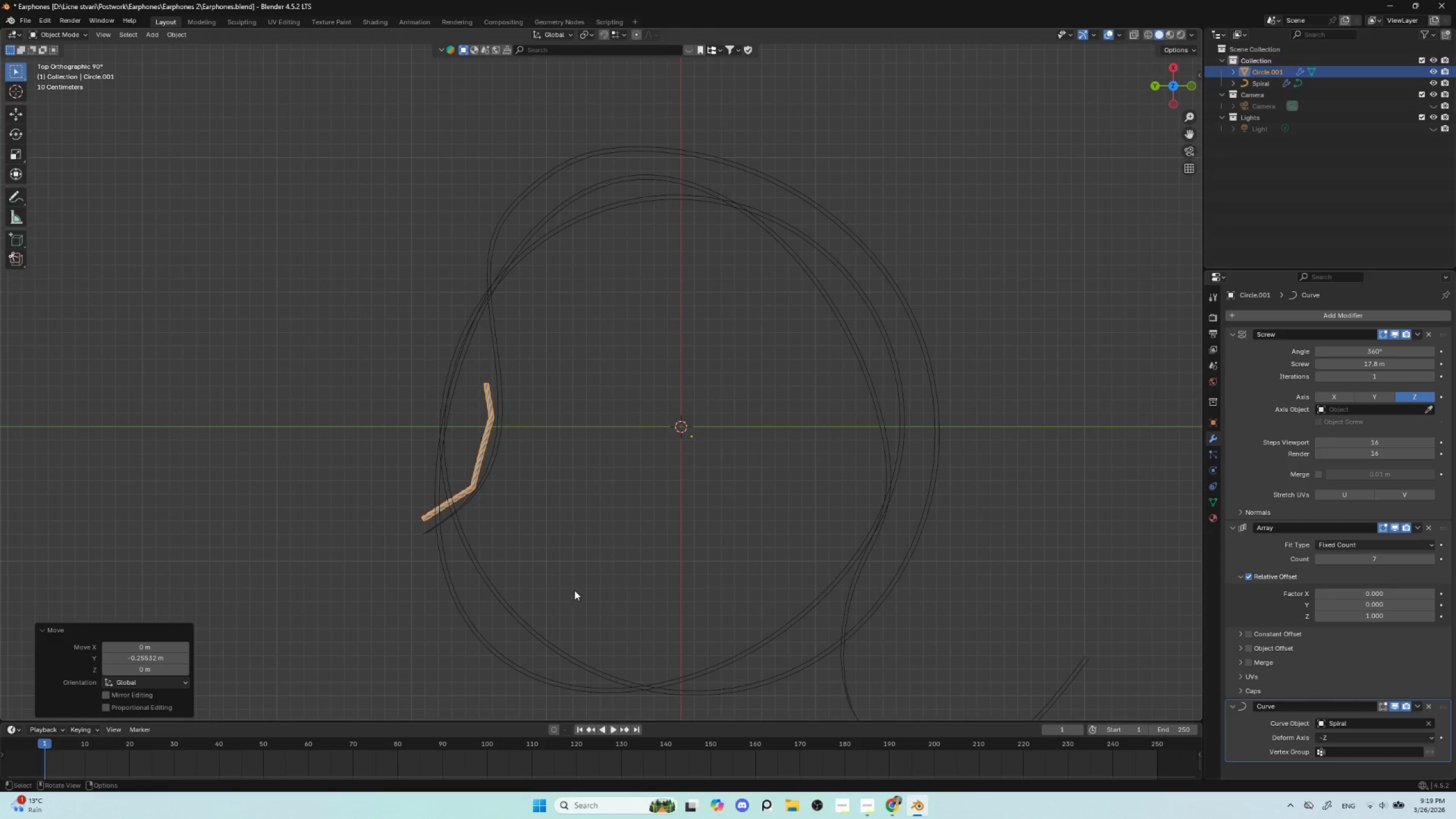 
hold_key(key=ShiftLeft, duration=0.53)
 